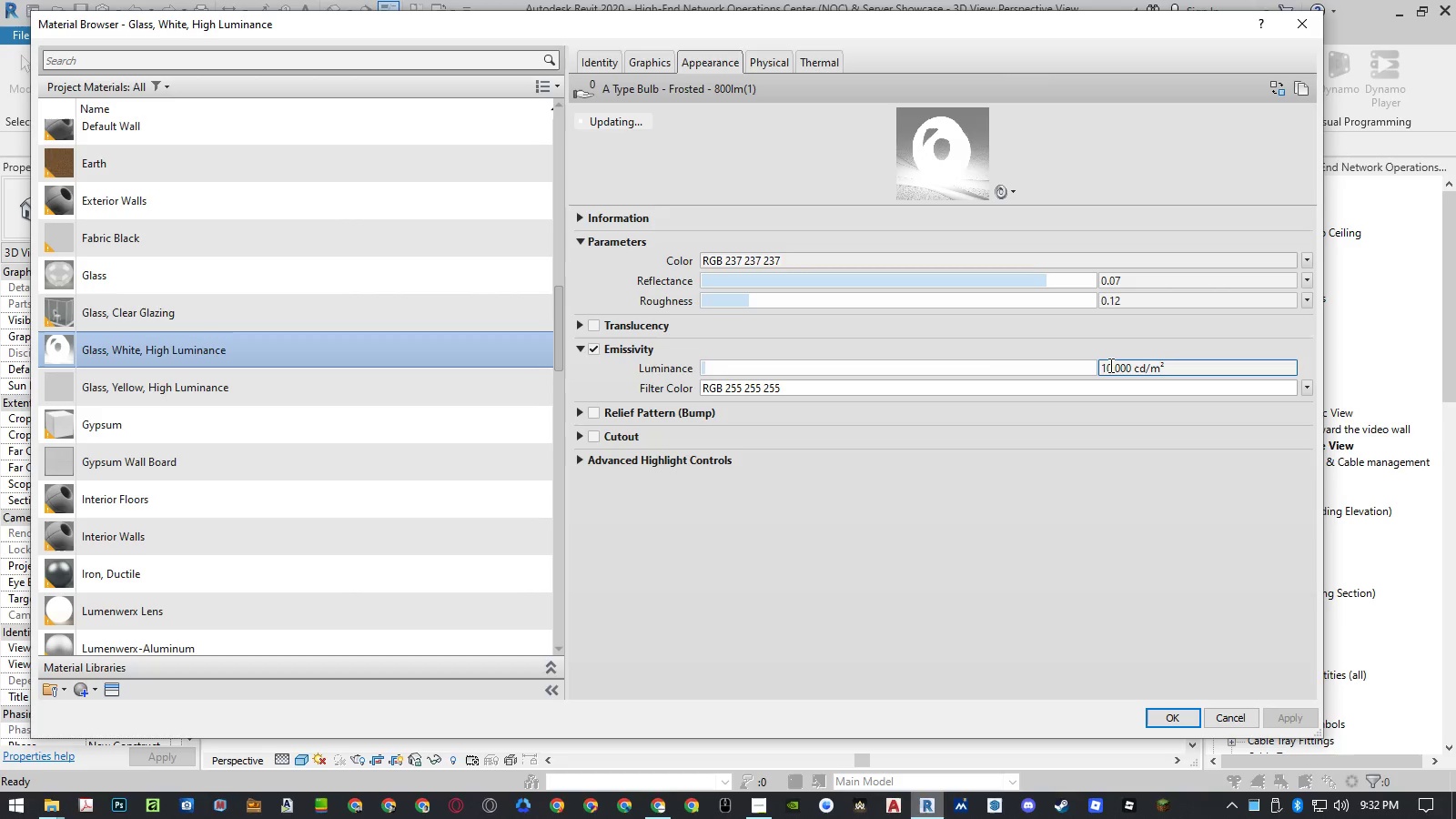 
left_click_drag(start_coordinate=[1107, 363], to_coordinate=[1101, 363])
 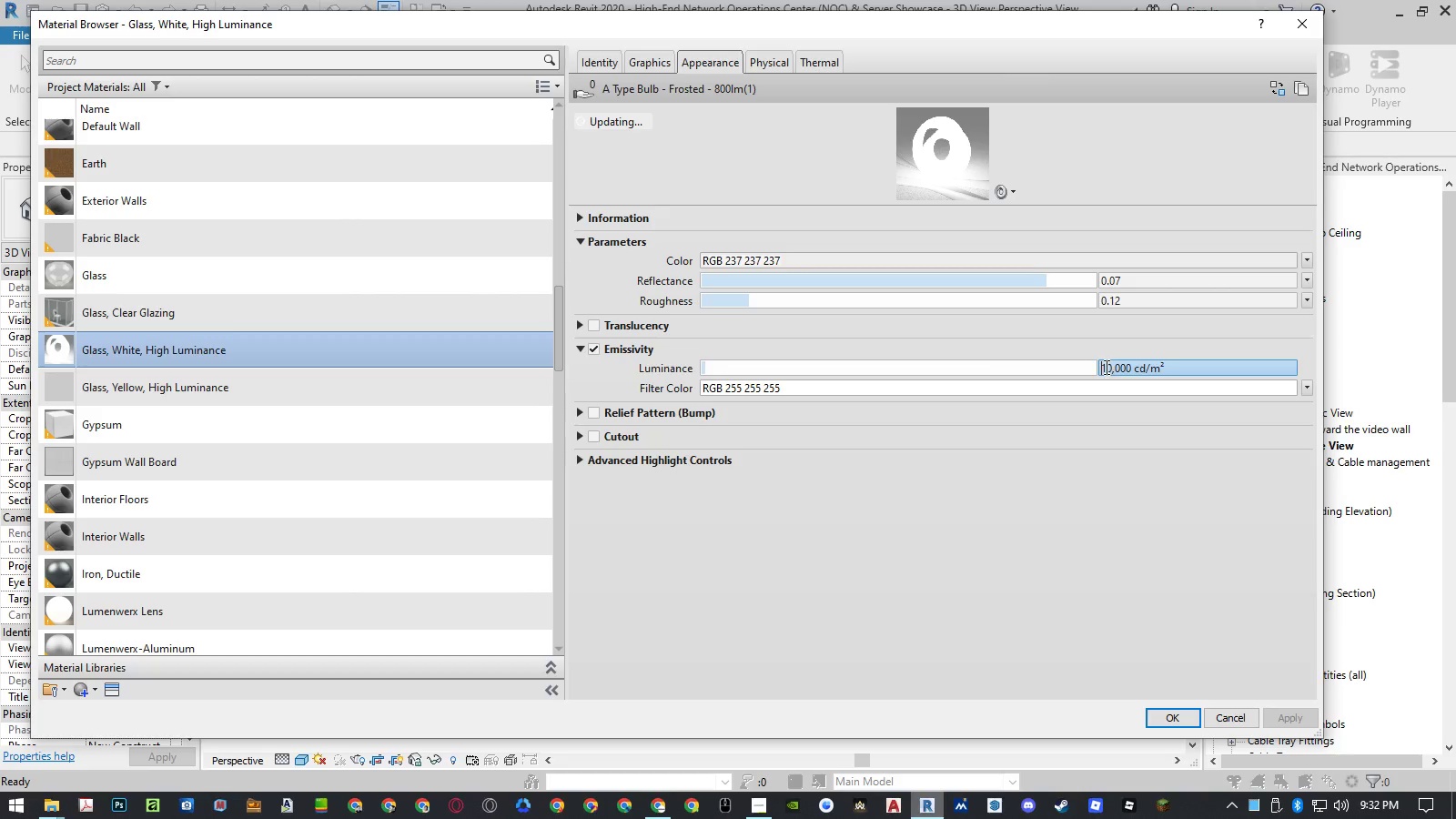 
left_click_drag(start_coordinate=[1105, 367], to_coordinate=[1095, 369])
 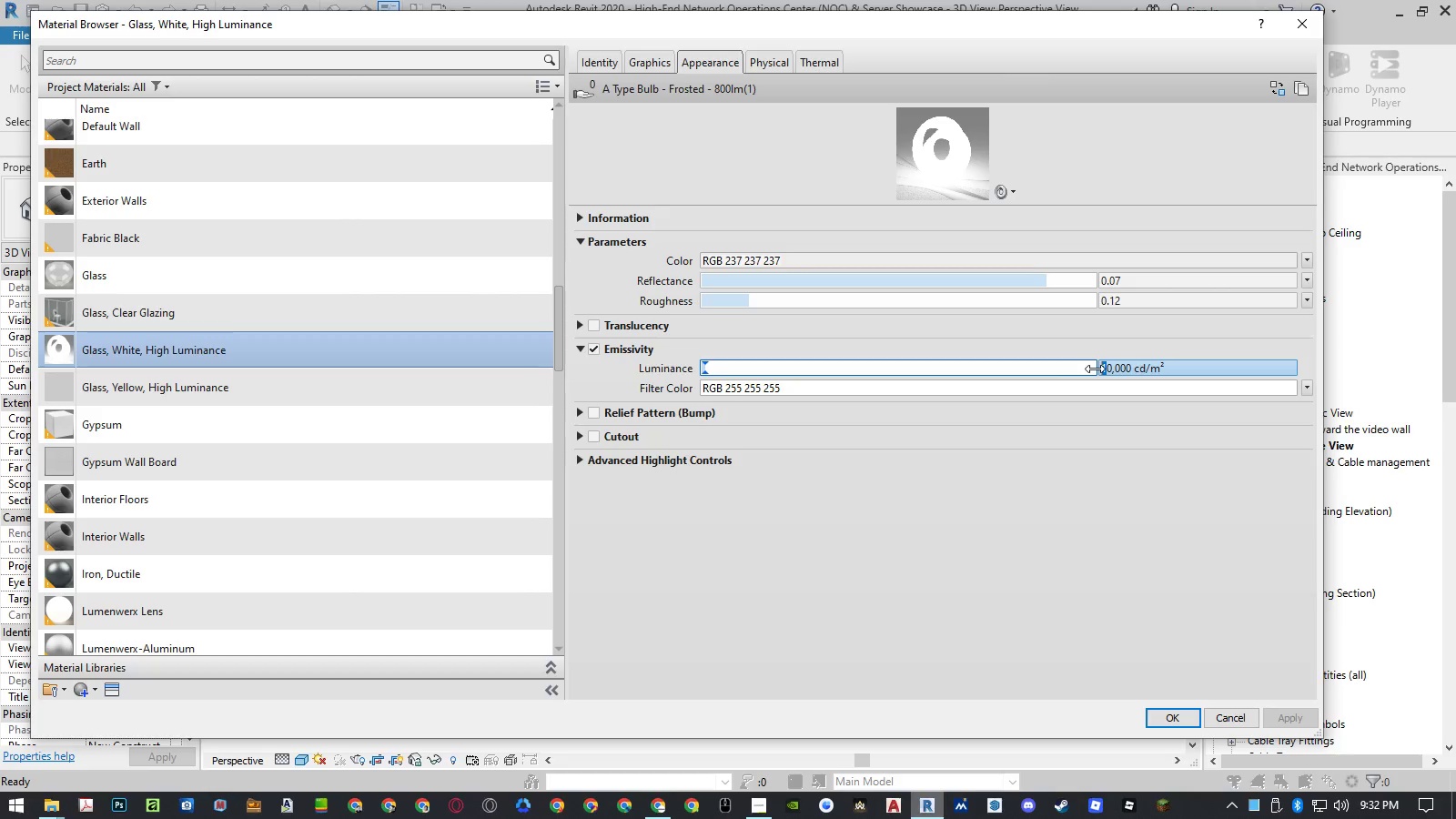 
key(Numpad2)
 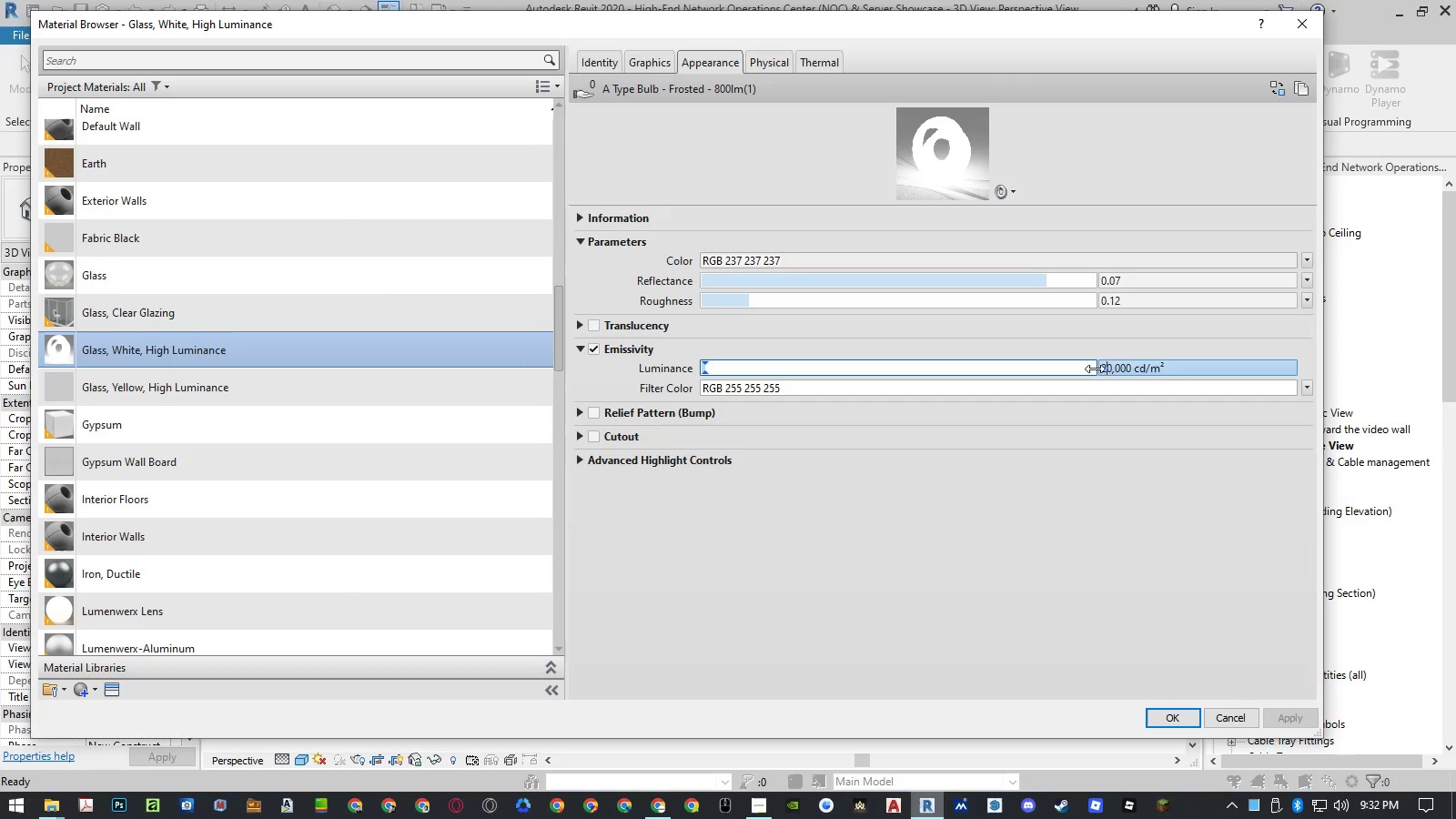 
key(NumpadEnter)
 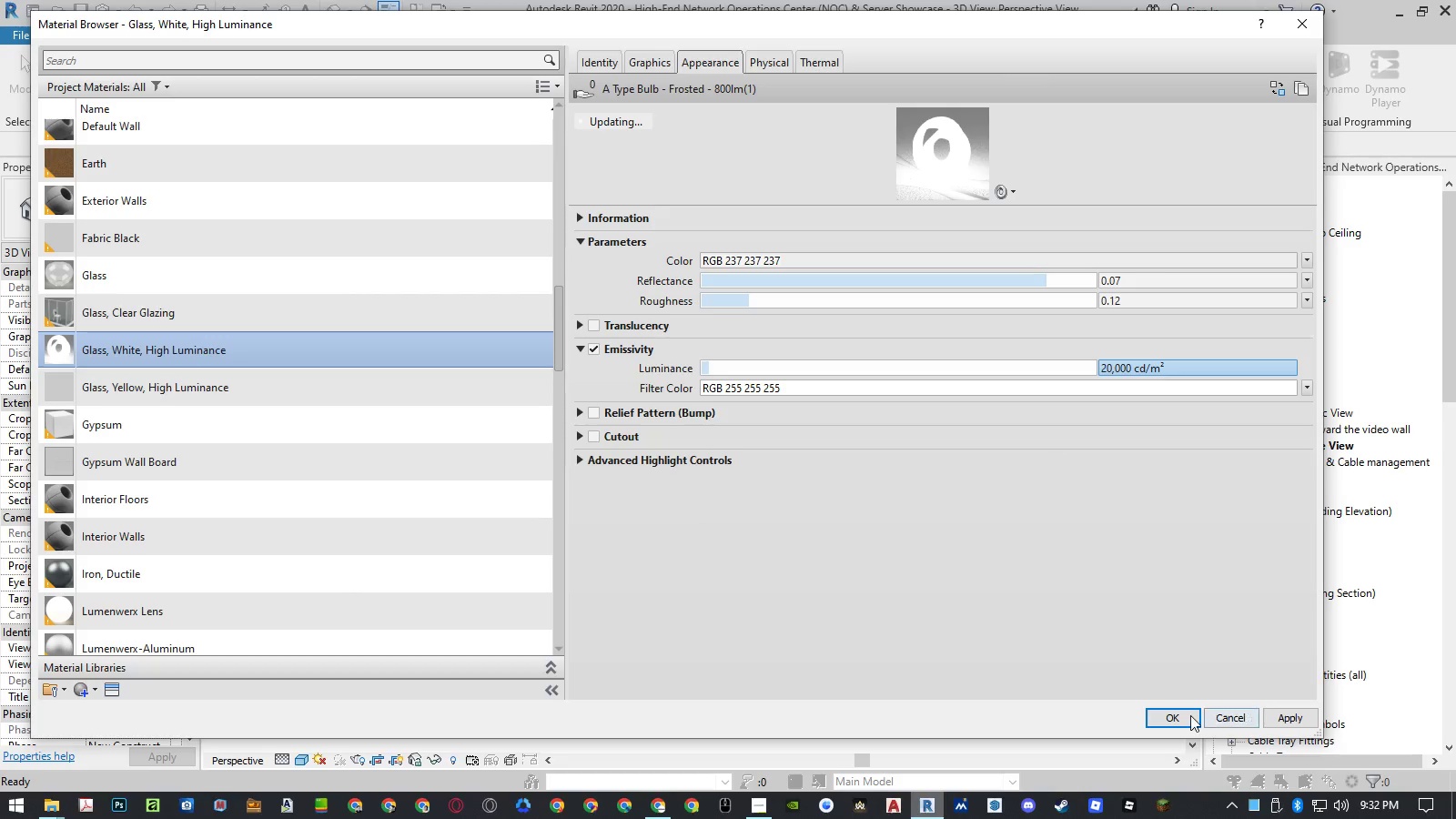 
left_click([1188, 715])
 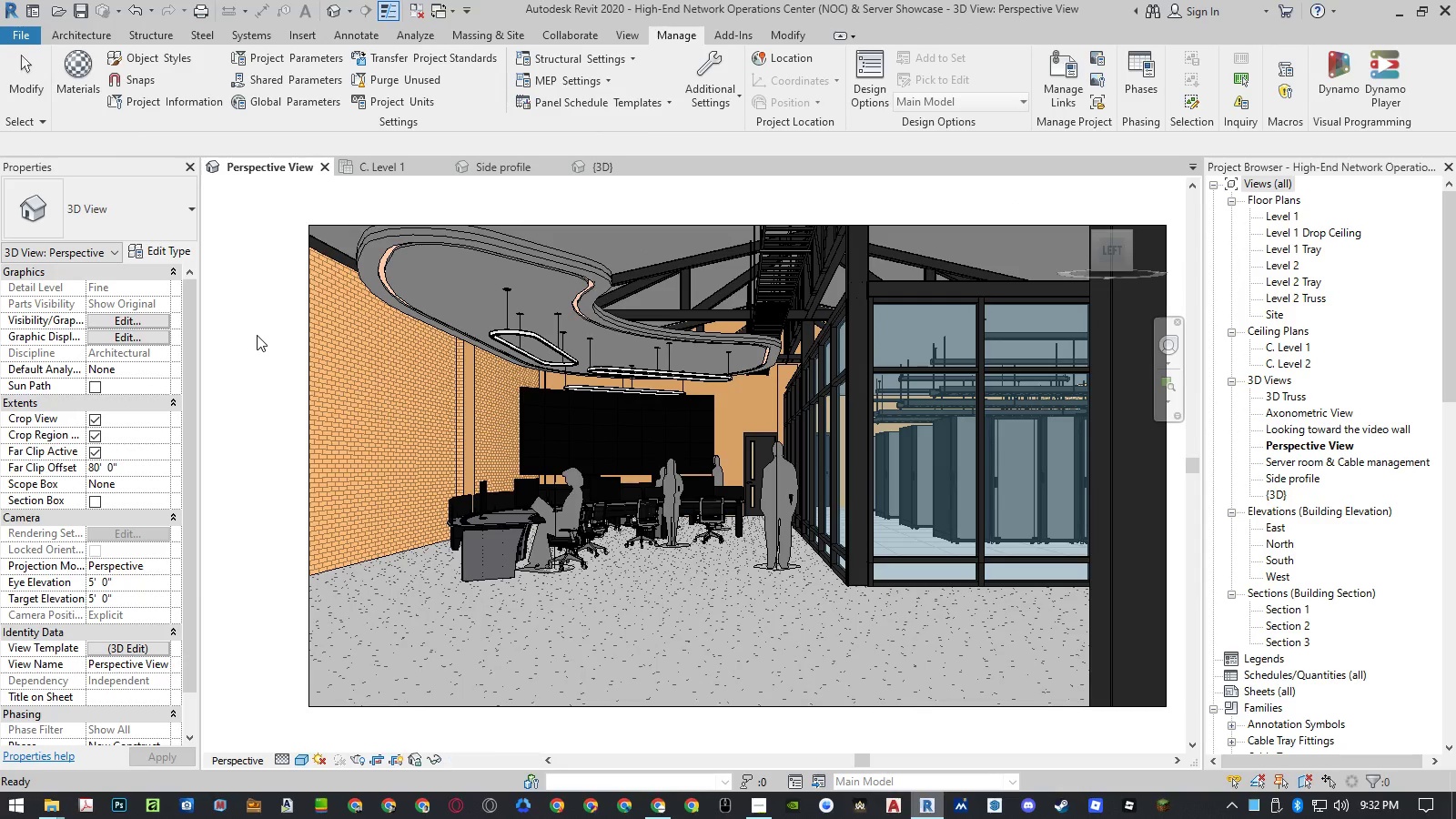 
key(Control+ControlLeft)
 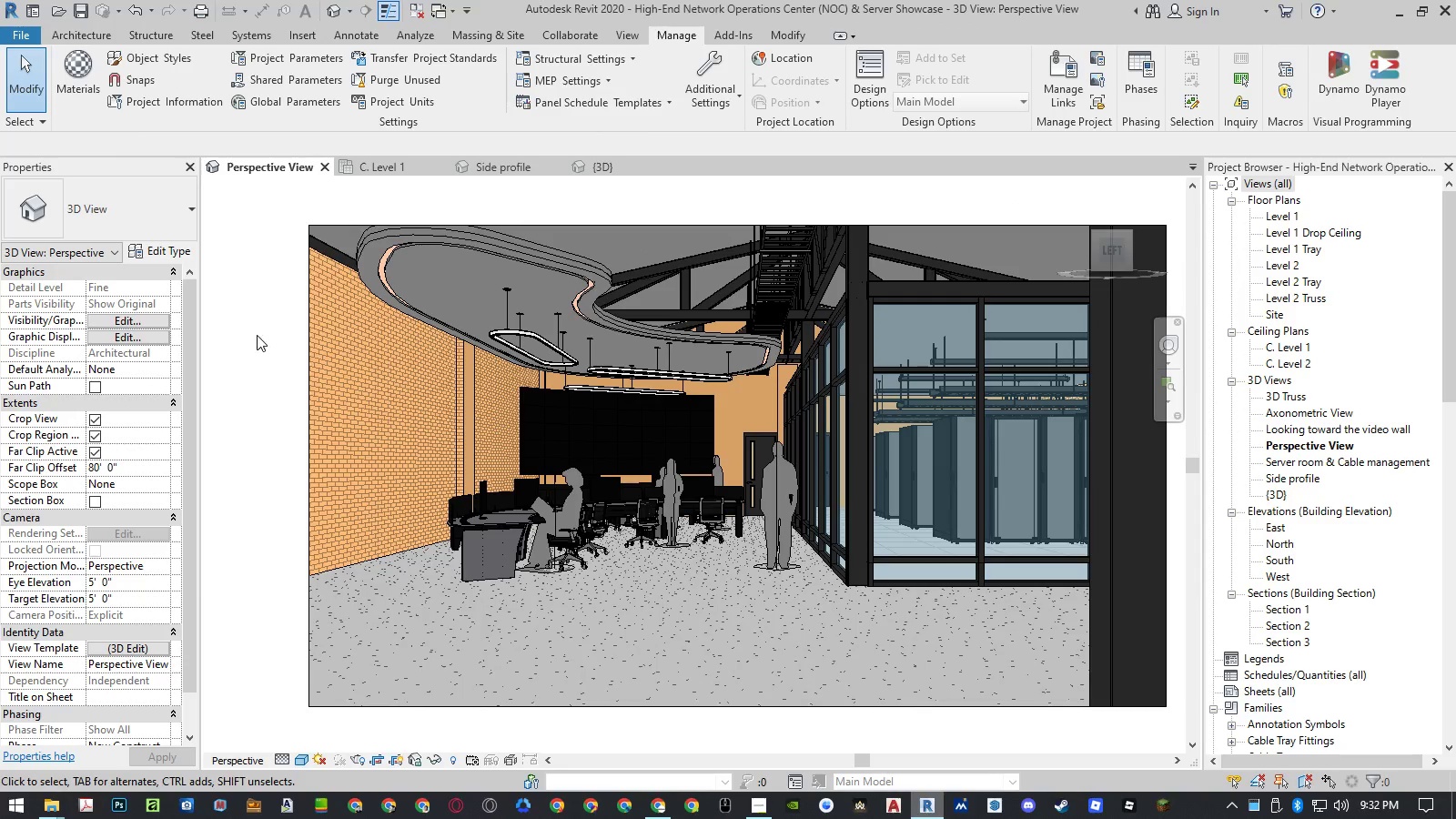 
key(Control+S)
 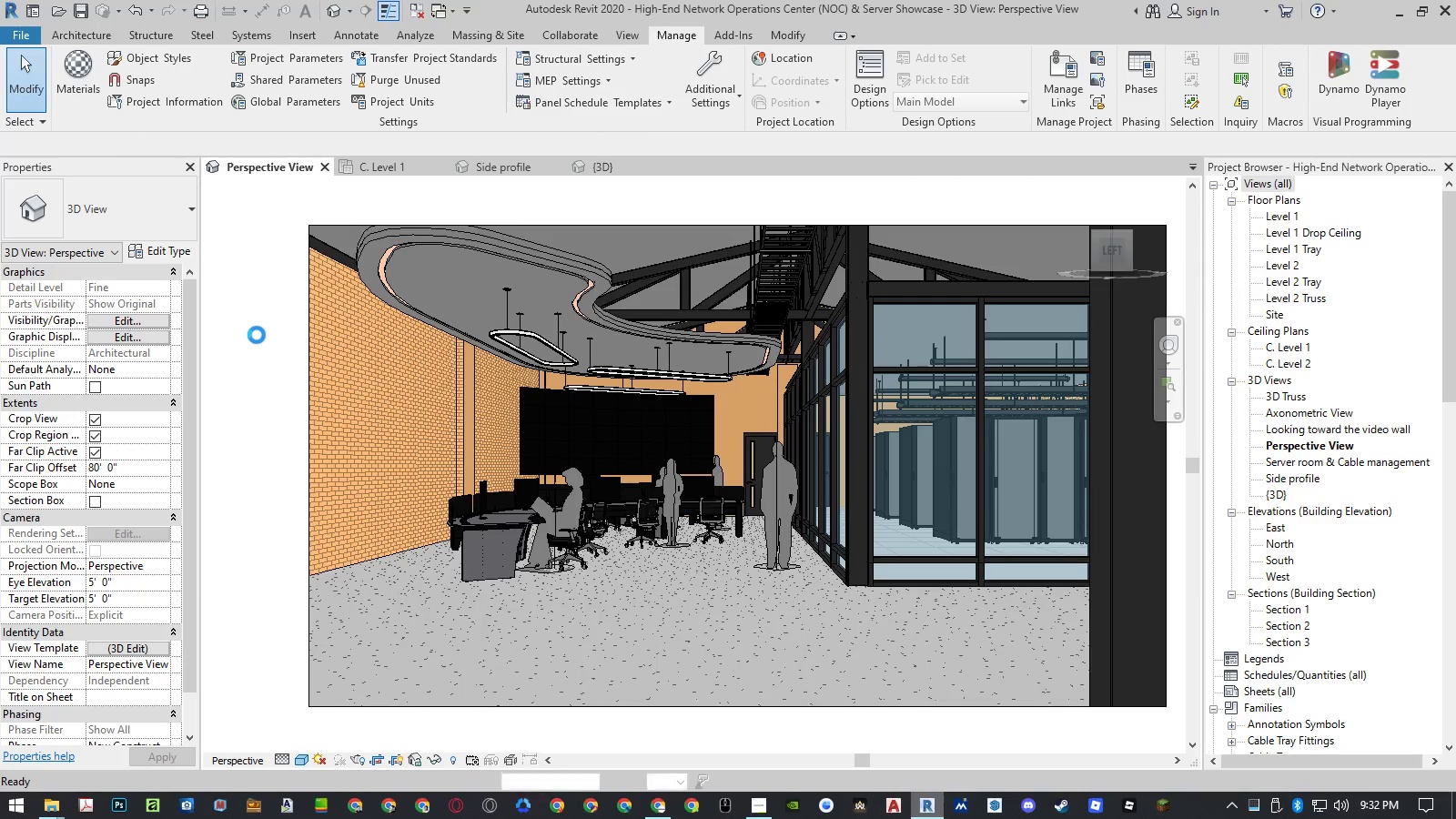 
type(rr)
 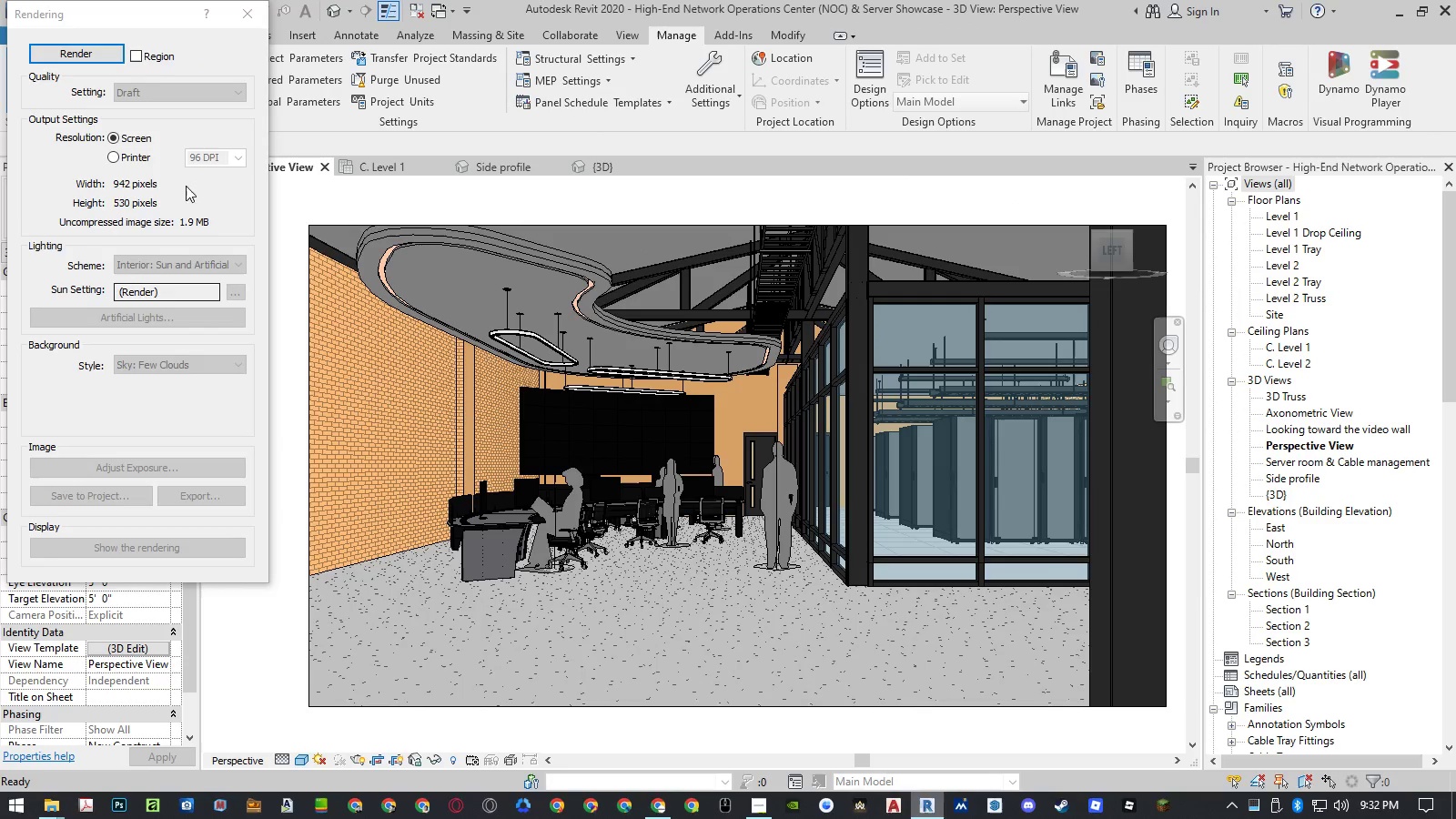 
left_click([106, 58])
 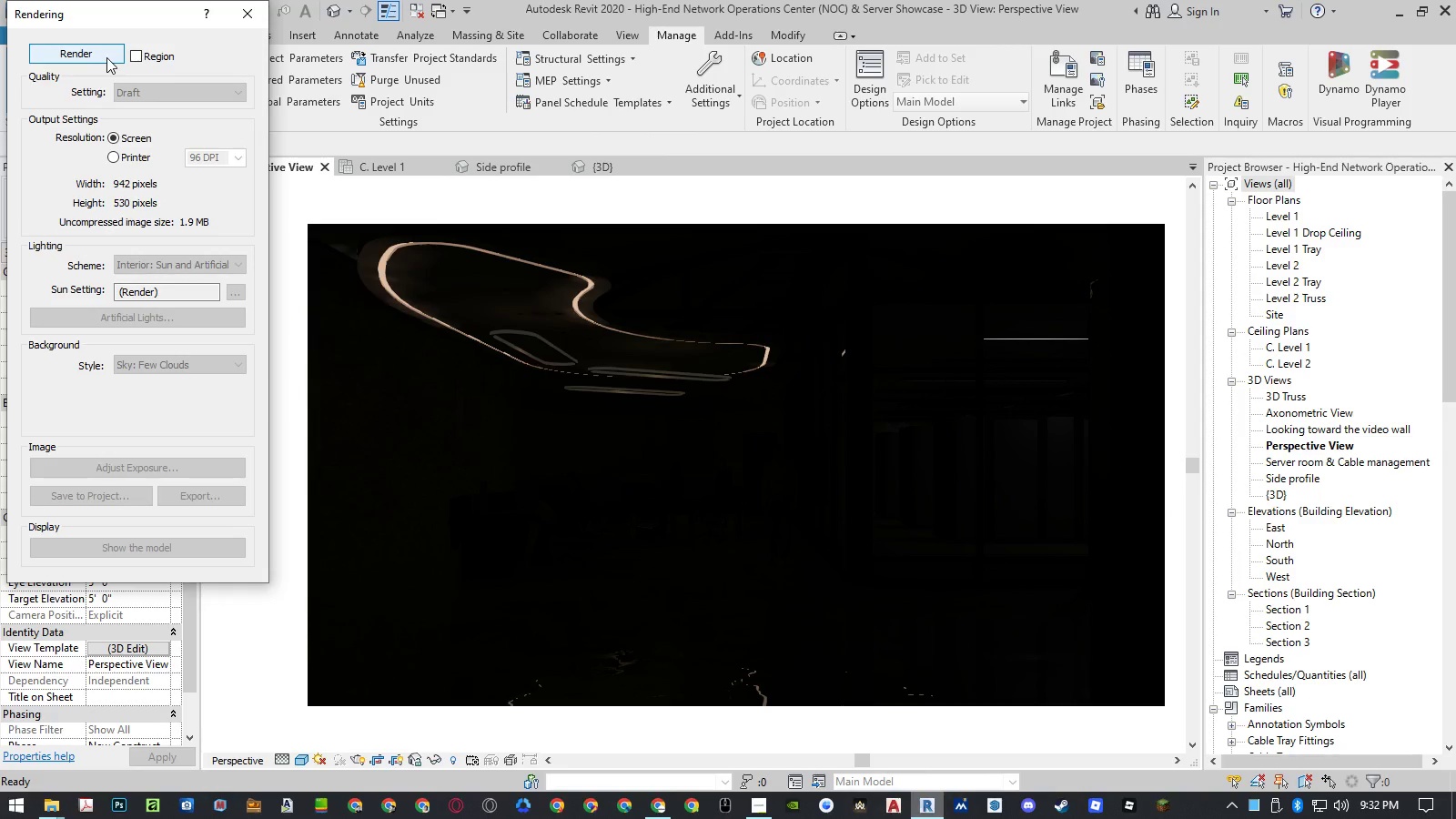 
wait(24.64)
 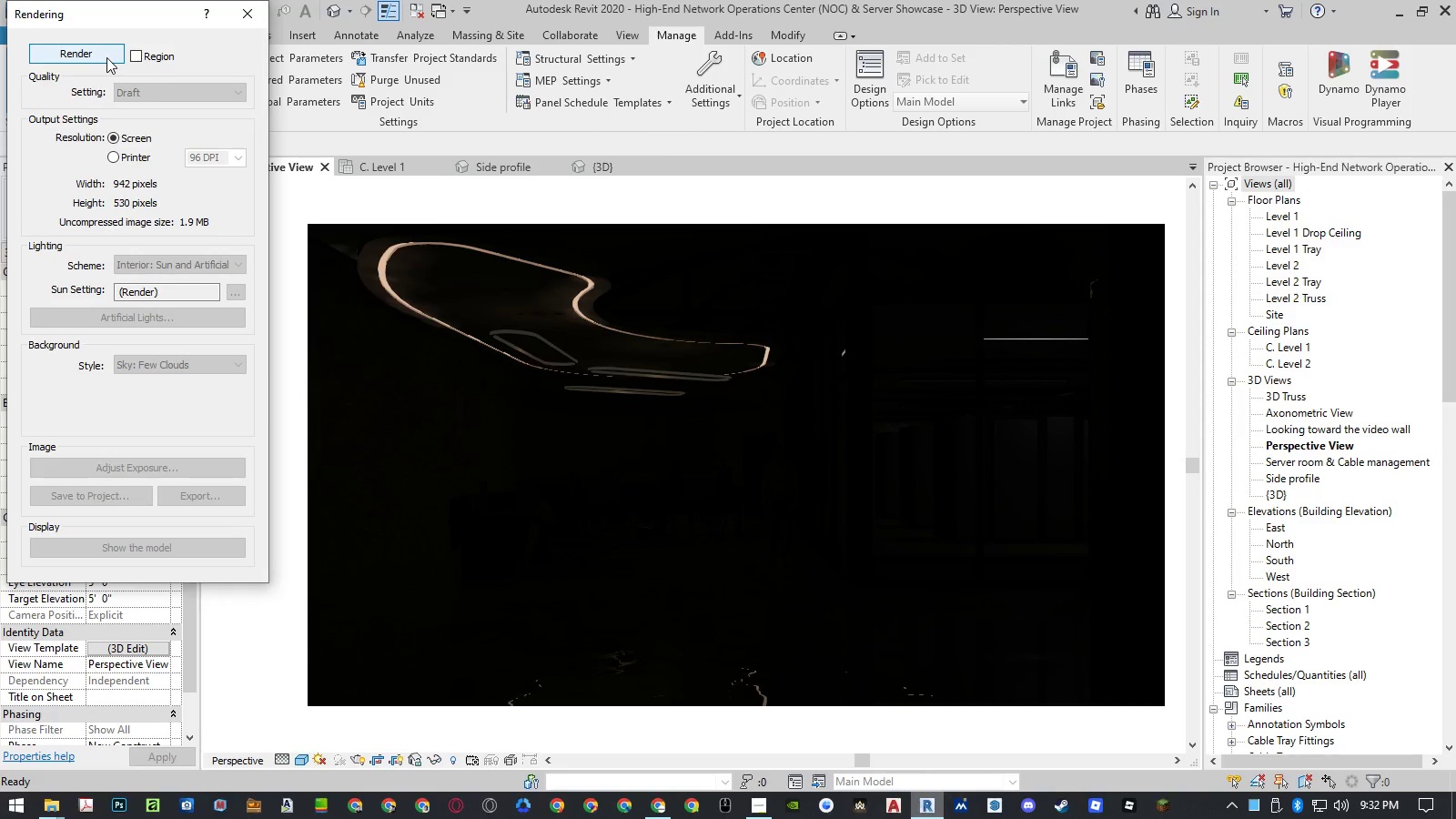 
left_click([247, 15])
 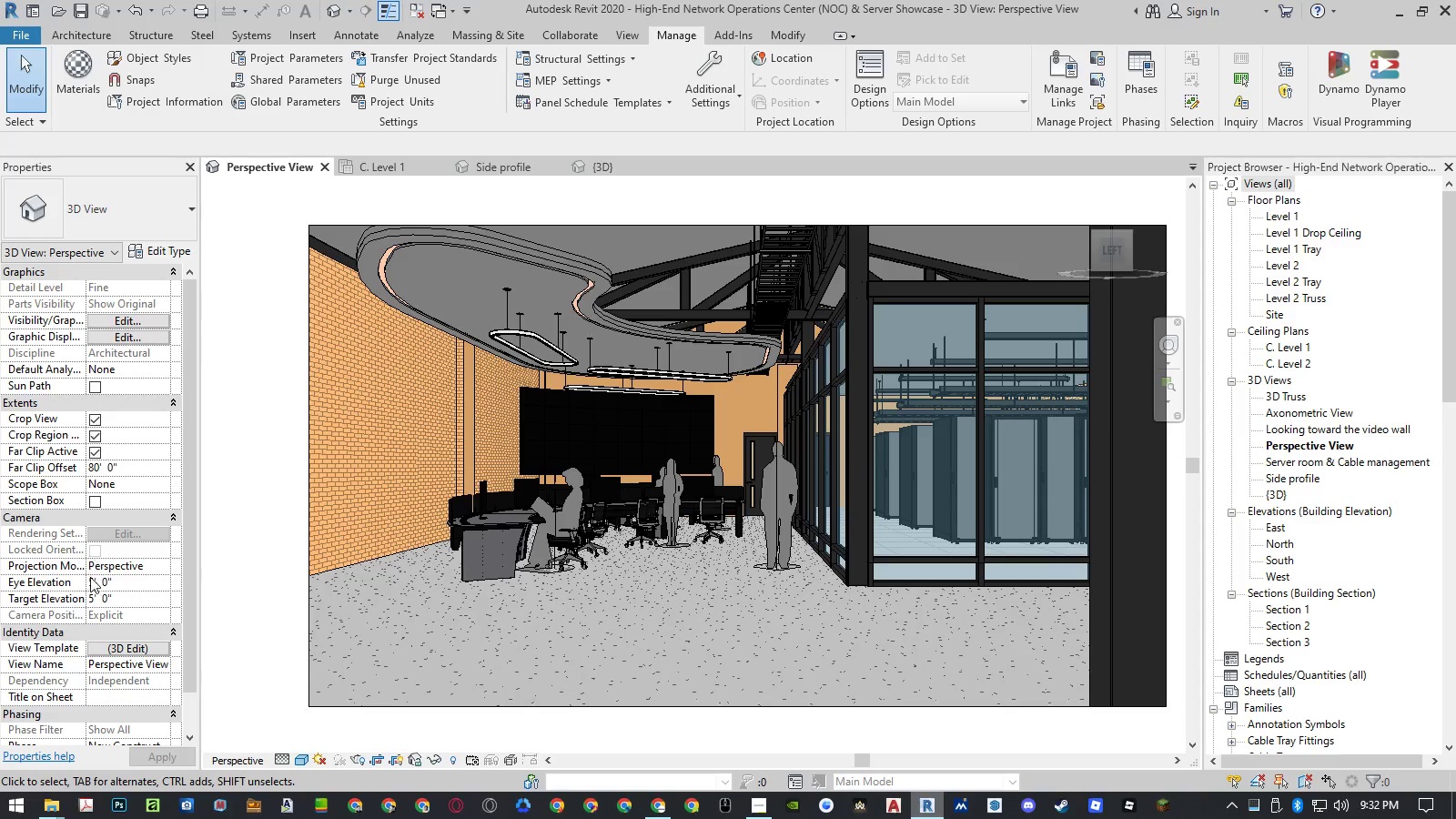 
left_click([112, 644])
 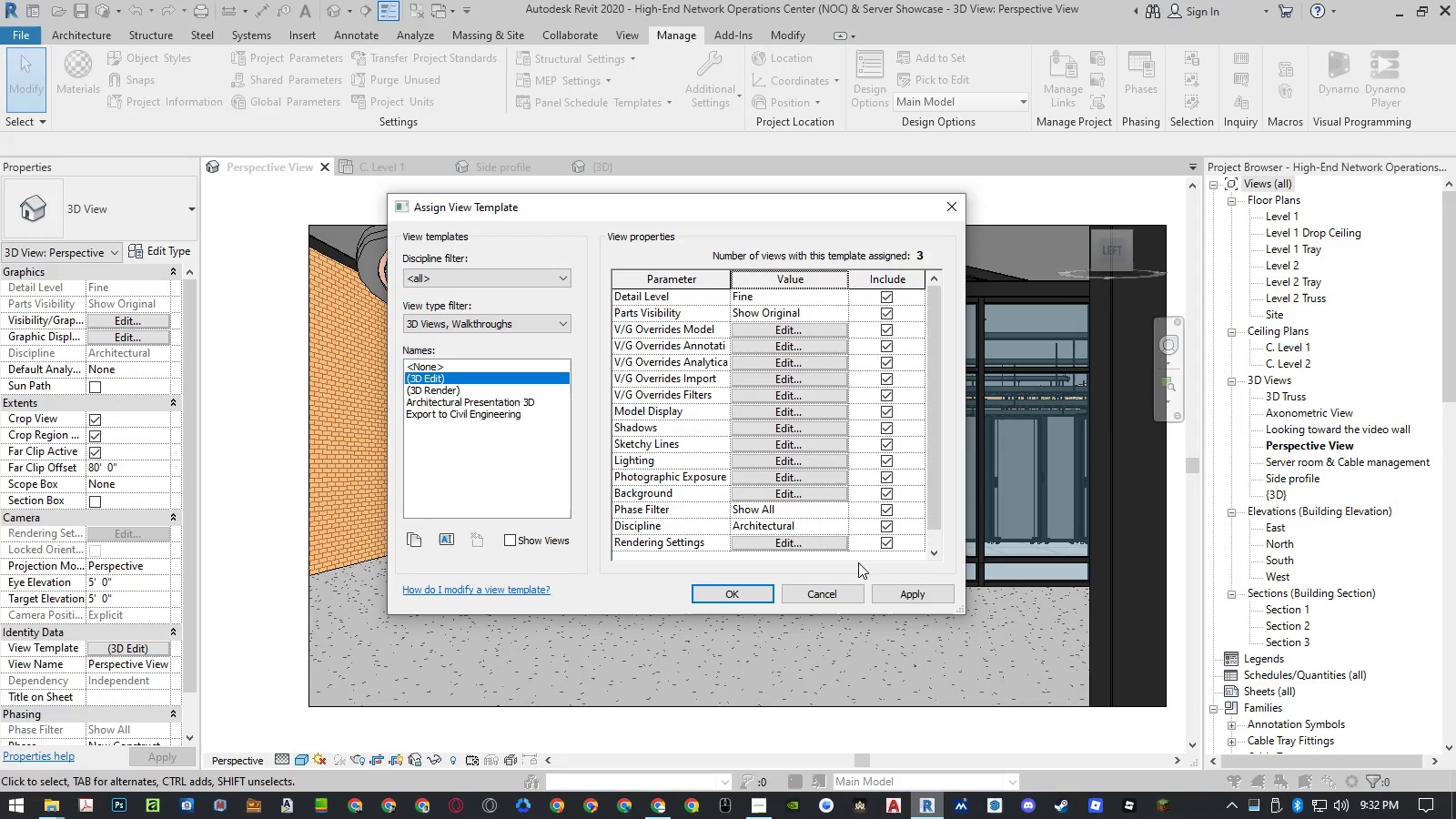 
left_click([814, 543])
 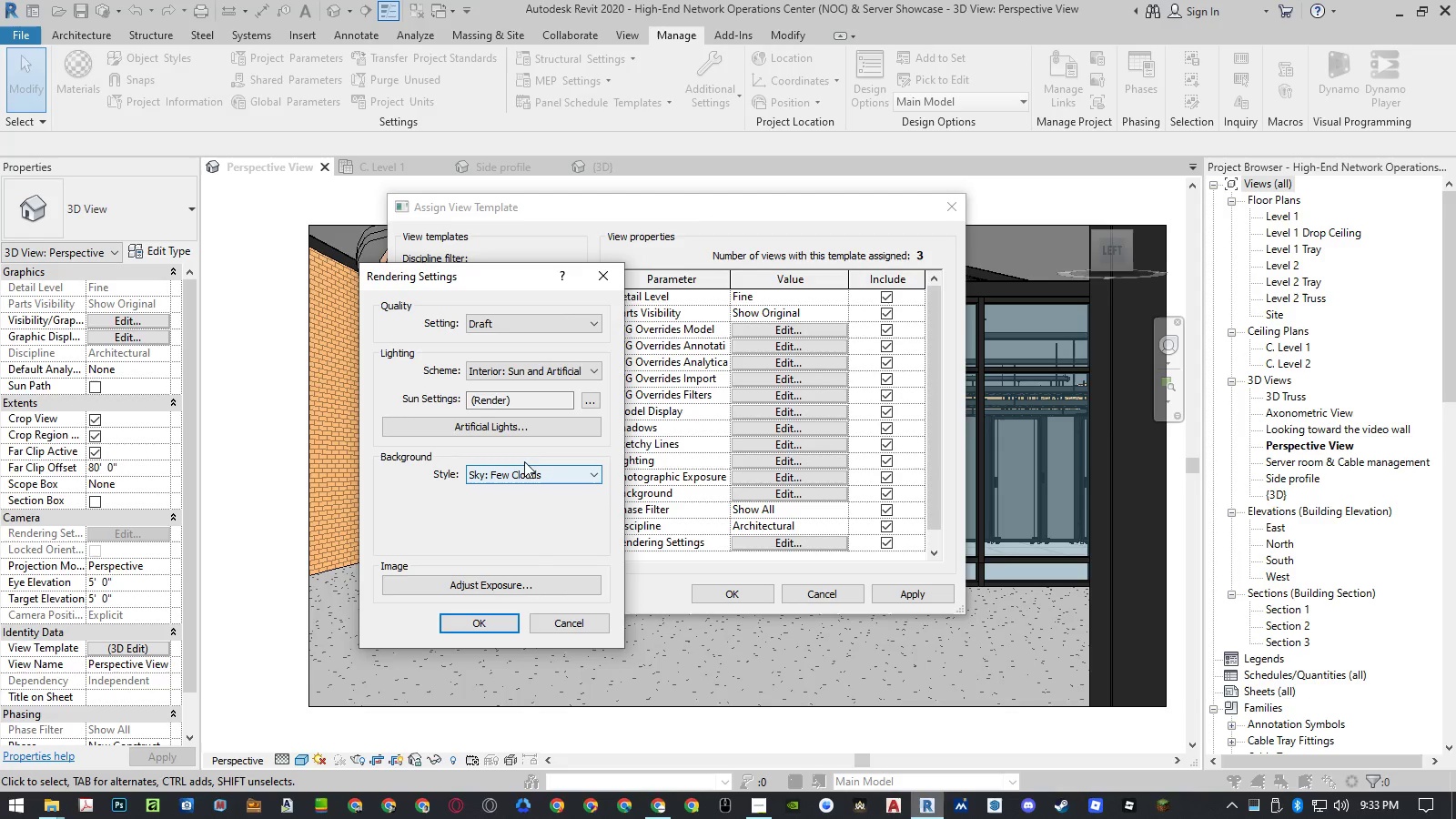 
left_click([534, 425])
 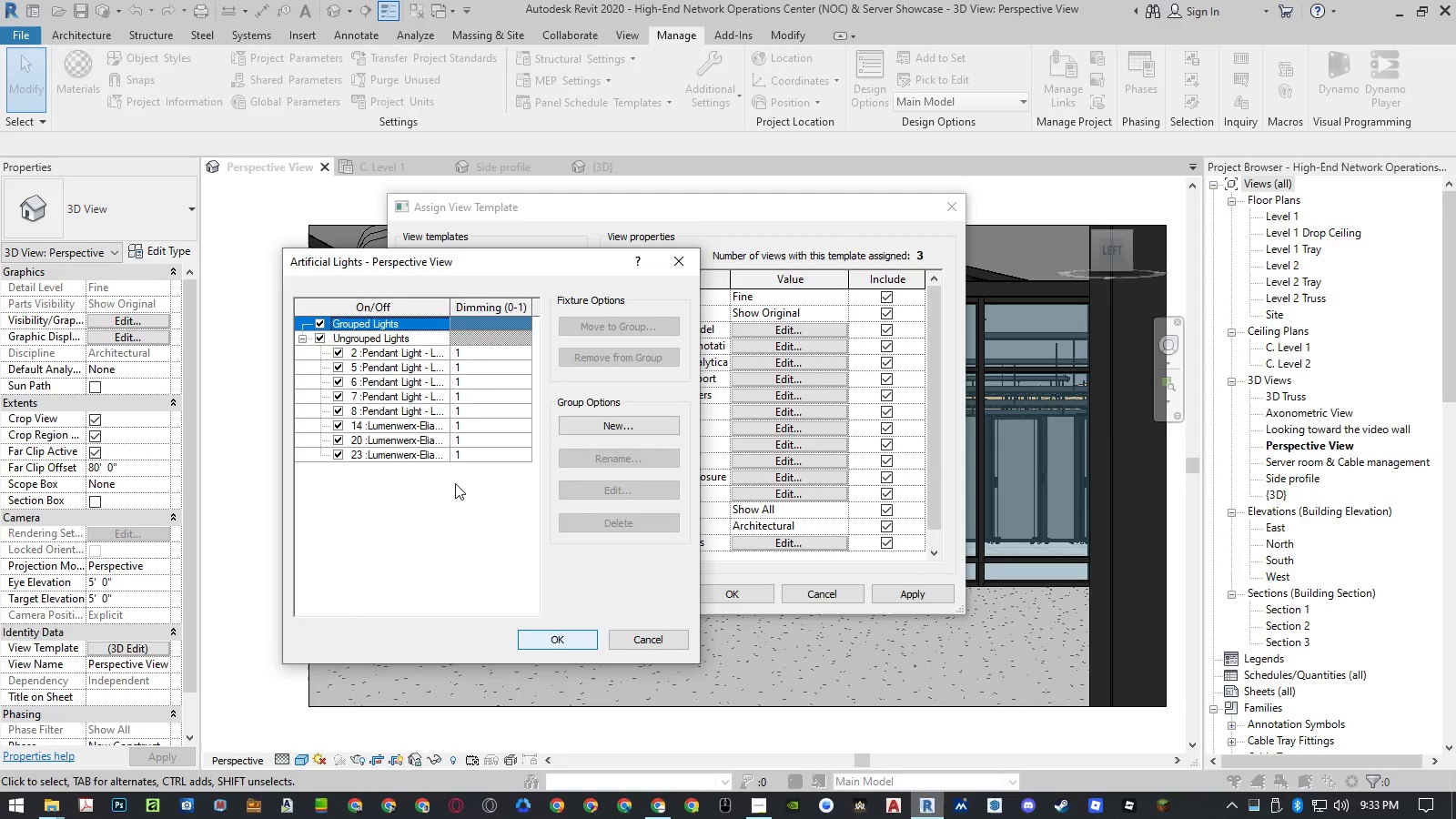 
scroll: coordinate [423, 417], scroll_direction: down, amount: 3.0
 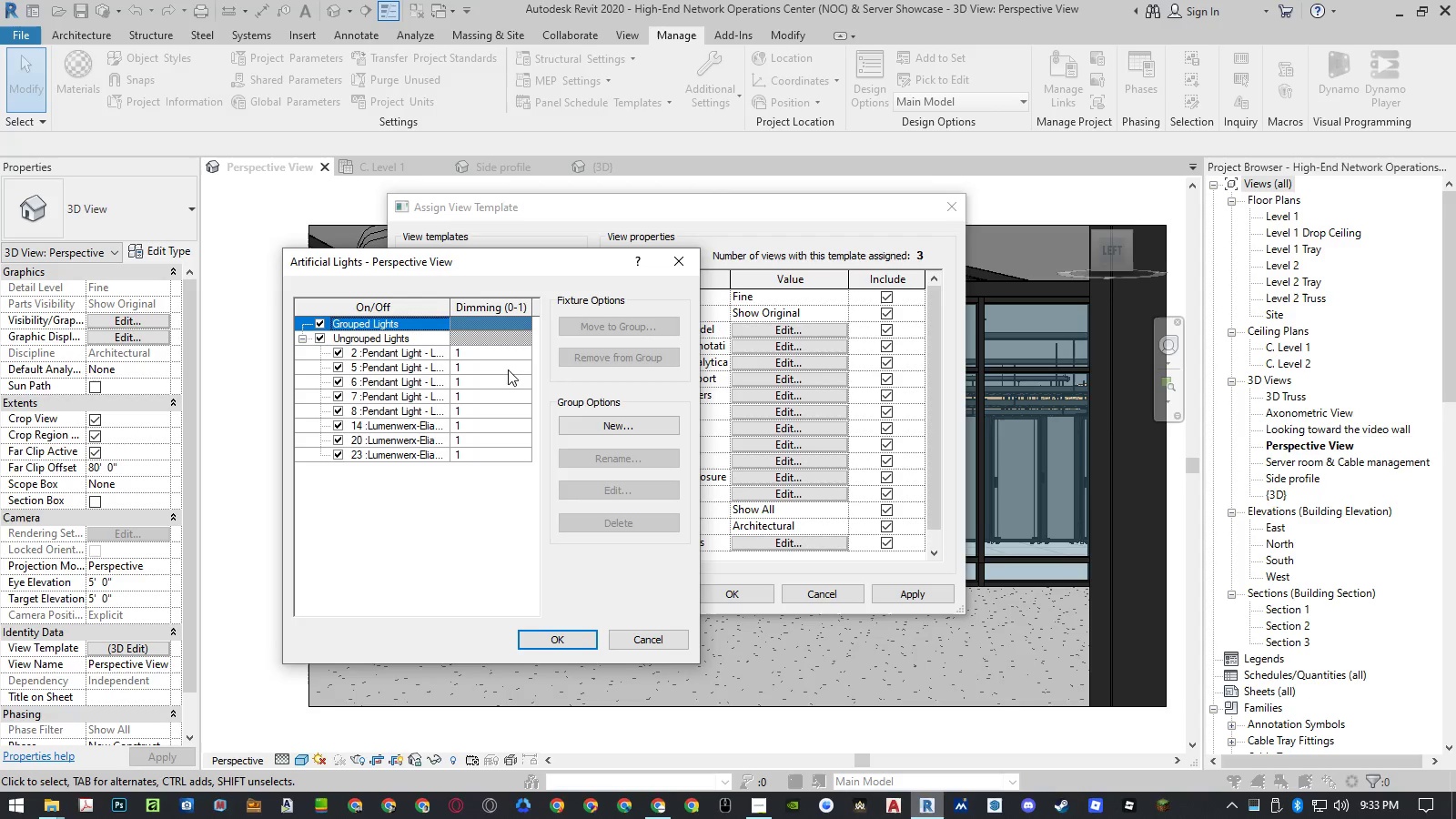 
left_click([493, 351])
 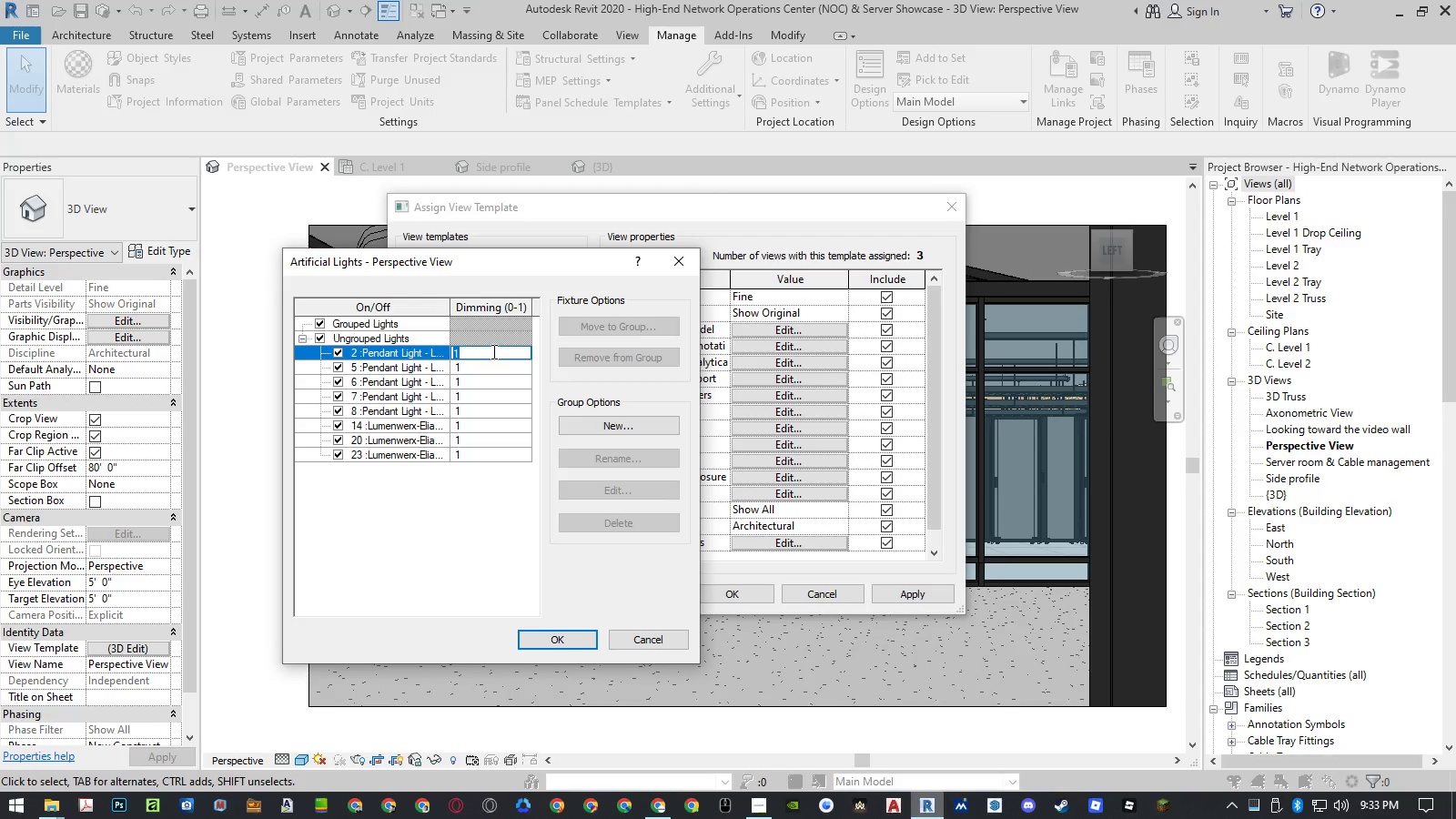 
left_click([490, 546])
 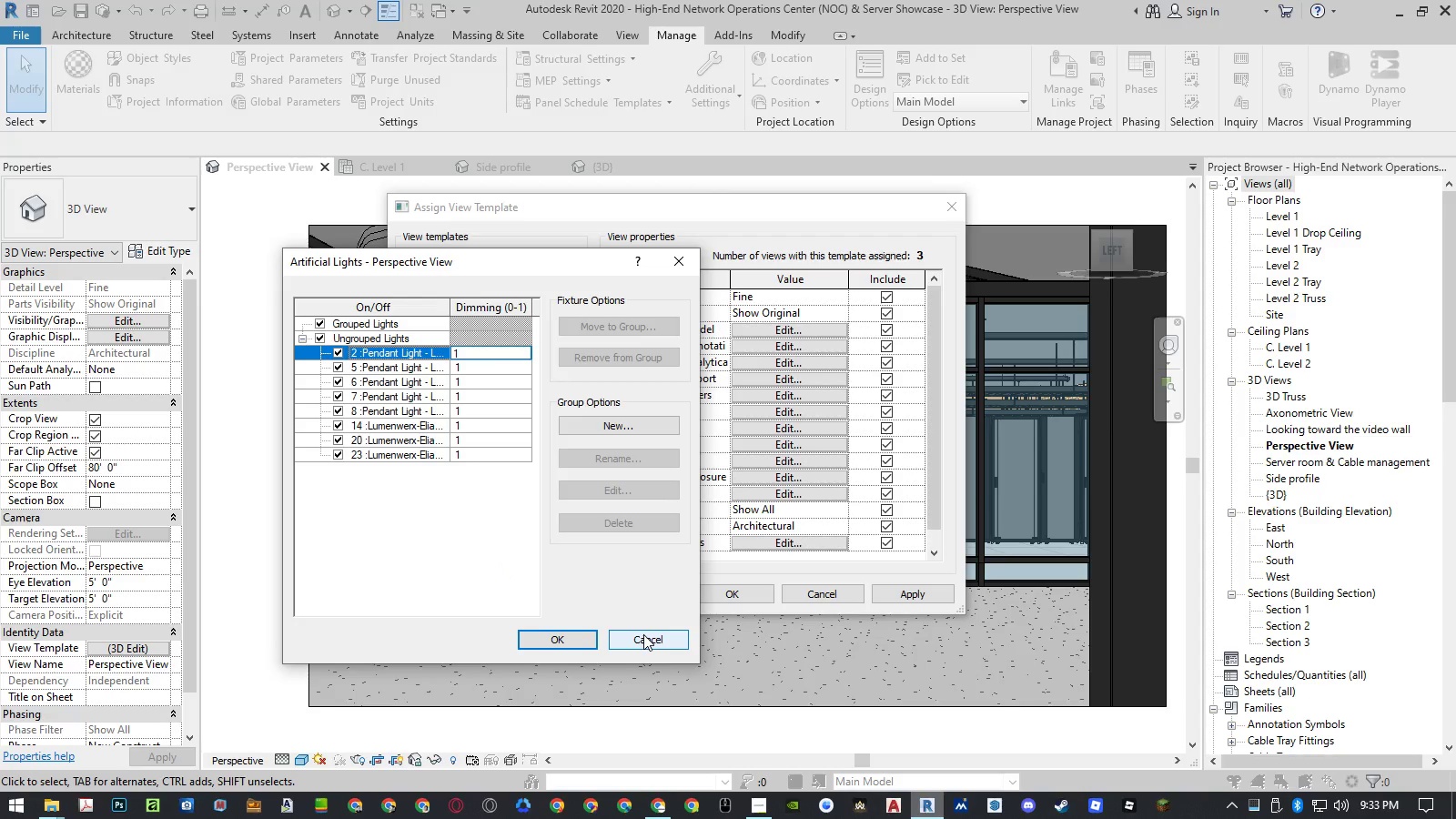 
left_click([643, 634])
 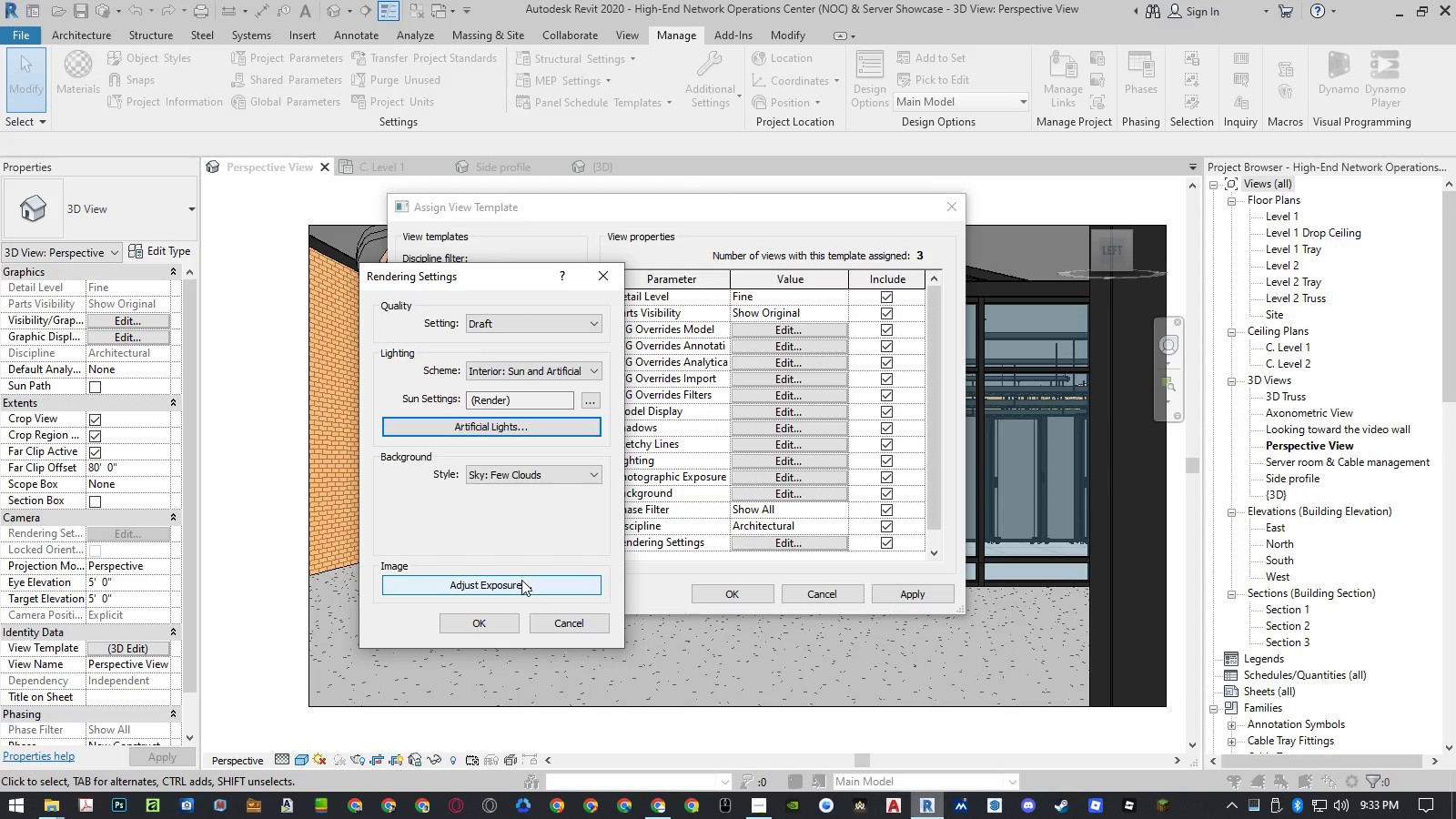 
left_click([521, 580])
 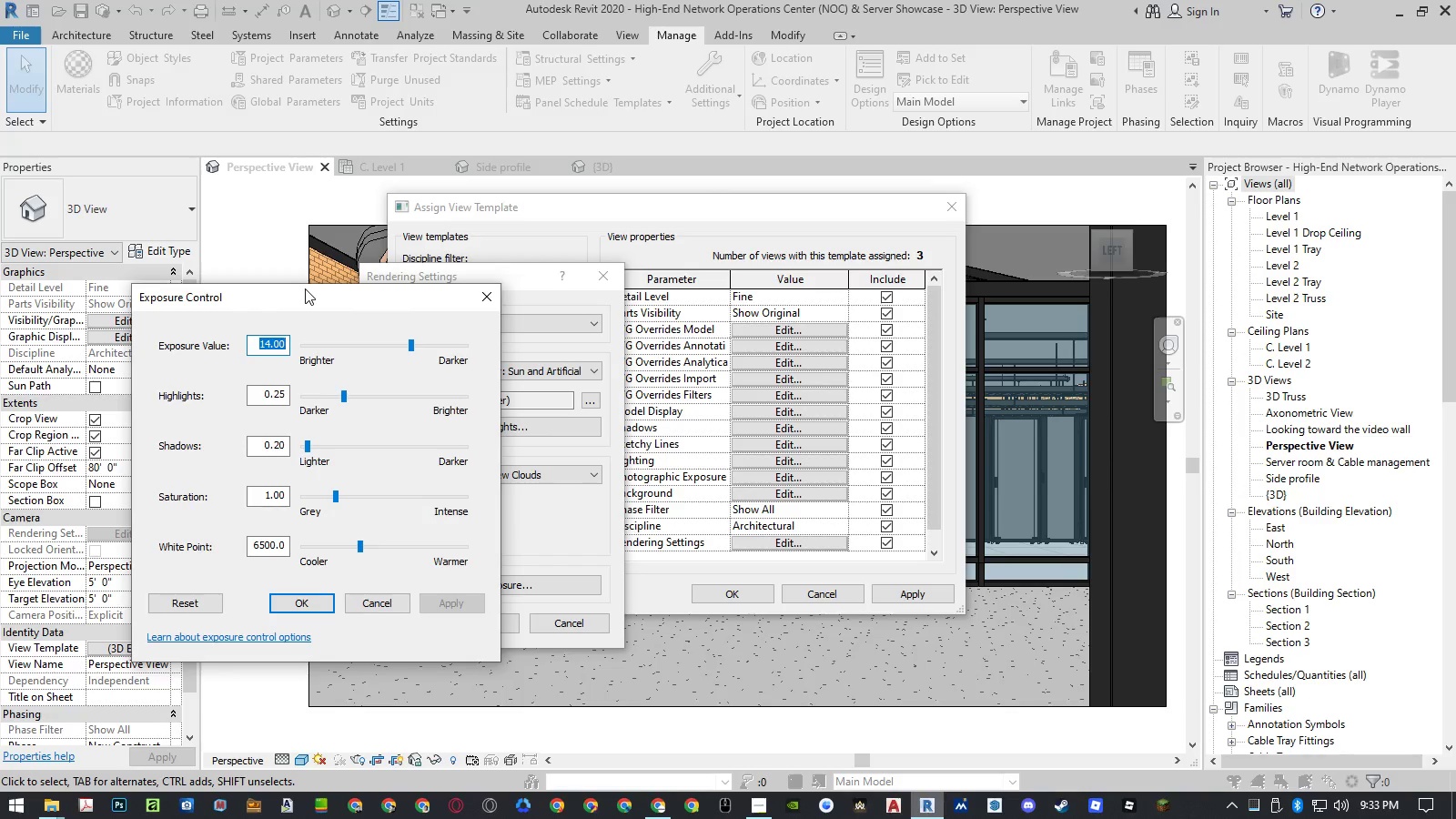 
left_click_drag(start_coordinate=[306, 290], to_coordinate=[379, 309])
 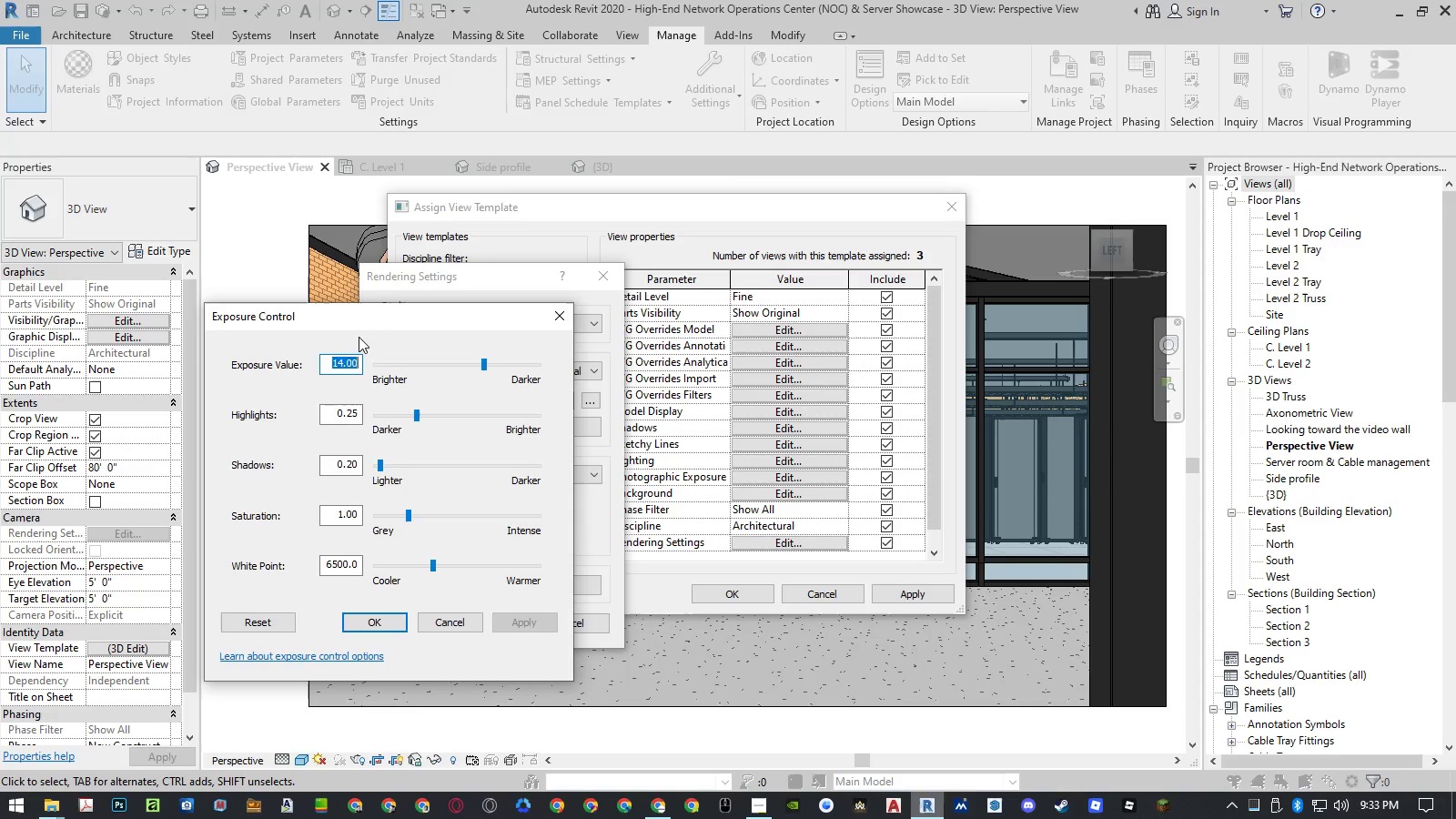 
key(Numpad1)
 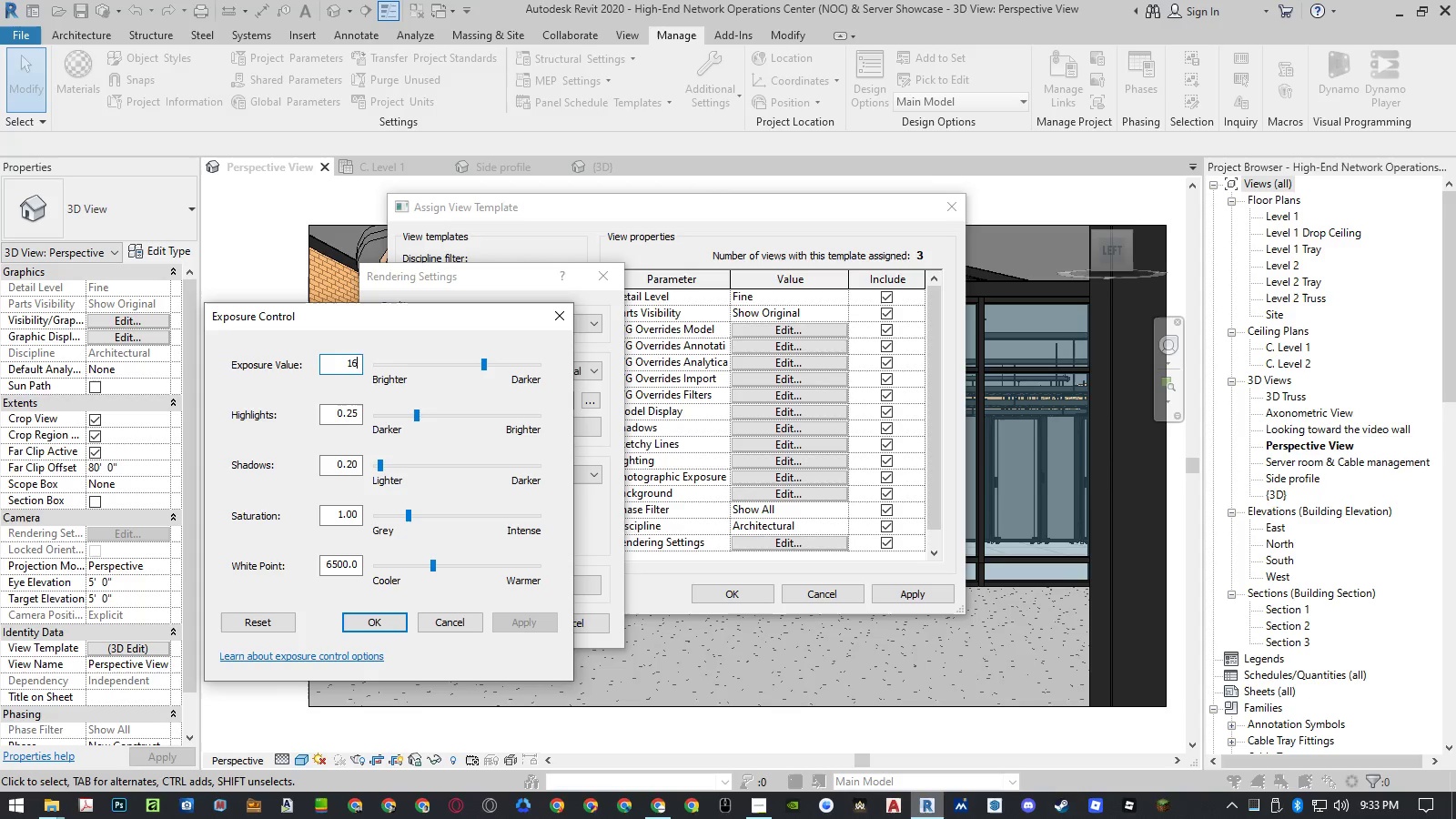 
key(Numpad6)
 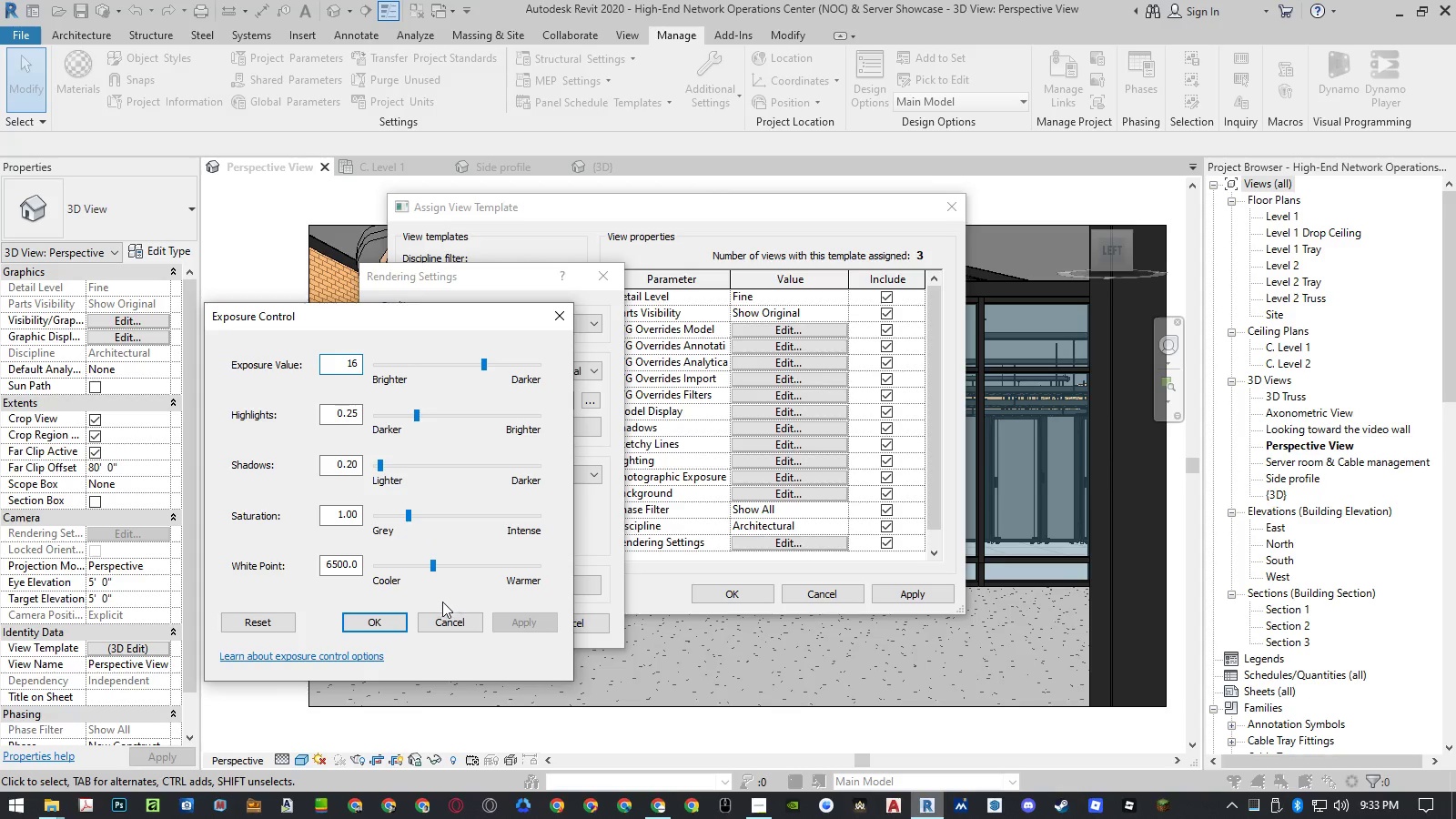 
left_click([382, 620])
 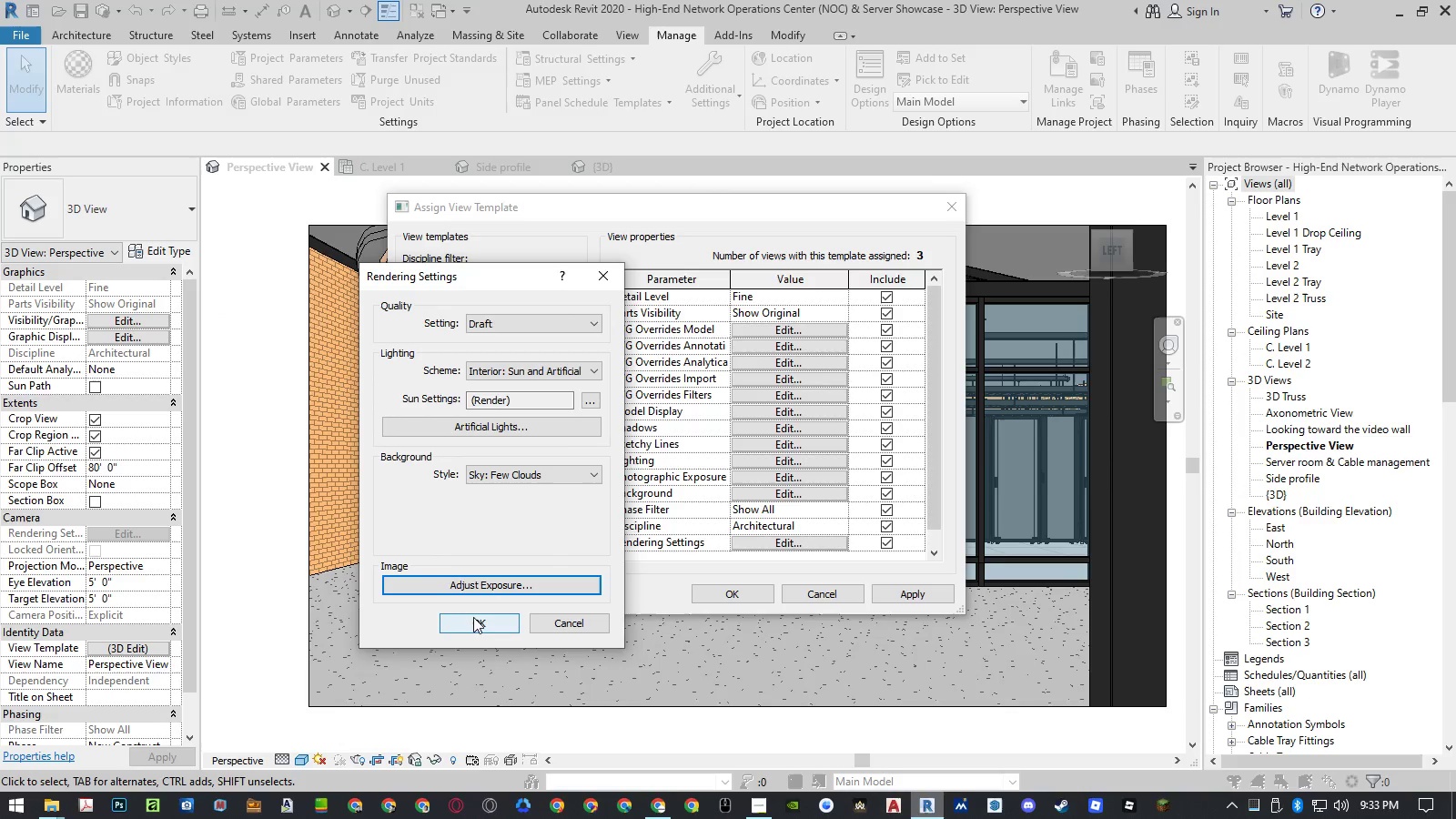 
left_click([476, 618])
 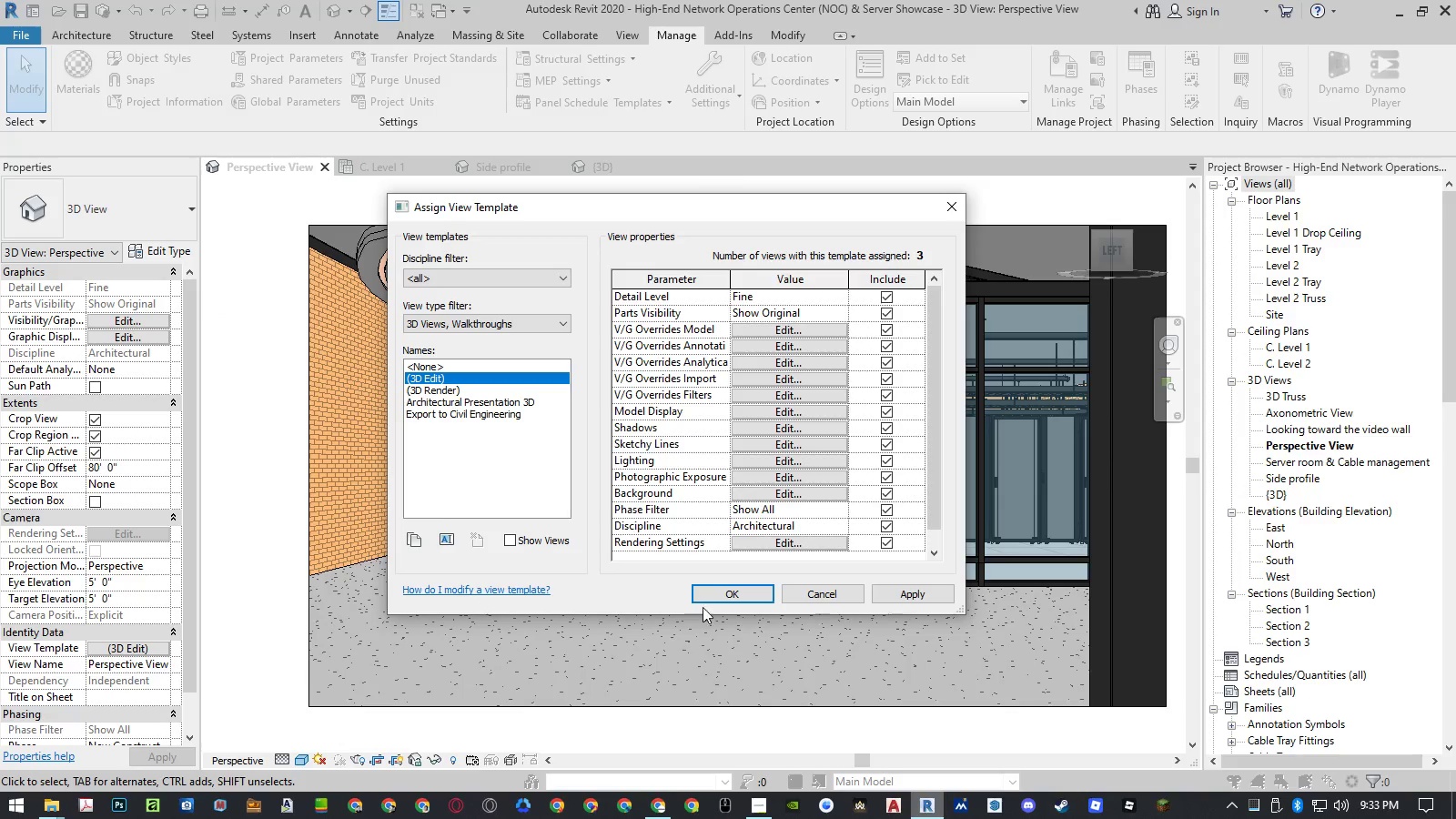 
left_click([711, 599])
 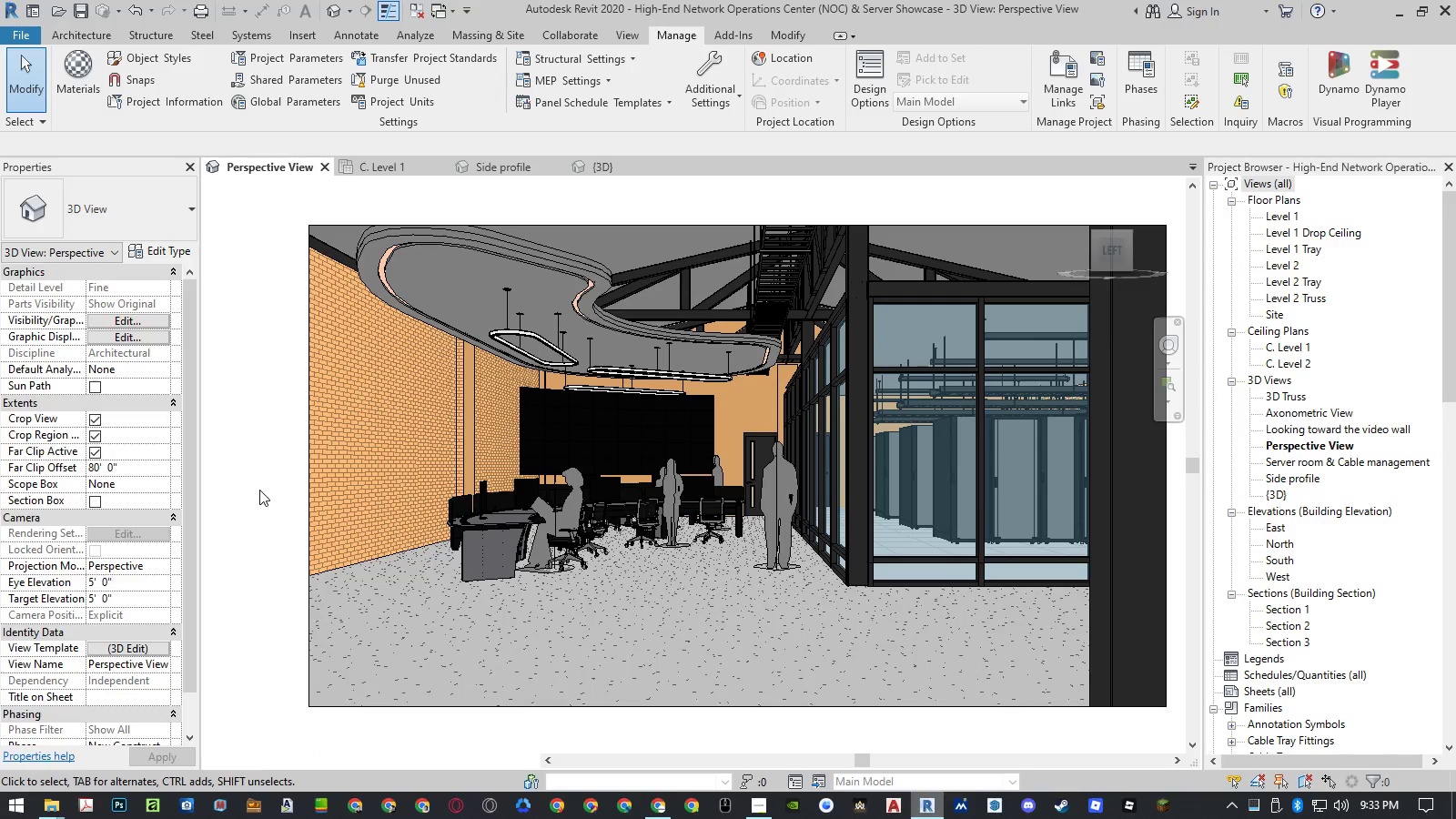 
left_click([258, 488])
 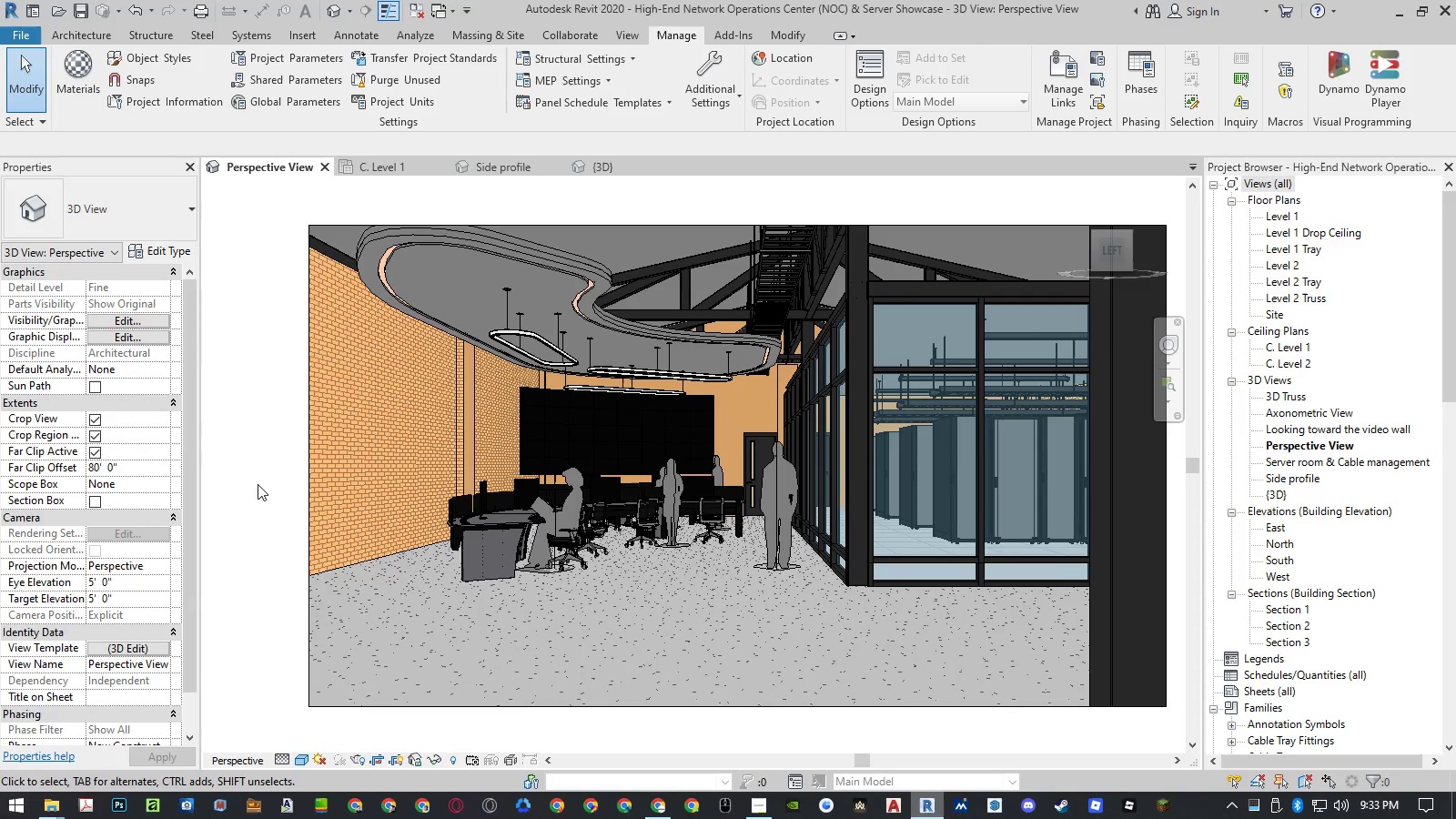 
type(rr)
 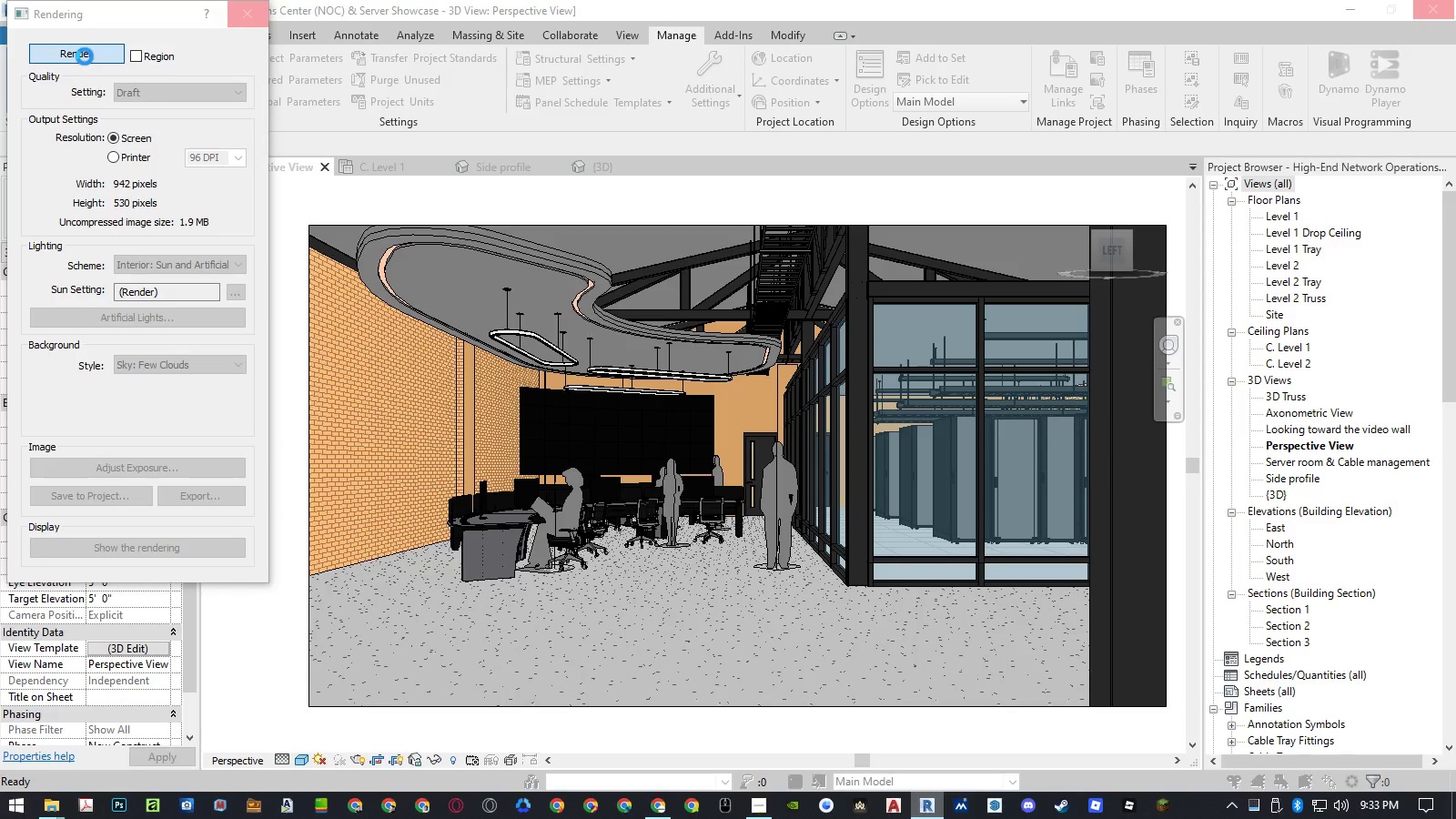 
wait(14.06)
 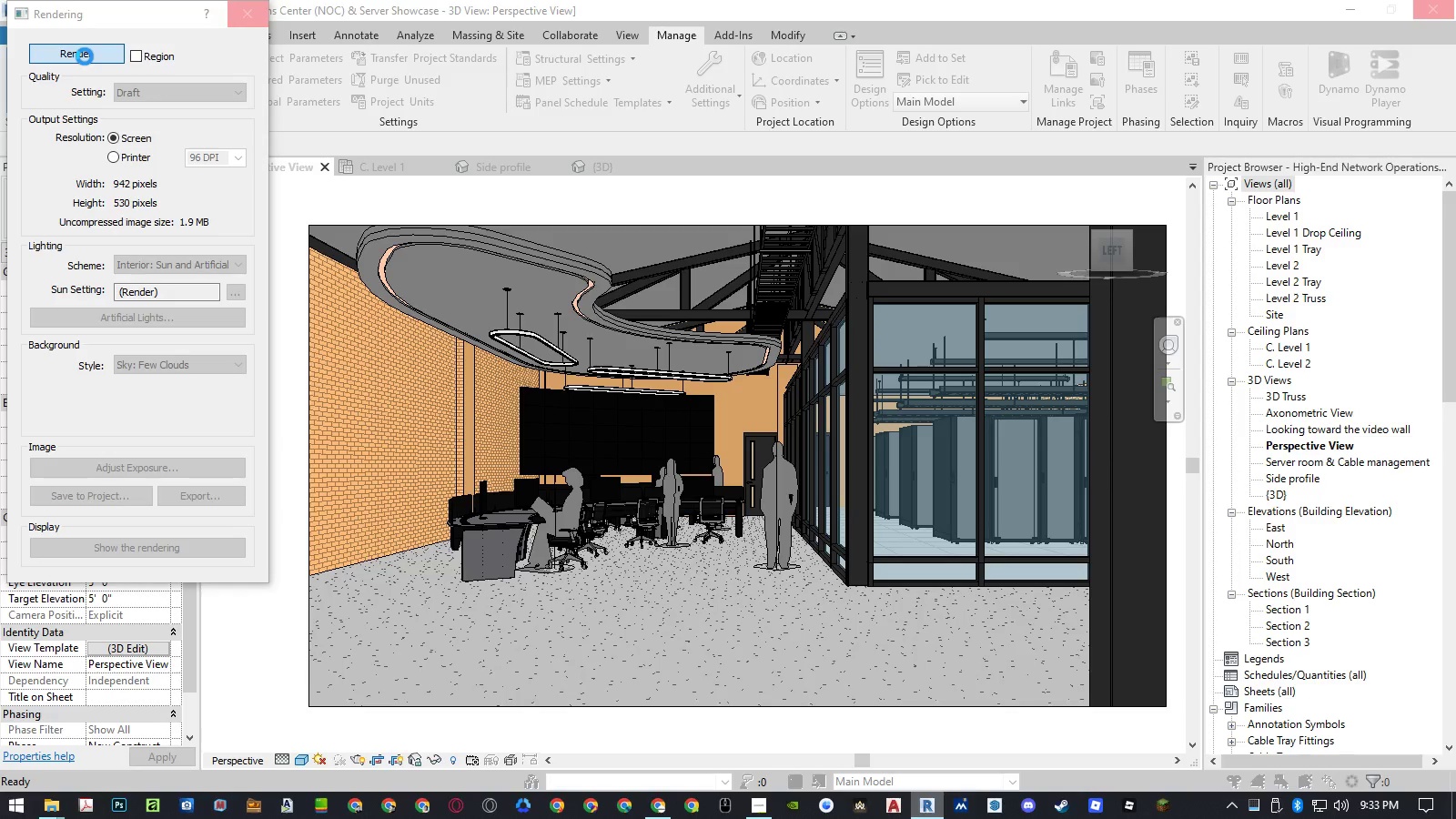 
scroll: coordinate [282, 238], scroll_direction: down, amount: 3.0
 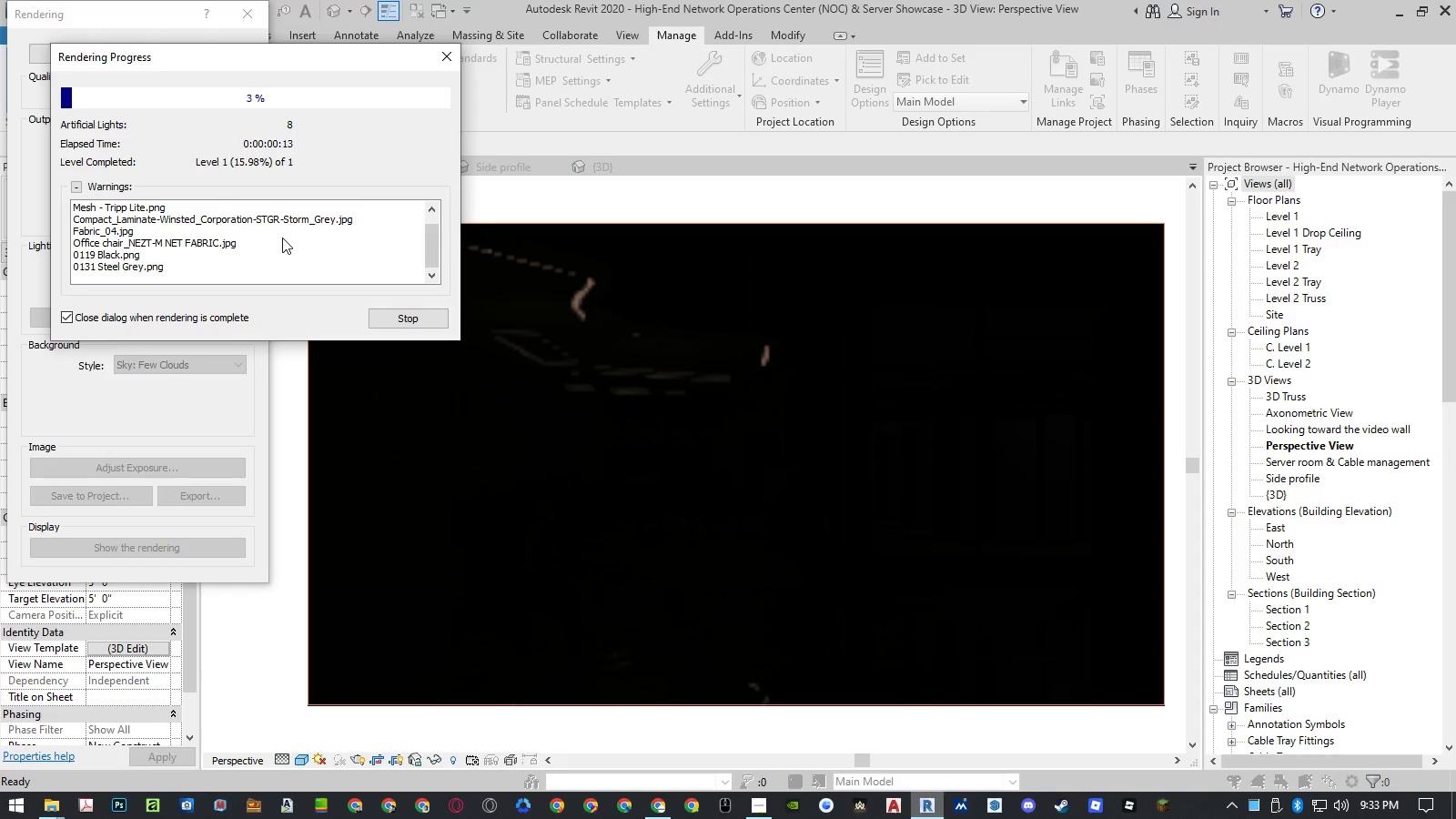 
scroll: coordinate [287, 253], scroll_direction: up, amount: 4.0
 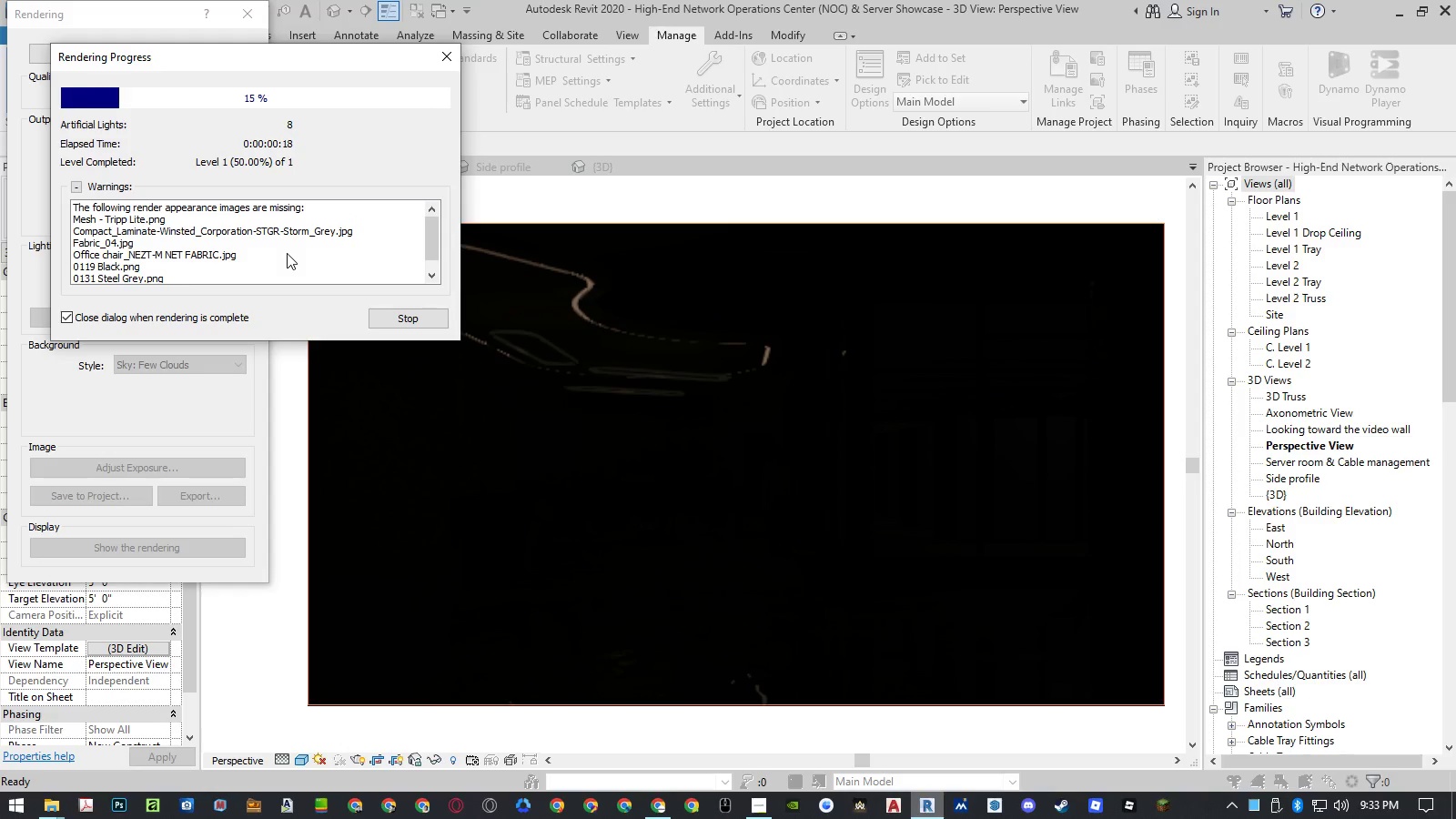 
wait(8.5)
 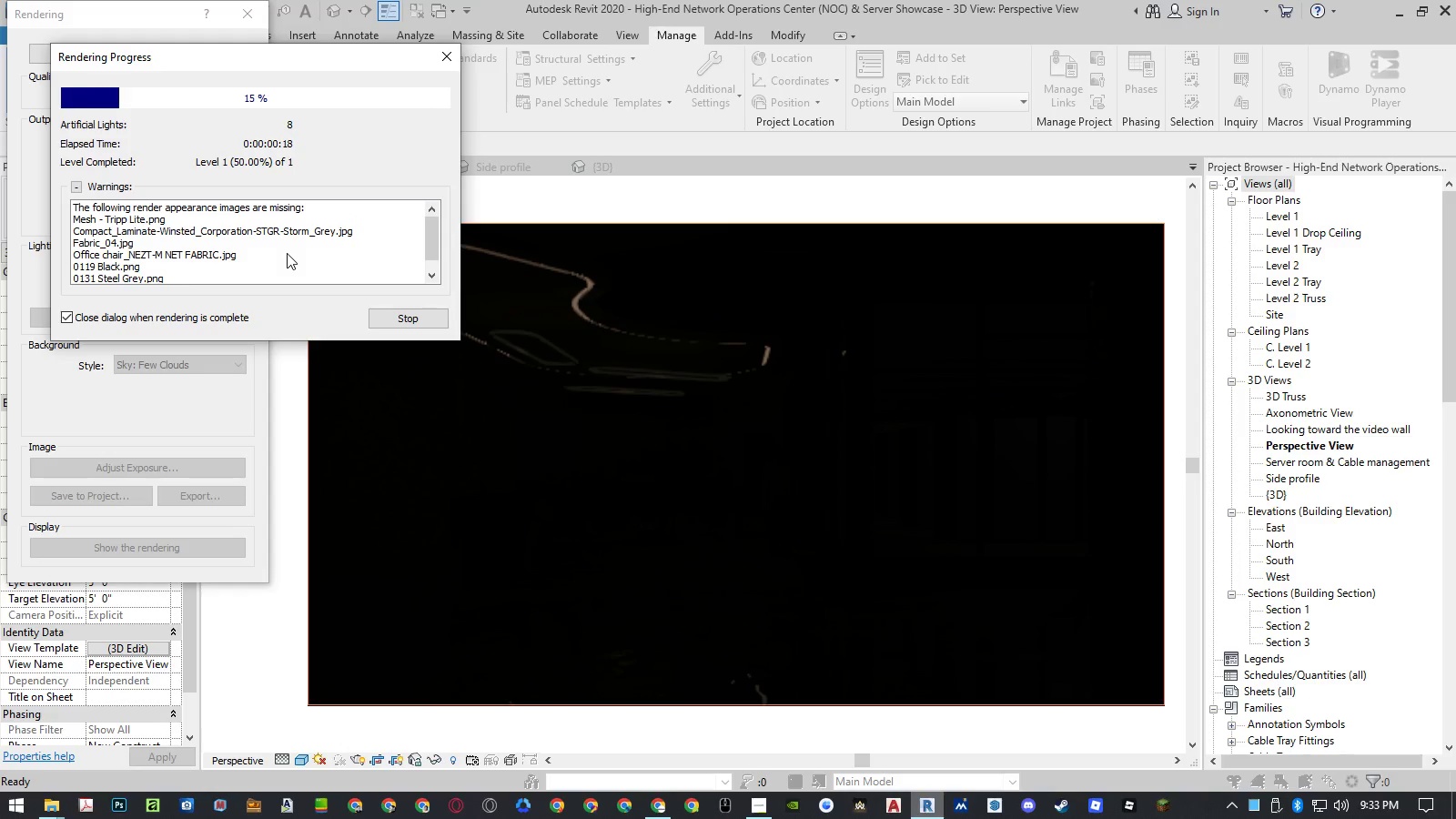 
left_click([258, 2])
 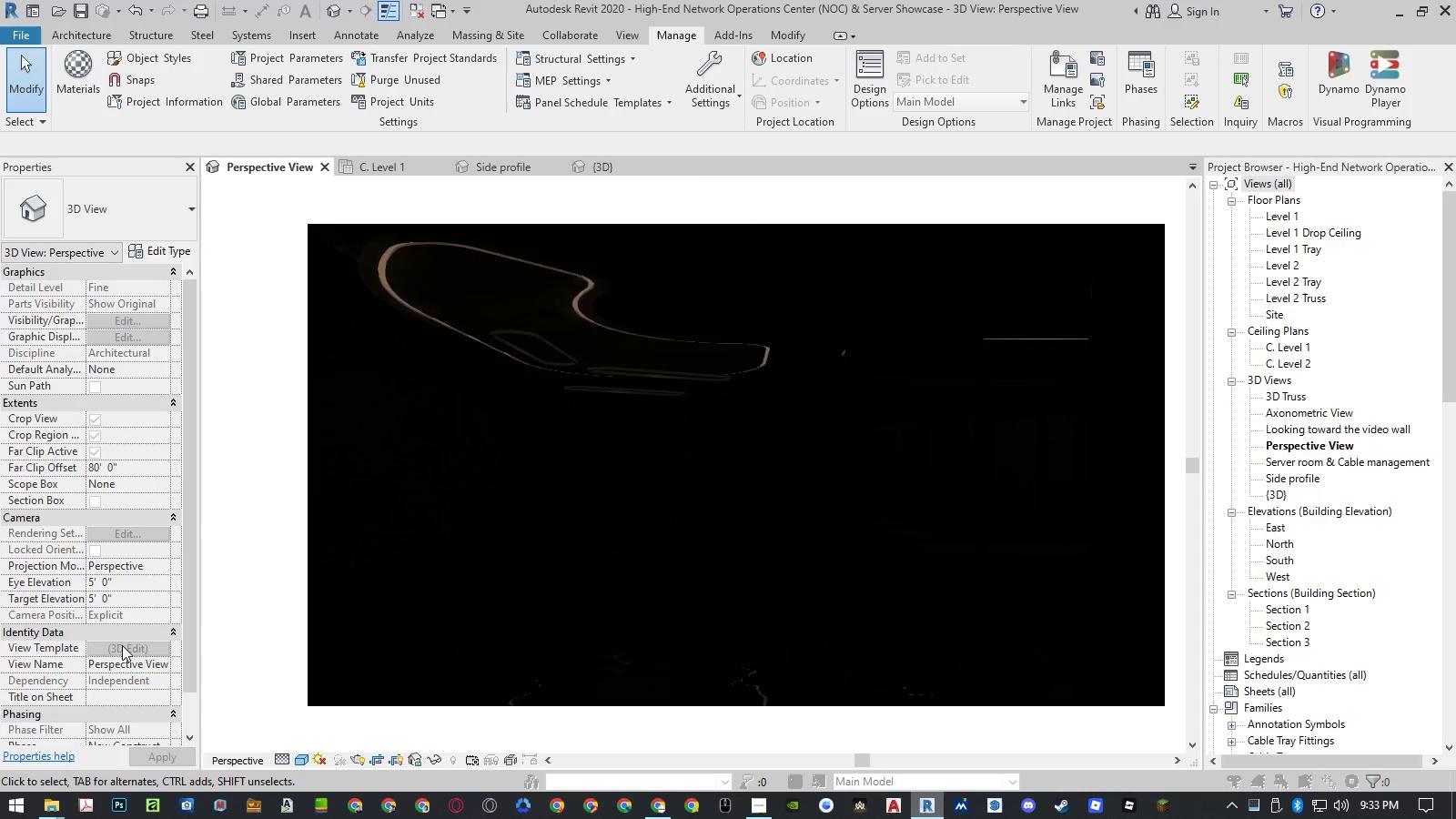 
left_click([123, 645])
 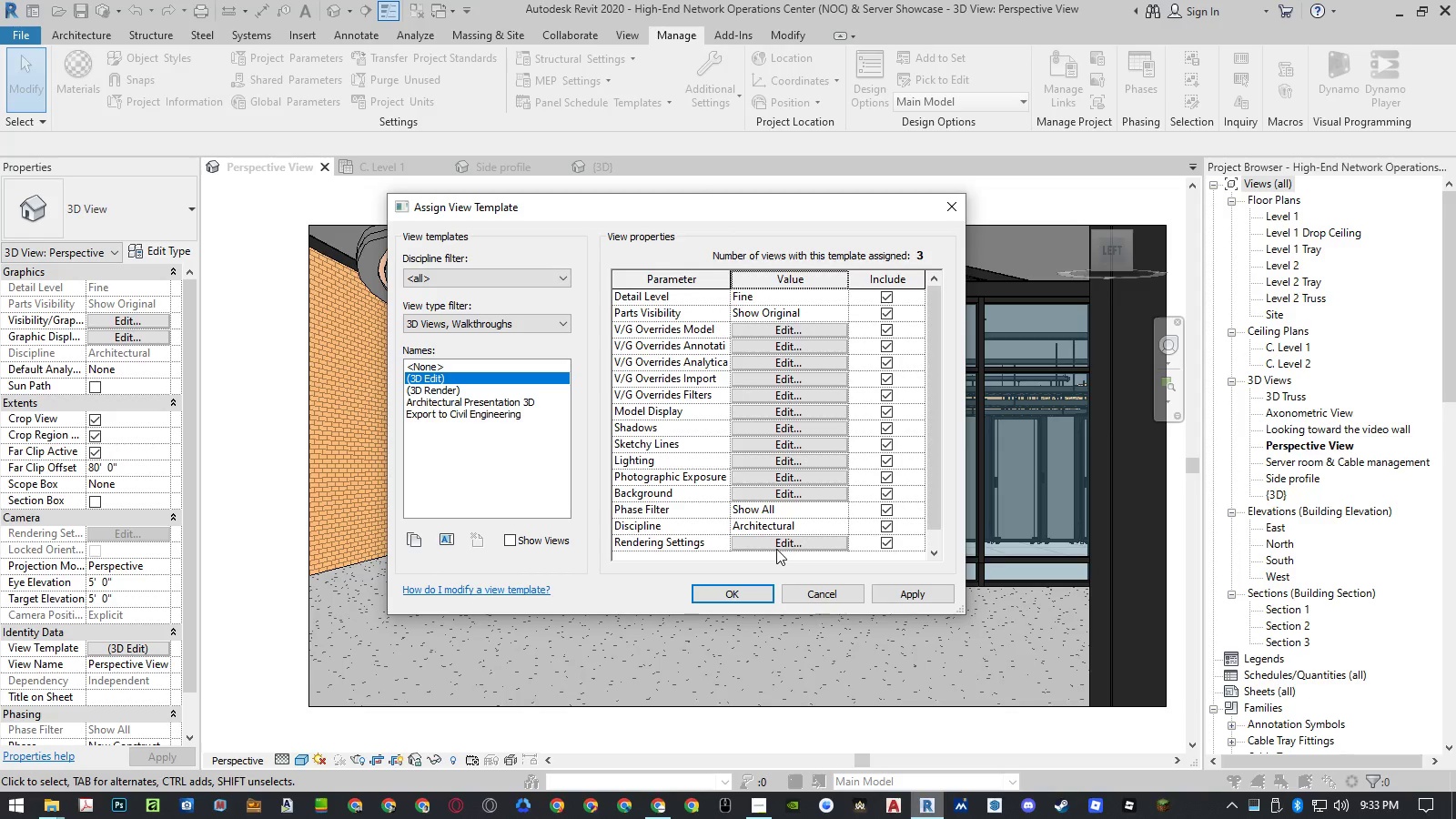 
left_click([776, 549])
 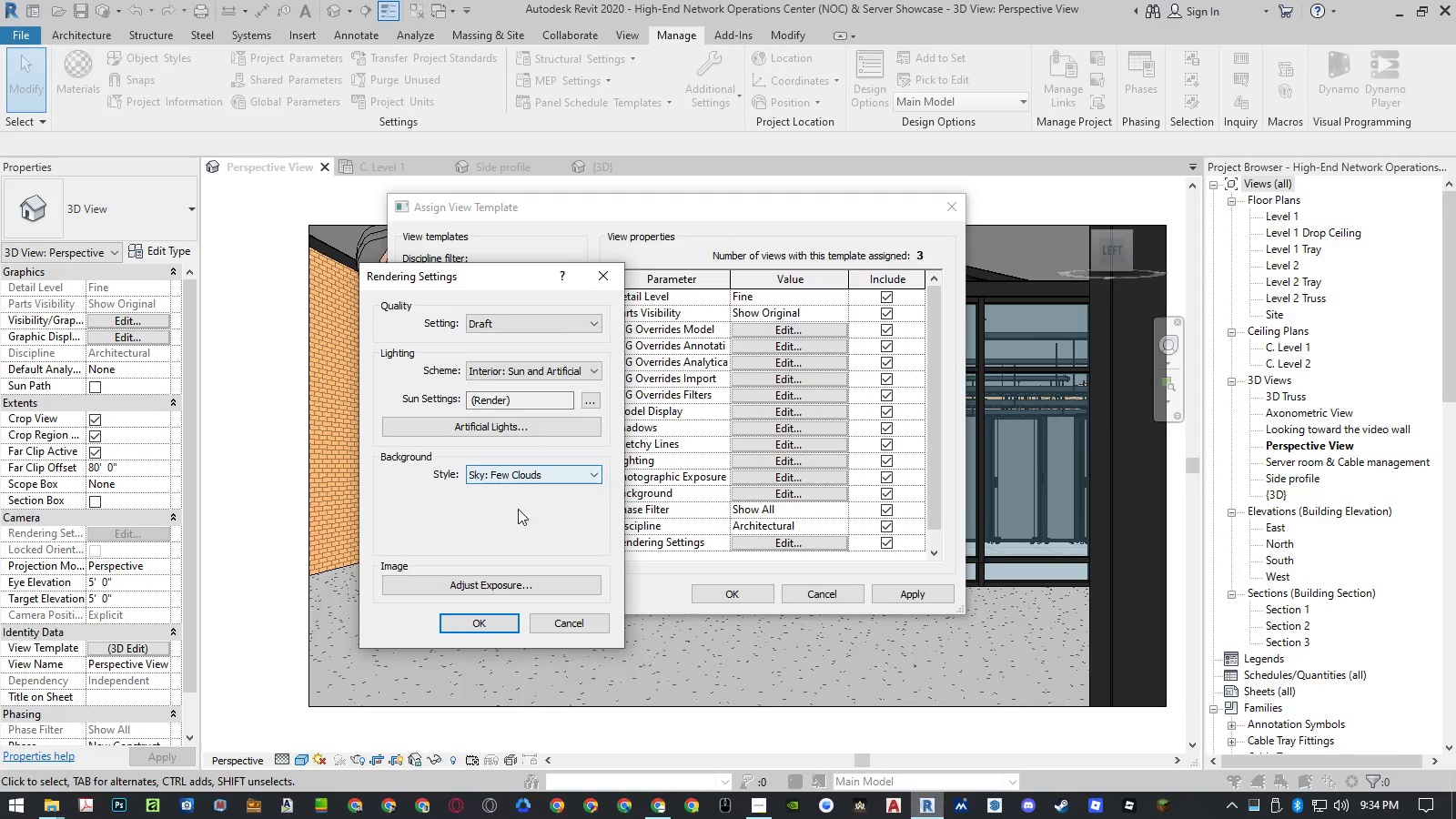 
left_click([512, 579])
 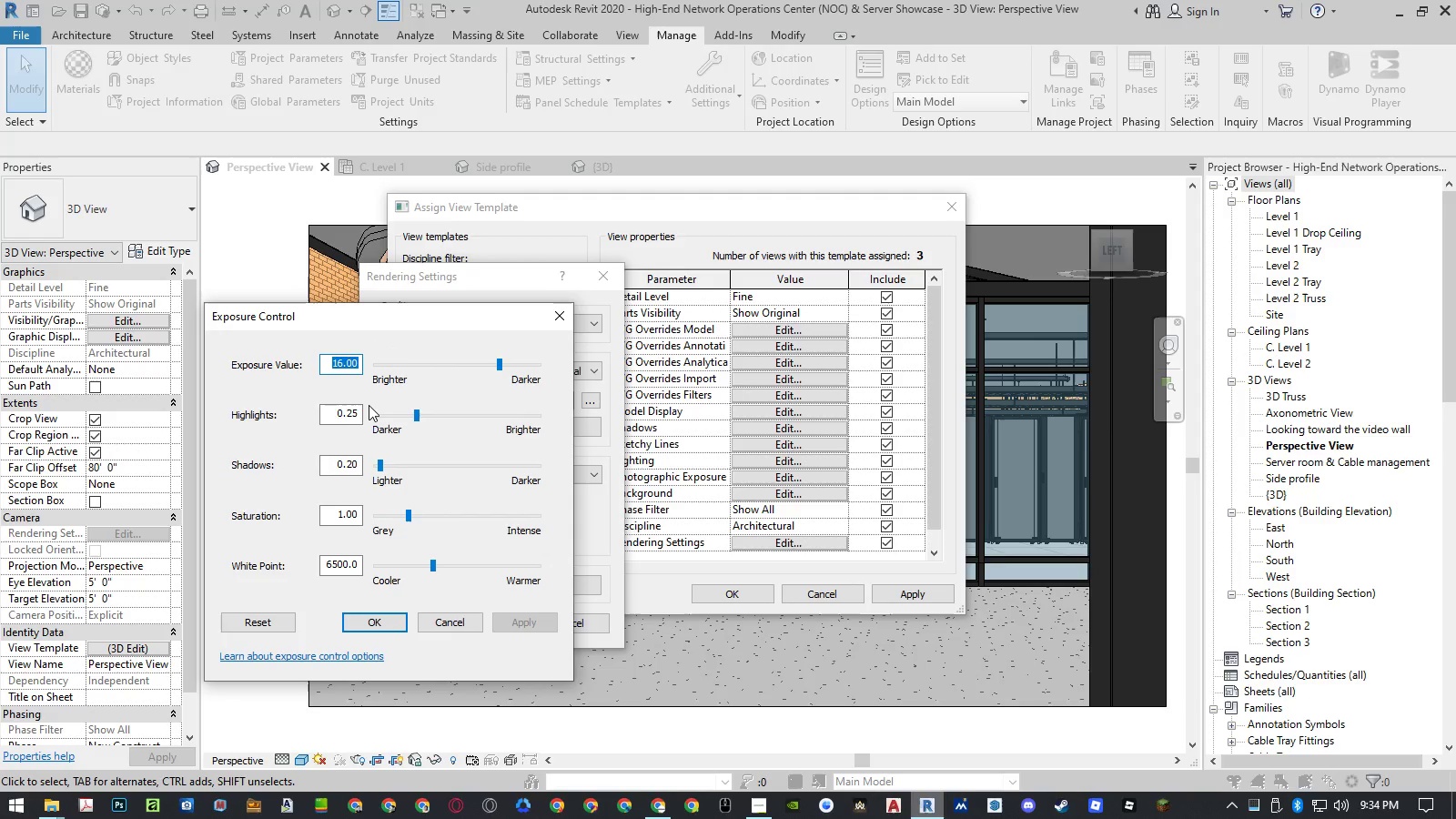 
key(Numpad6)
 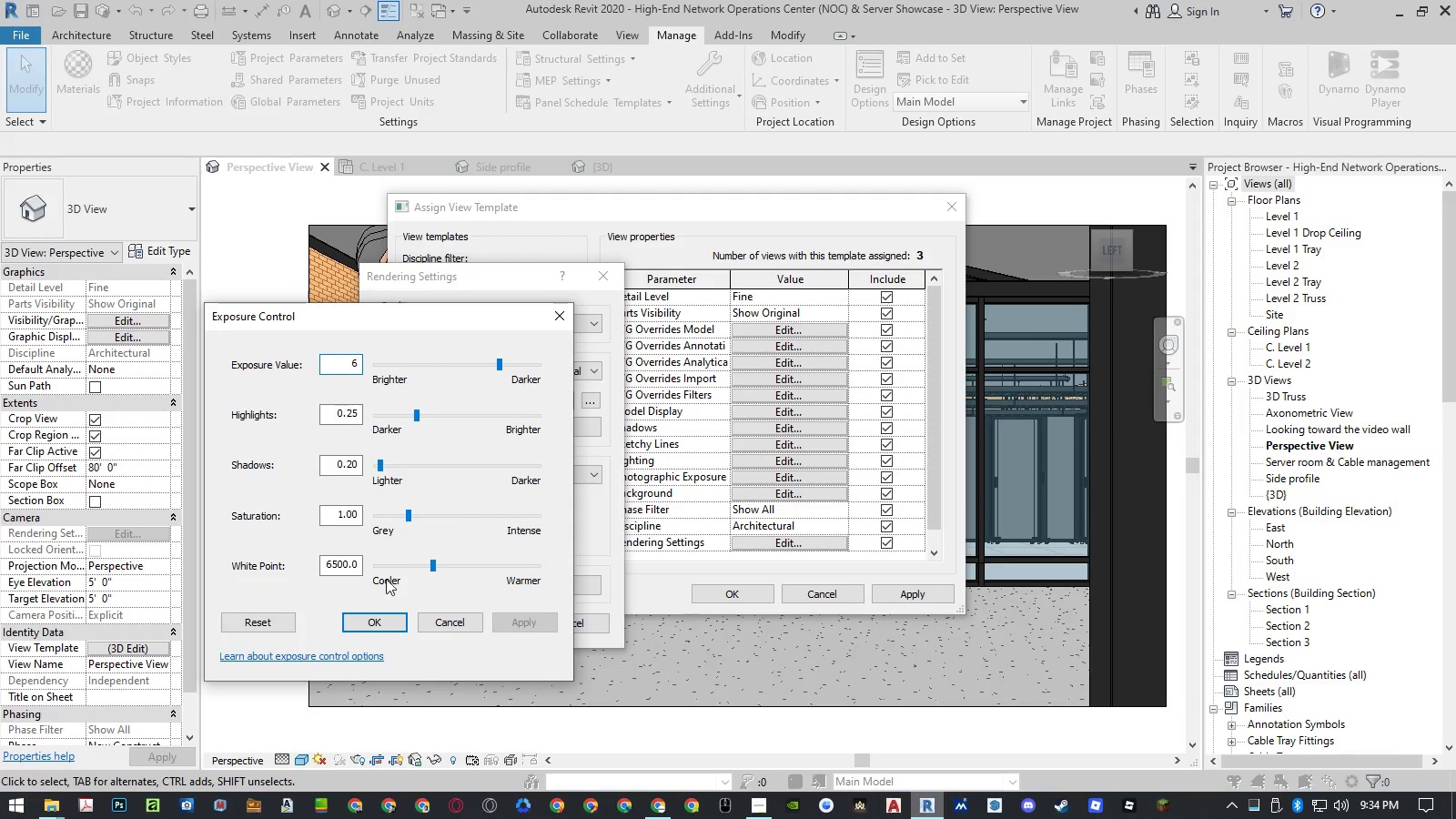 
left_click([386, 618])
 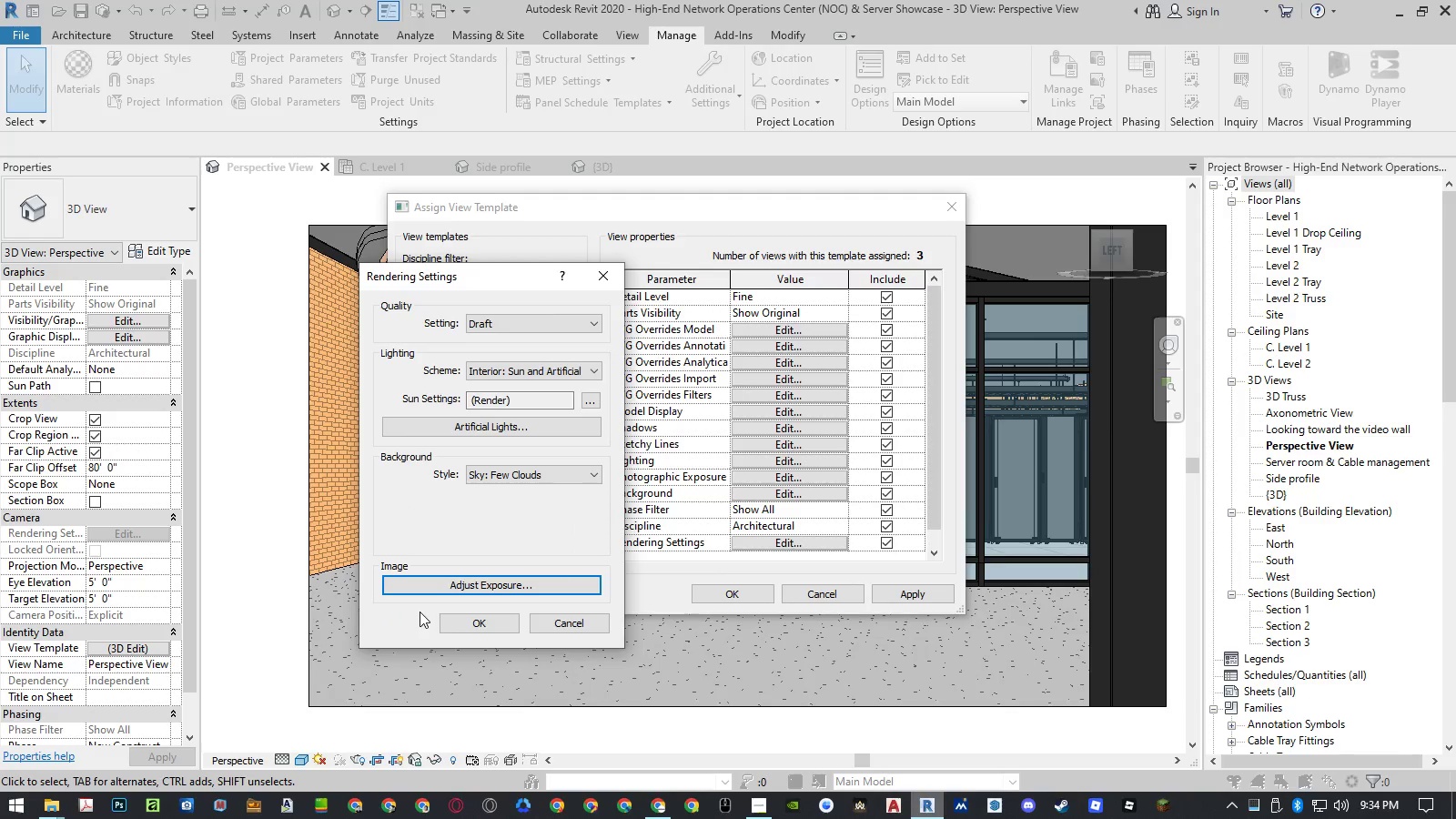 
left_click([460, 623])
 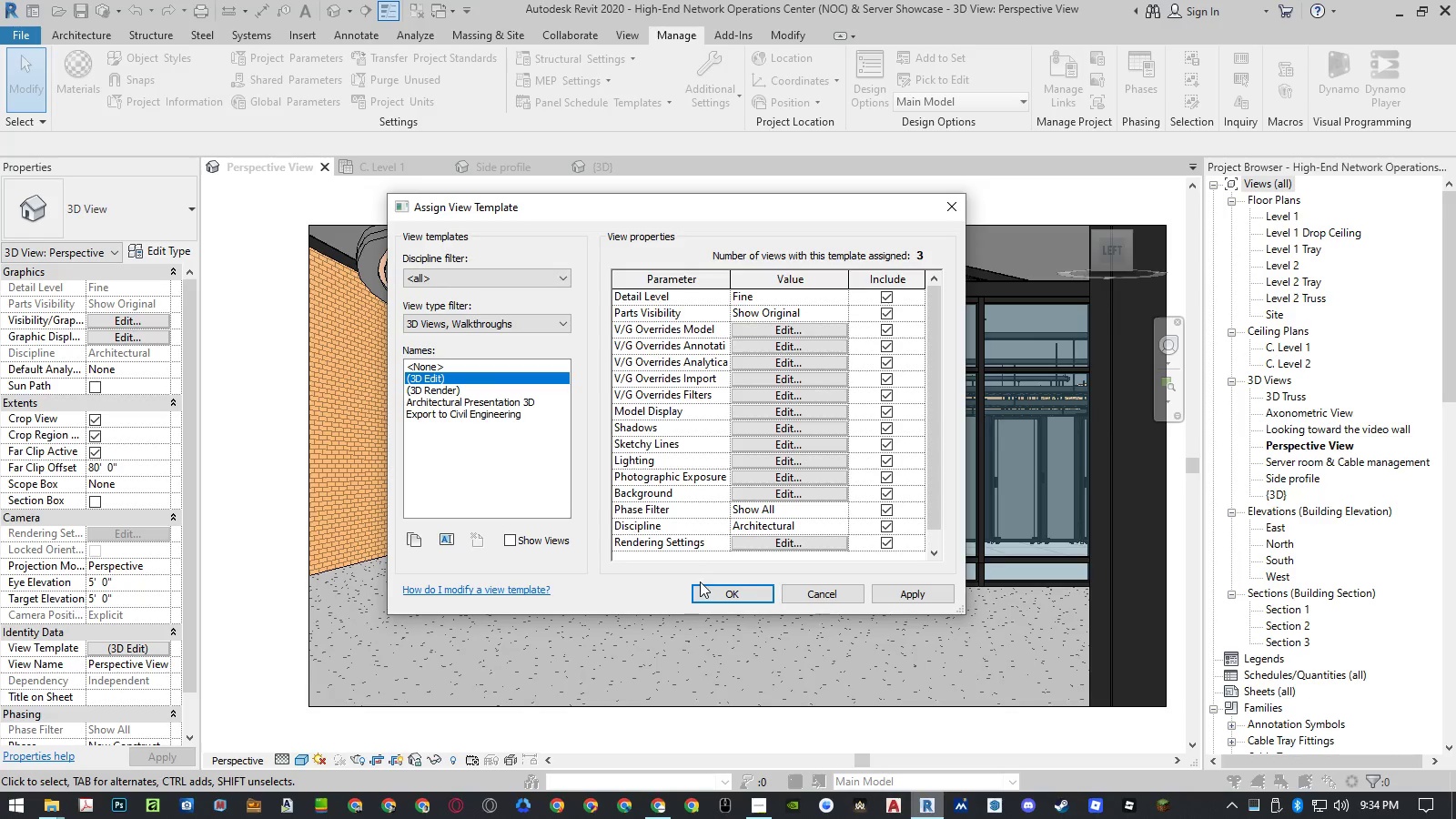 
left_click([706, 587])
 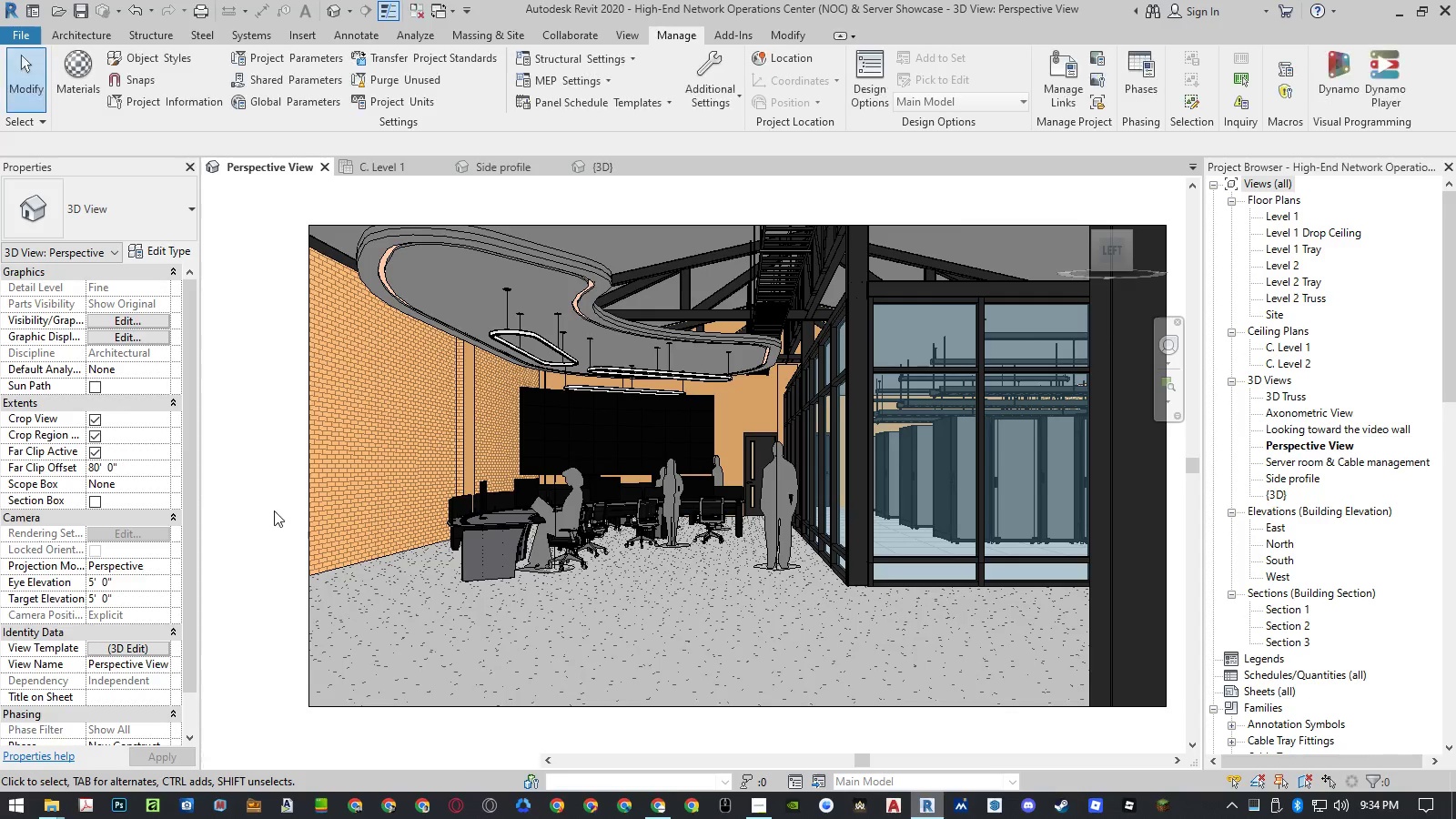 
left_click([272, 510])
 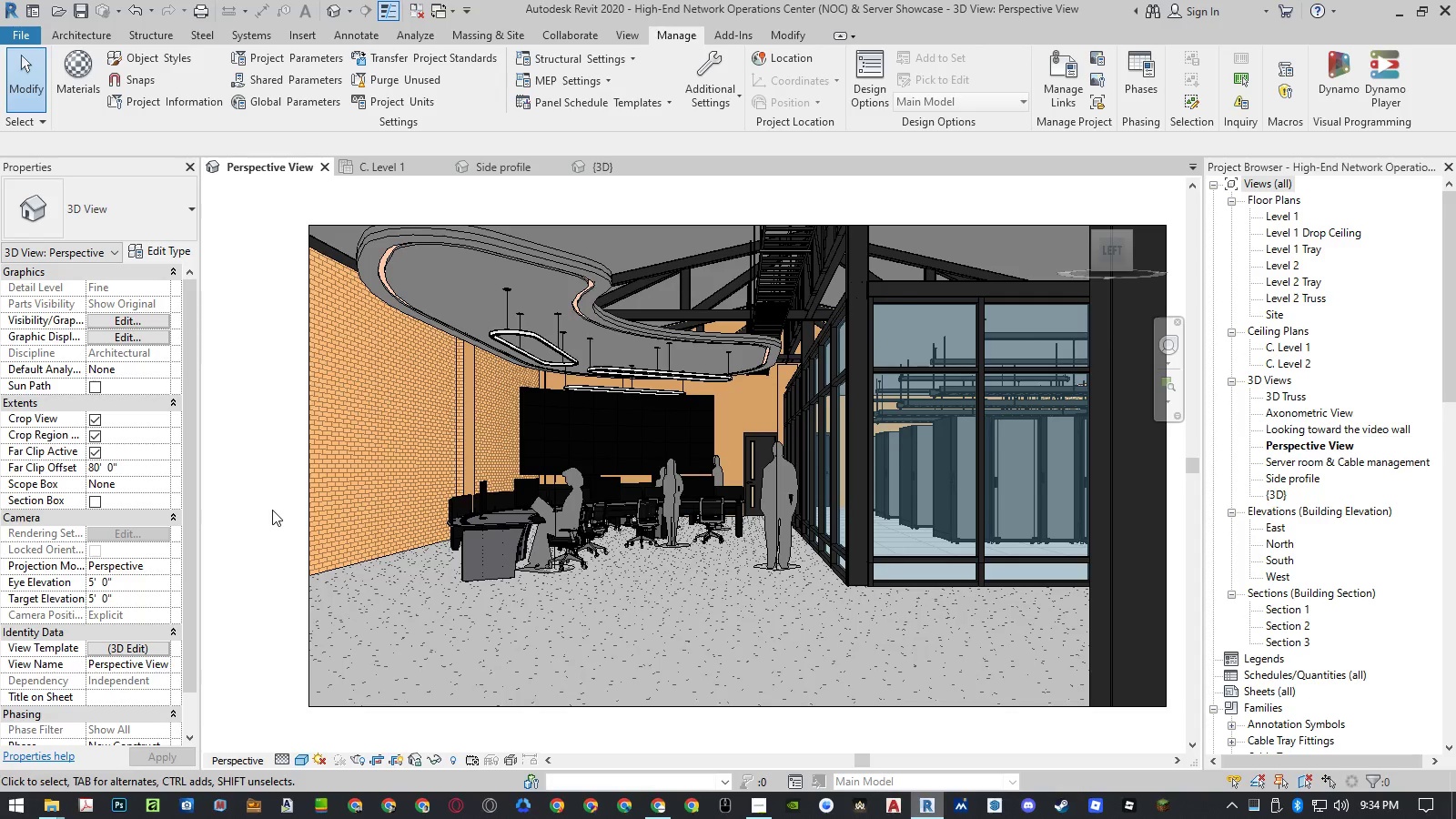 
type(rr)
 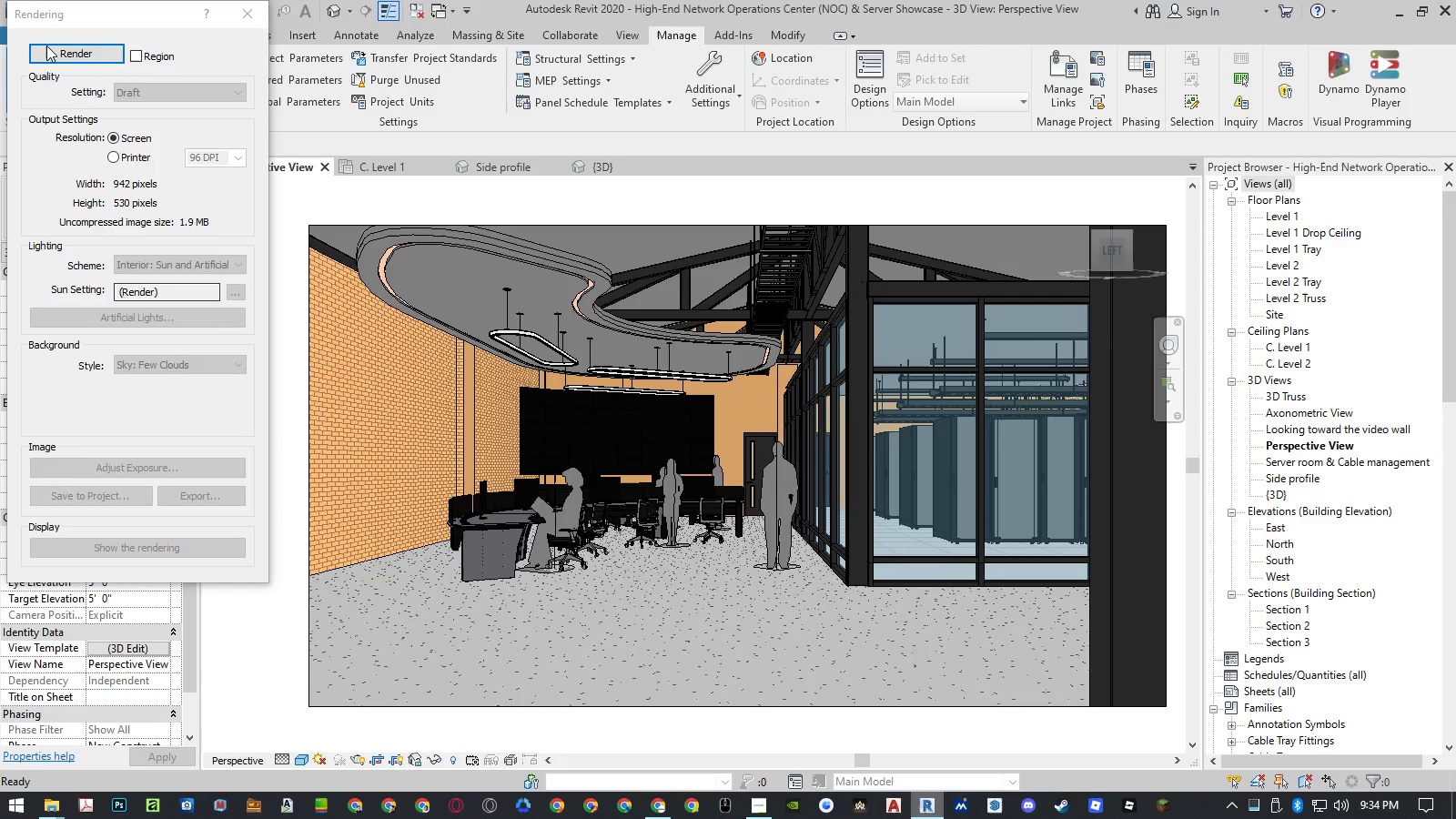 
left_click([46, 46])
 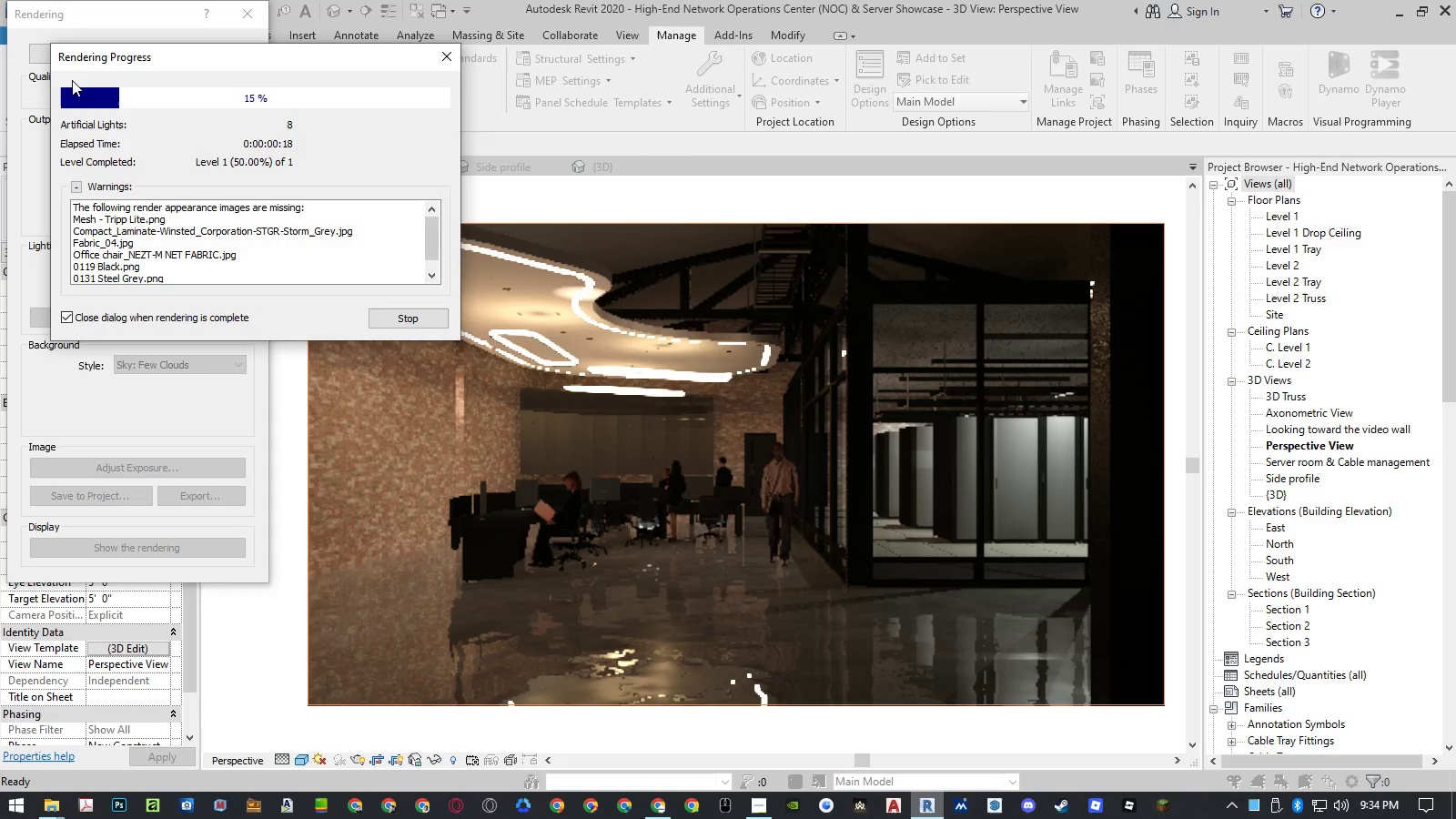 
wait(23.75)
 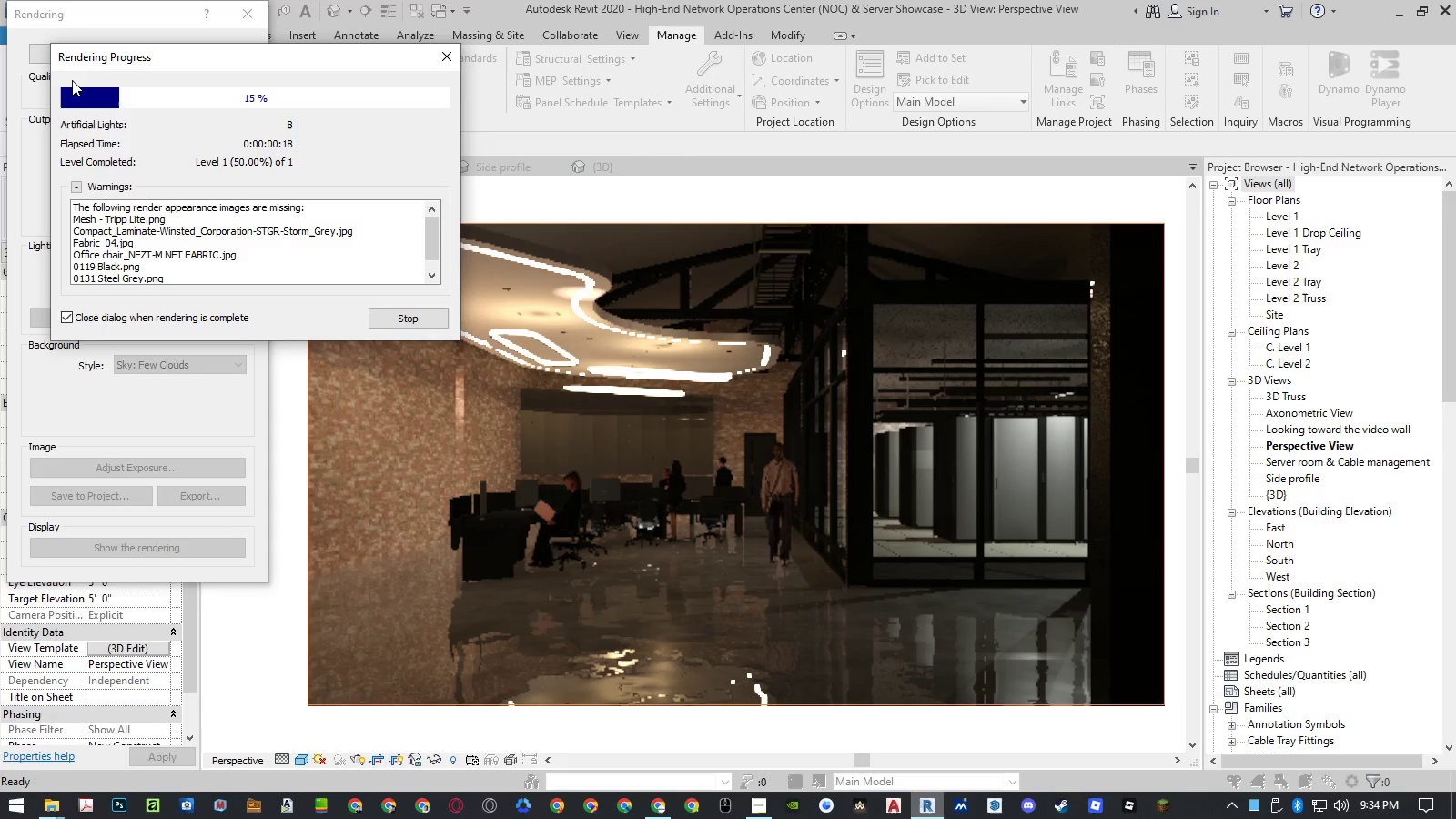 
mouse_move([72, 659])
 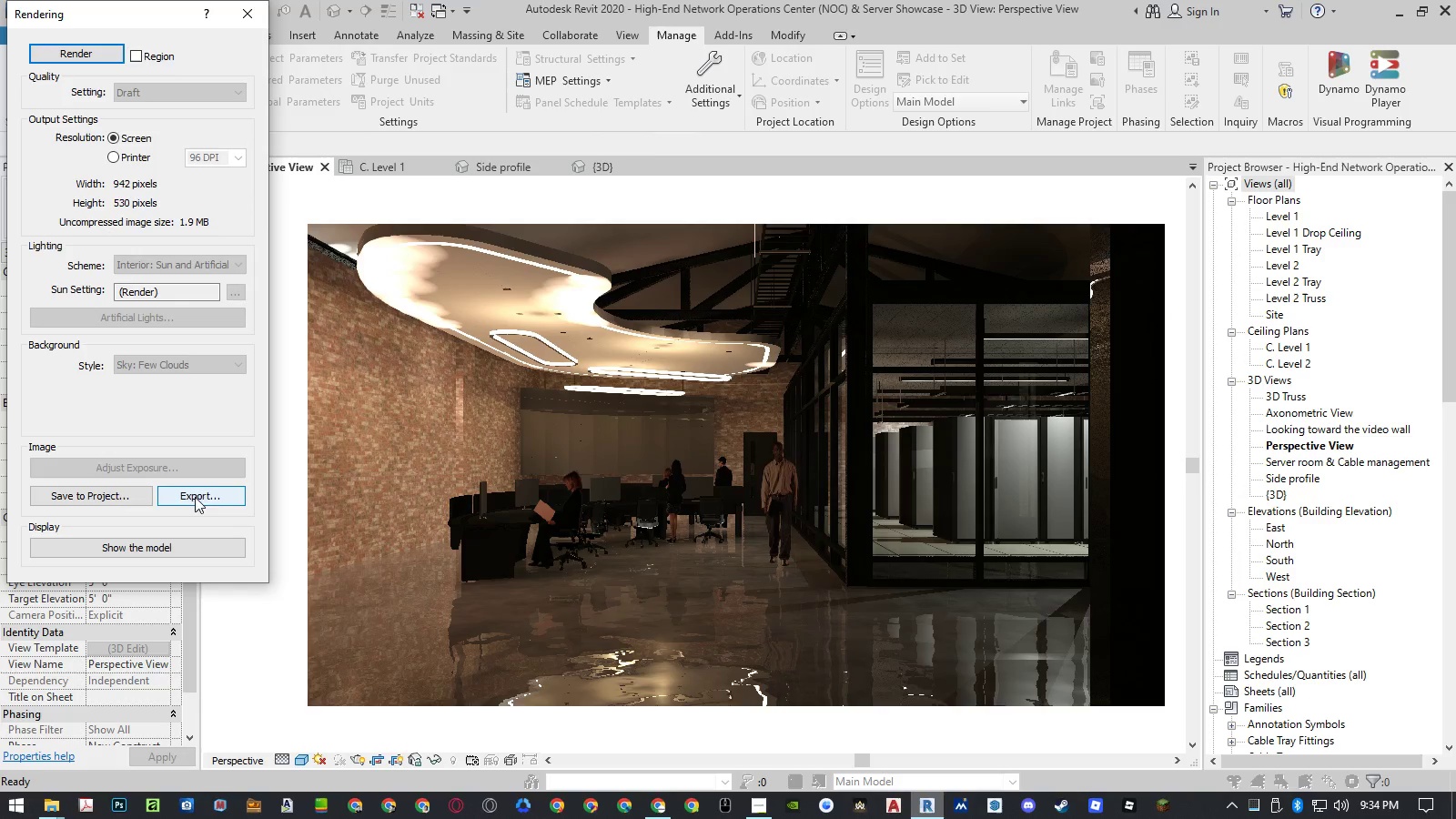 
mouse_move([226, 469])
 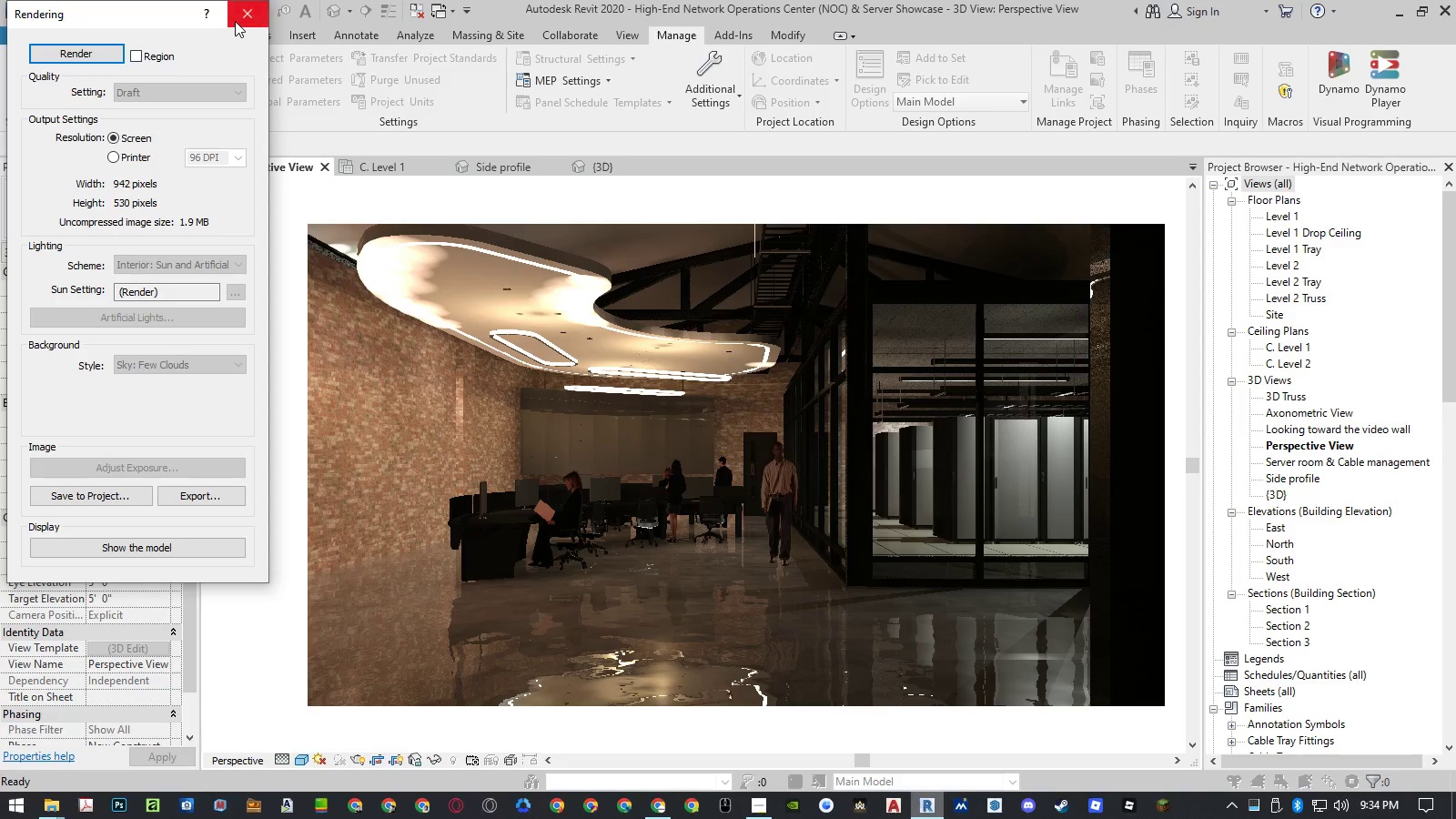 
left_click([235, 20])
 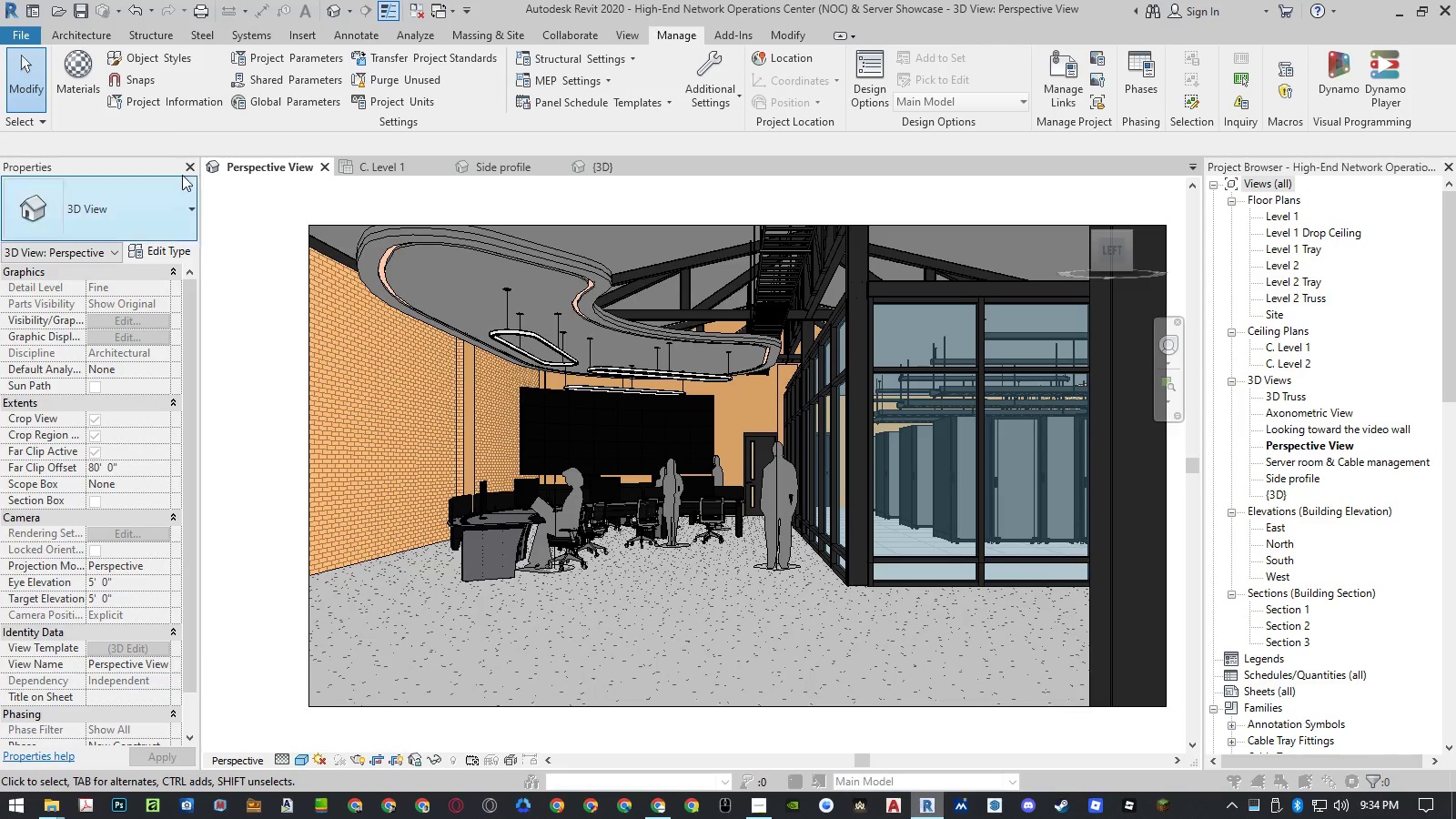 
left_click([86, 85])
 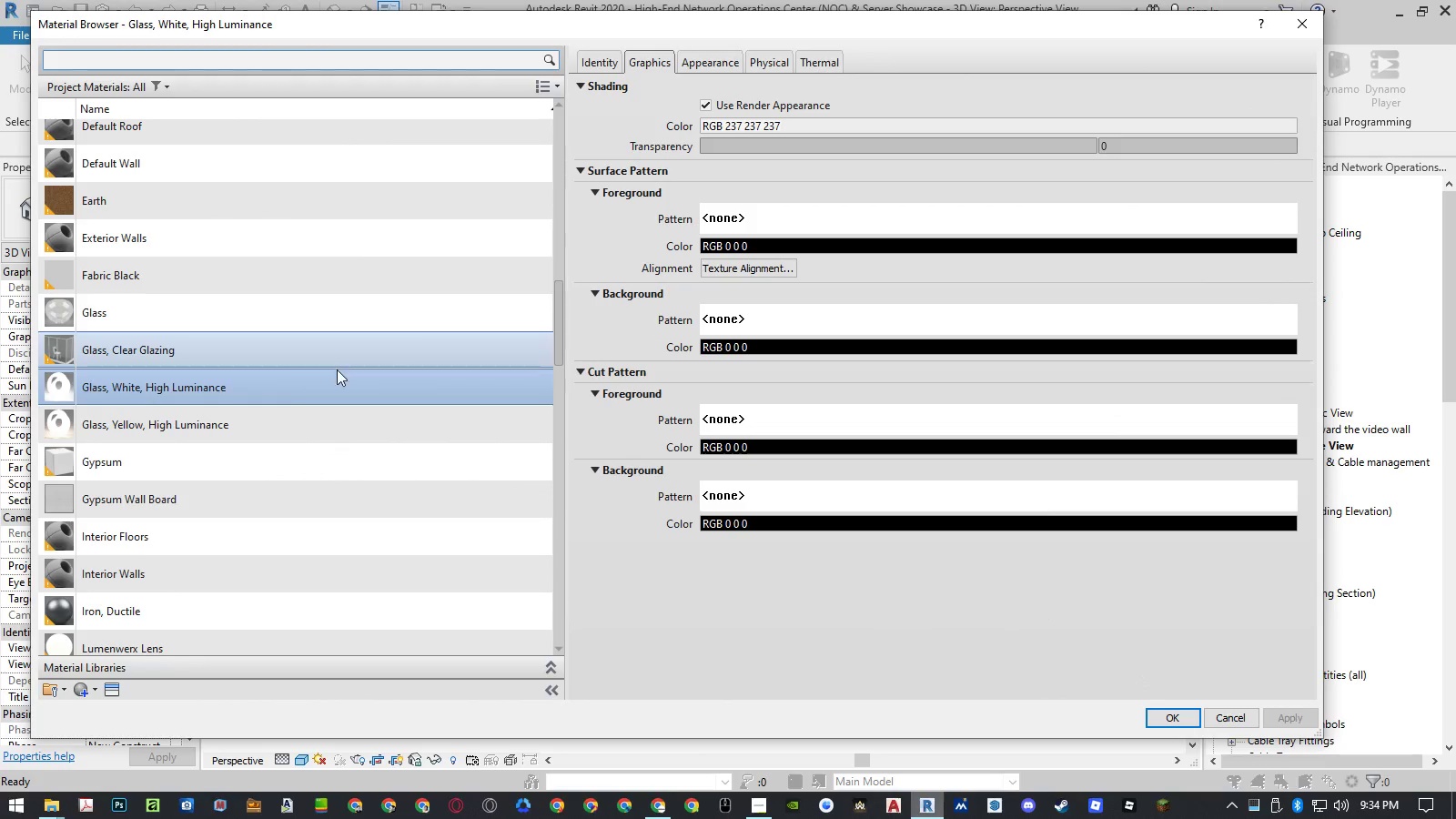 
left_click([278, 417])
 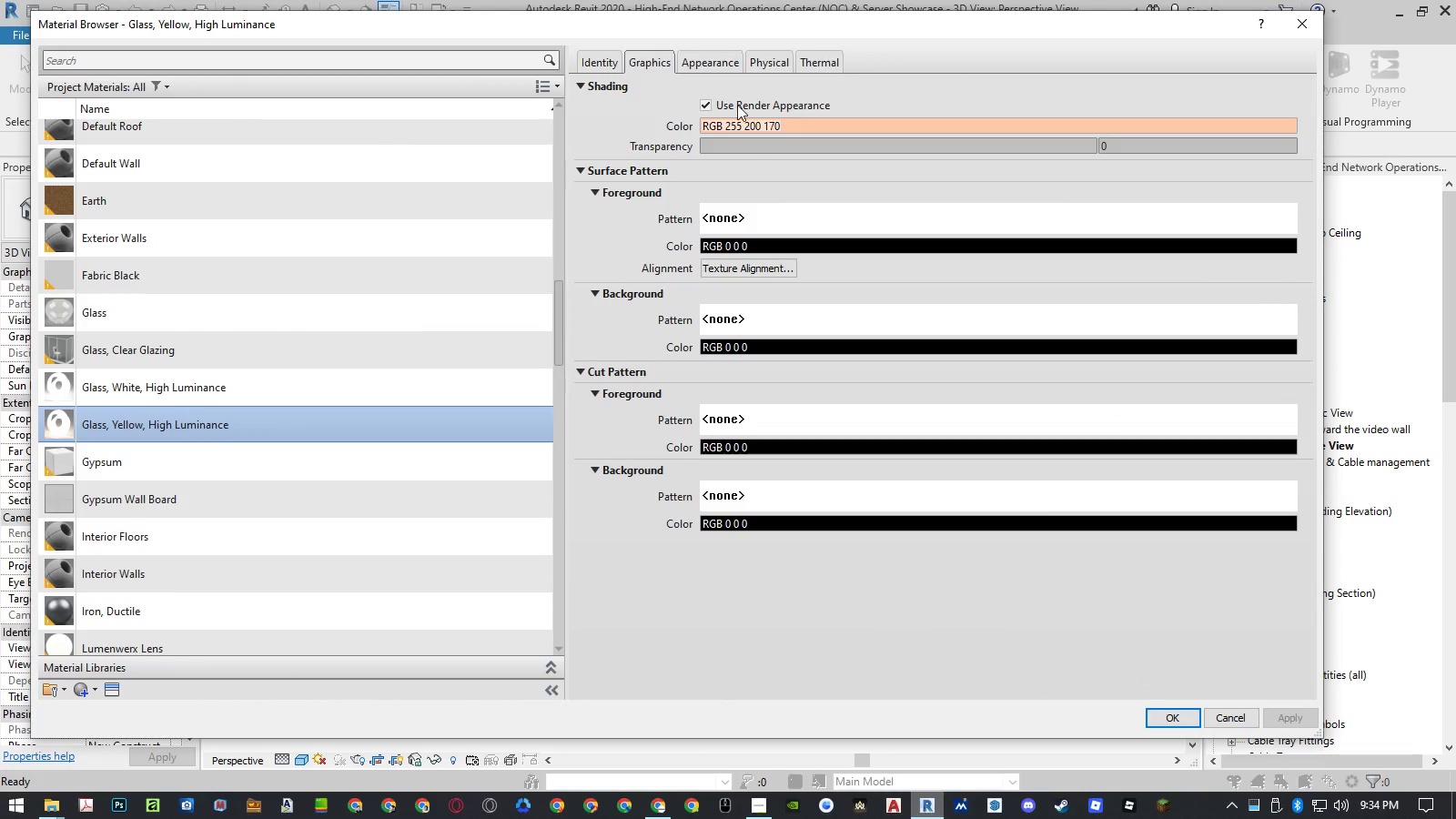 
left_click([711, 60])
 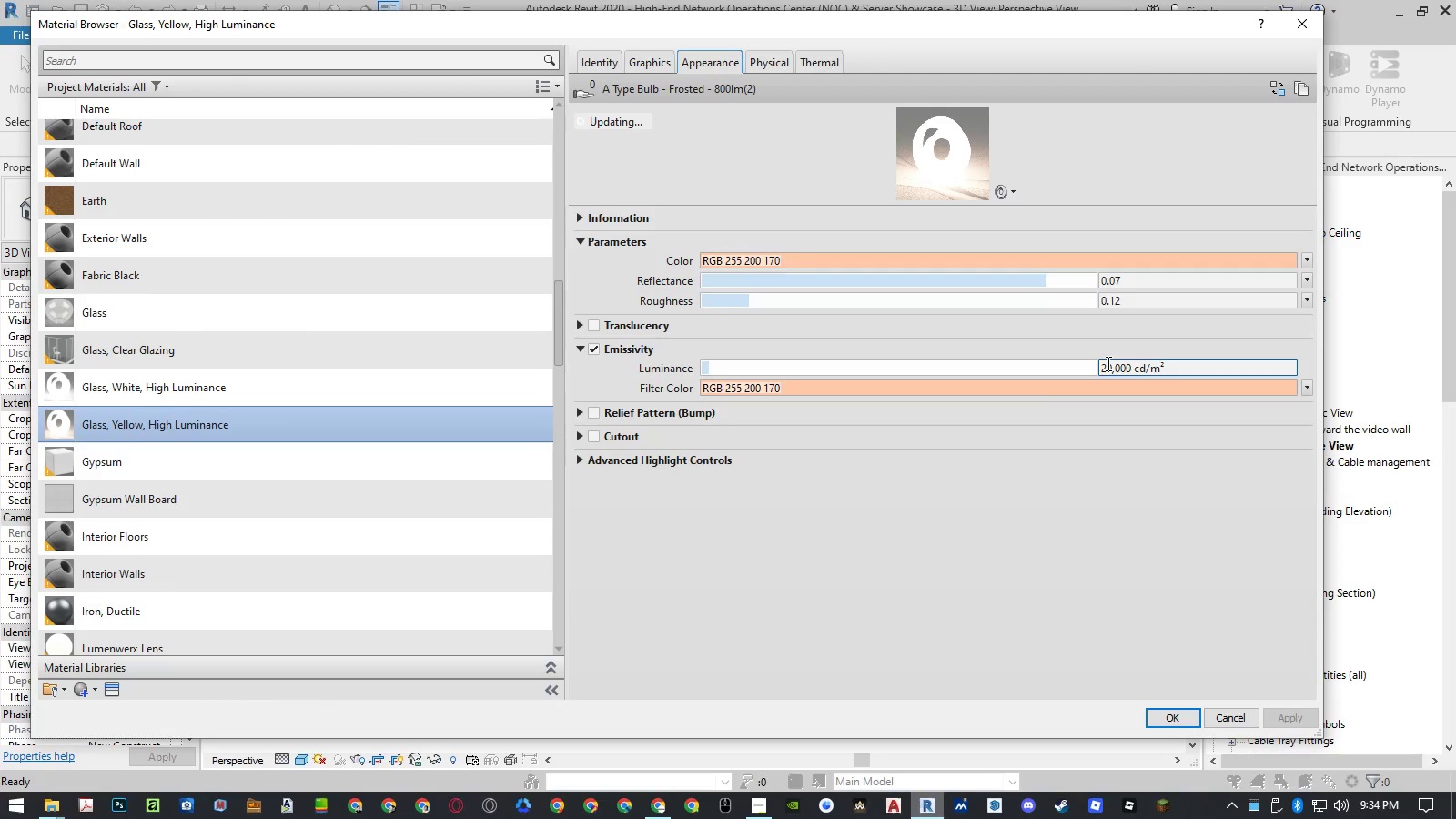 
left_click([1107, 363])
 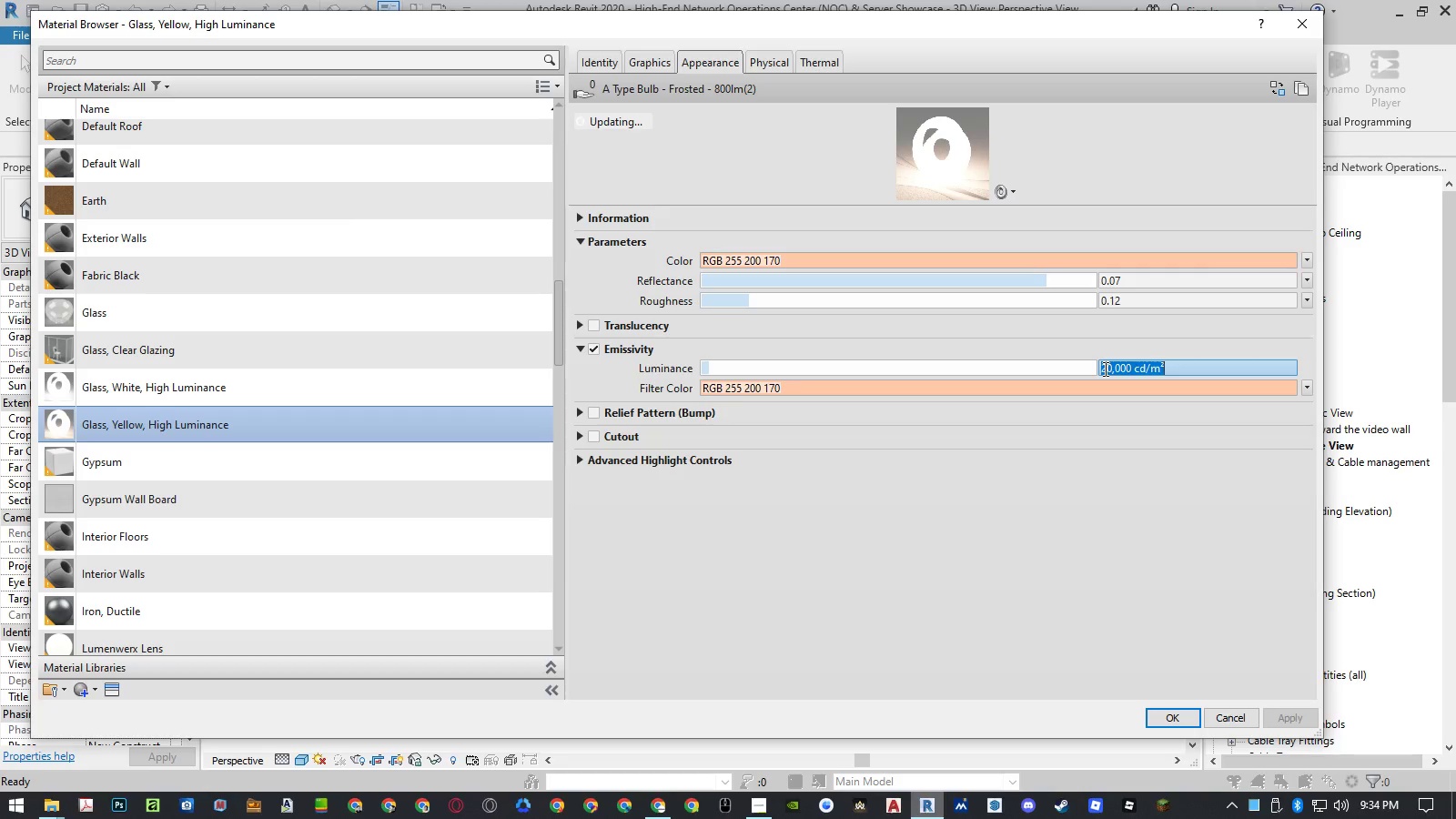 
left_click_drag(start_coordinate=[1106, 369], to_coordinate=[1089, 368])
 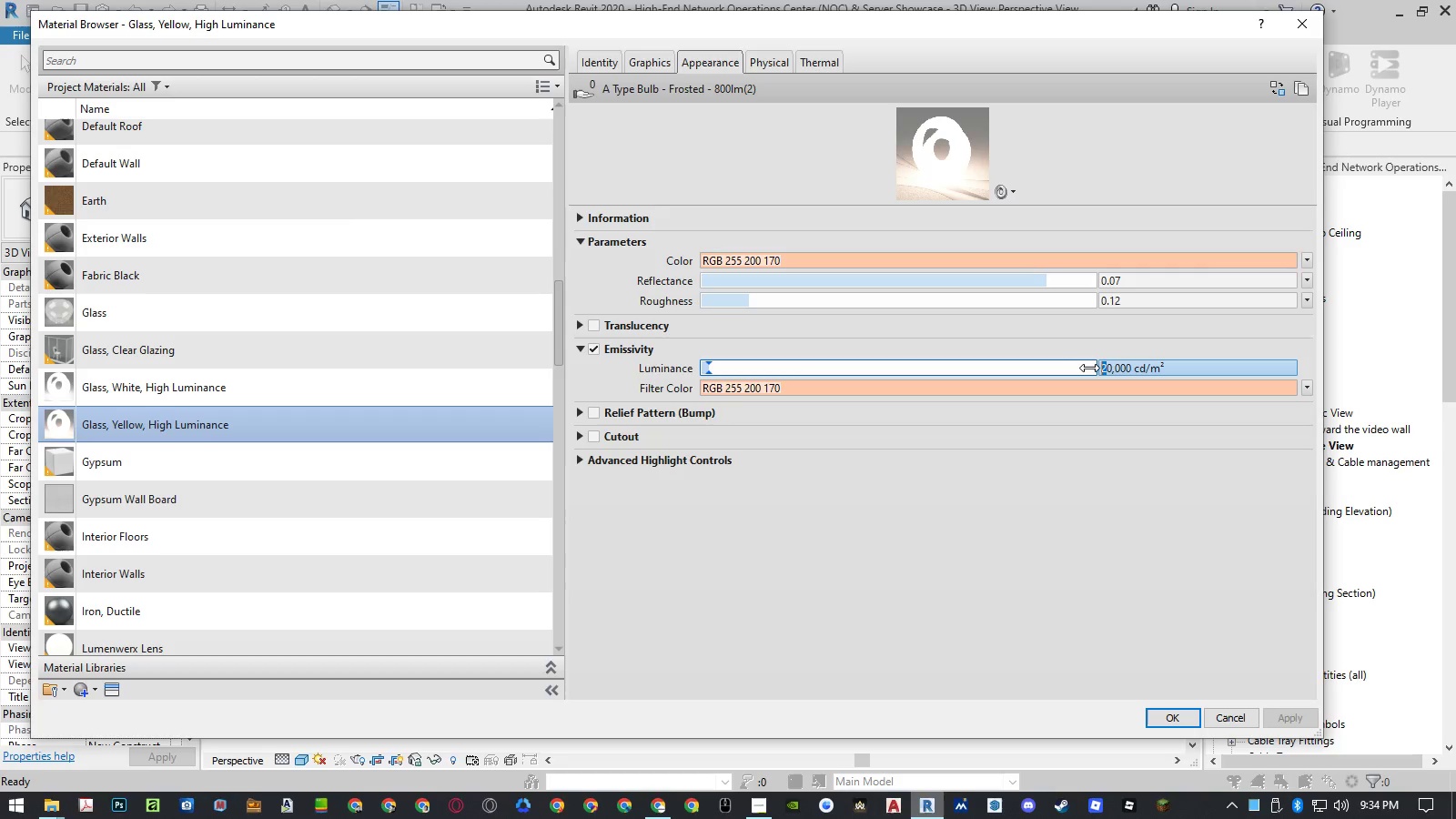 
key(Numpad1)
 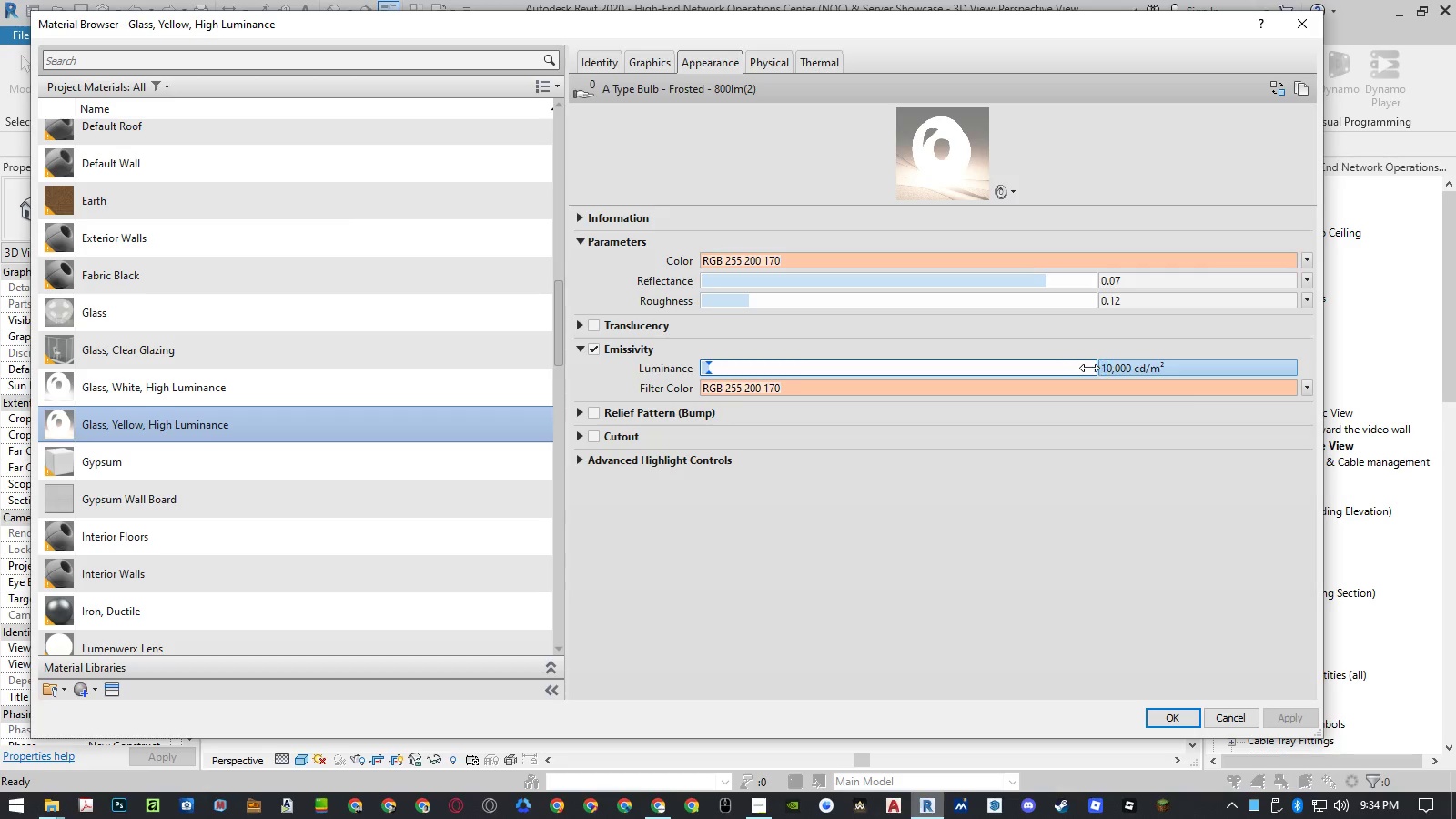 
key(NumpadEnter)
 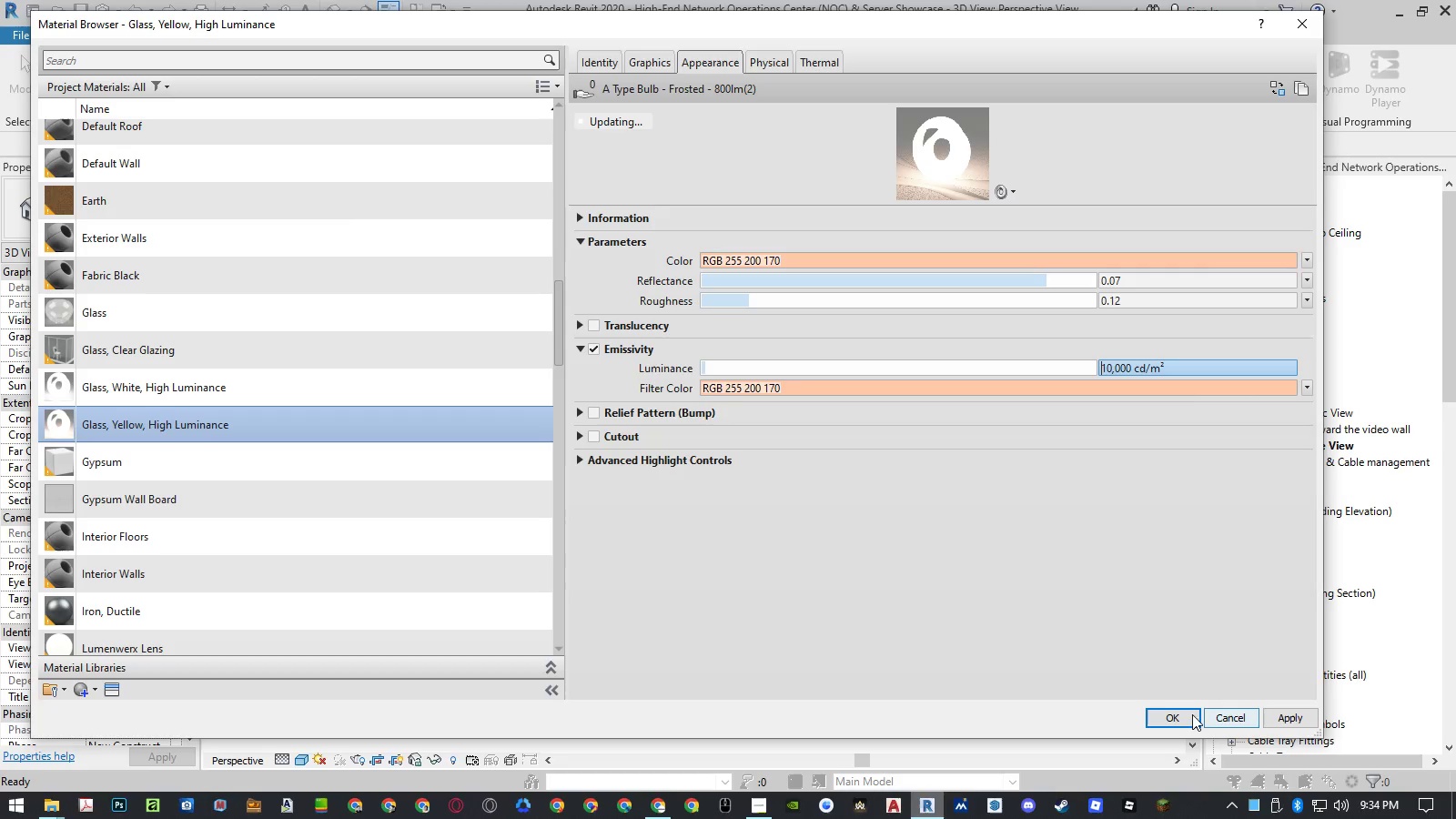 
double_click([1175, 713])
 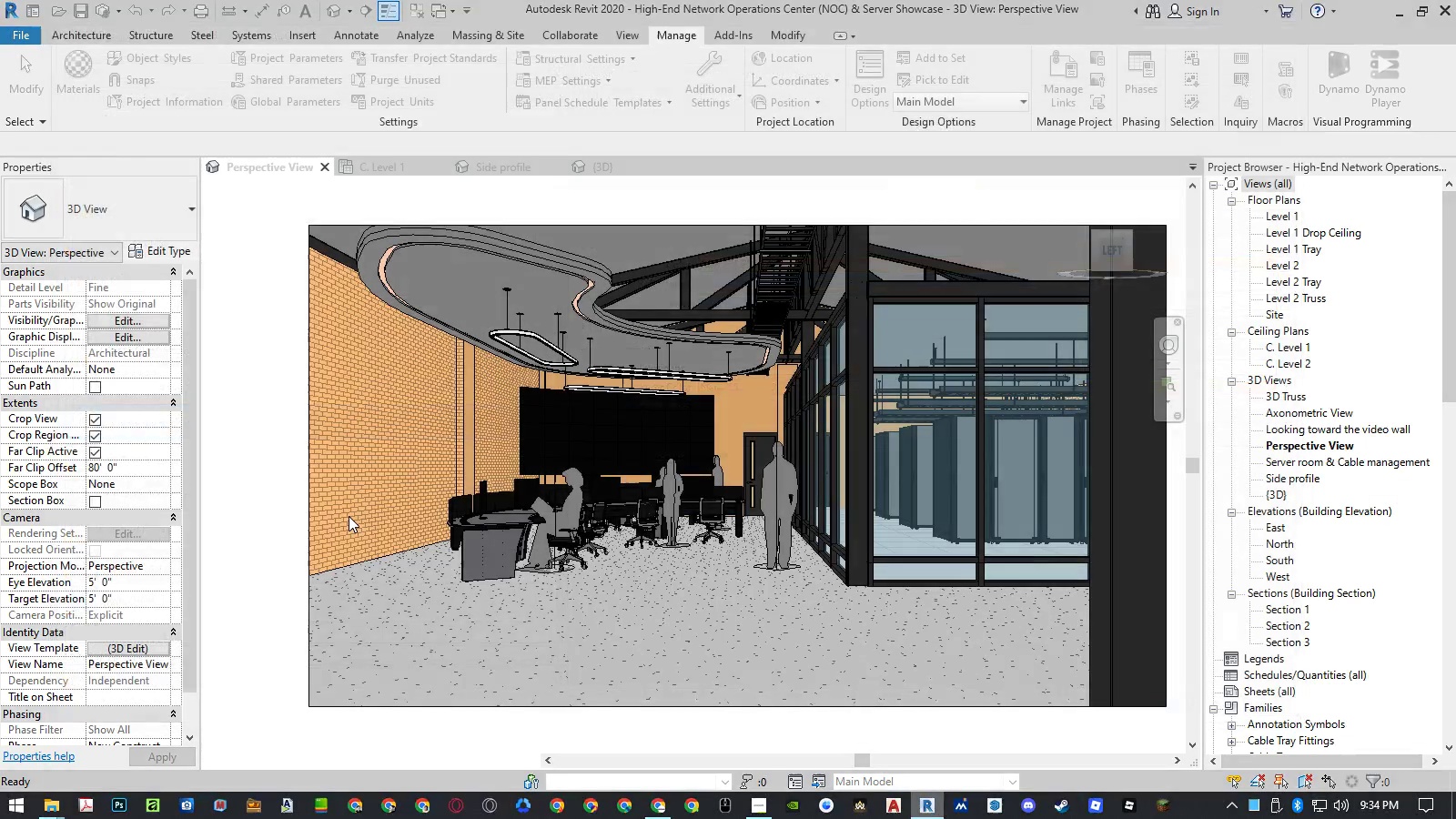 
left_click([279, 467])
 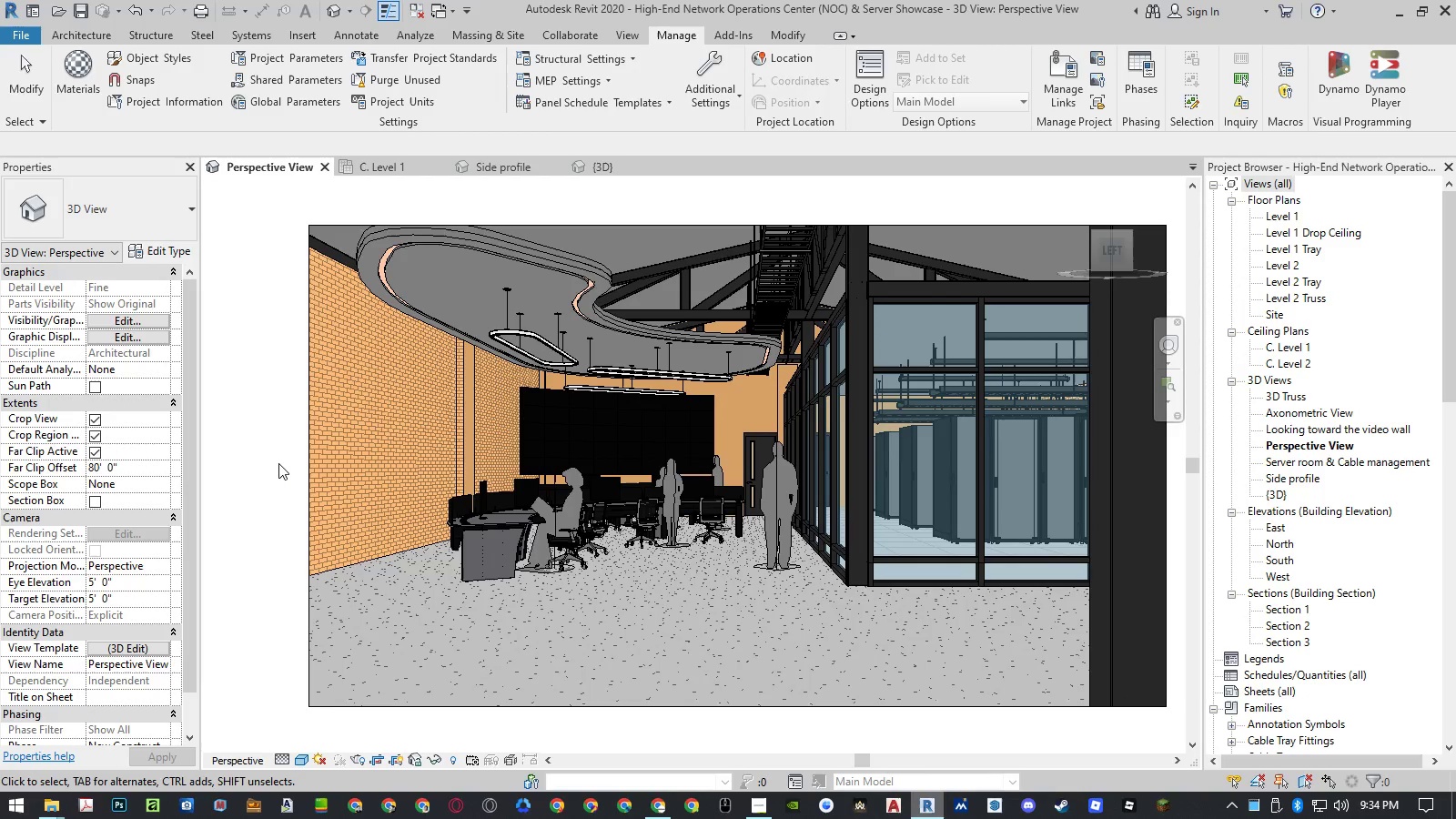 
type(rr)
 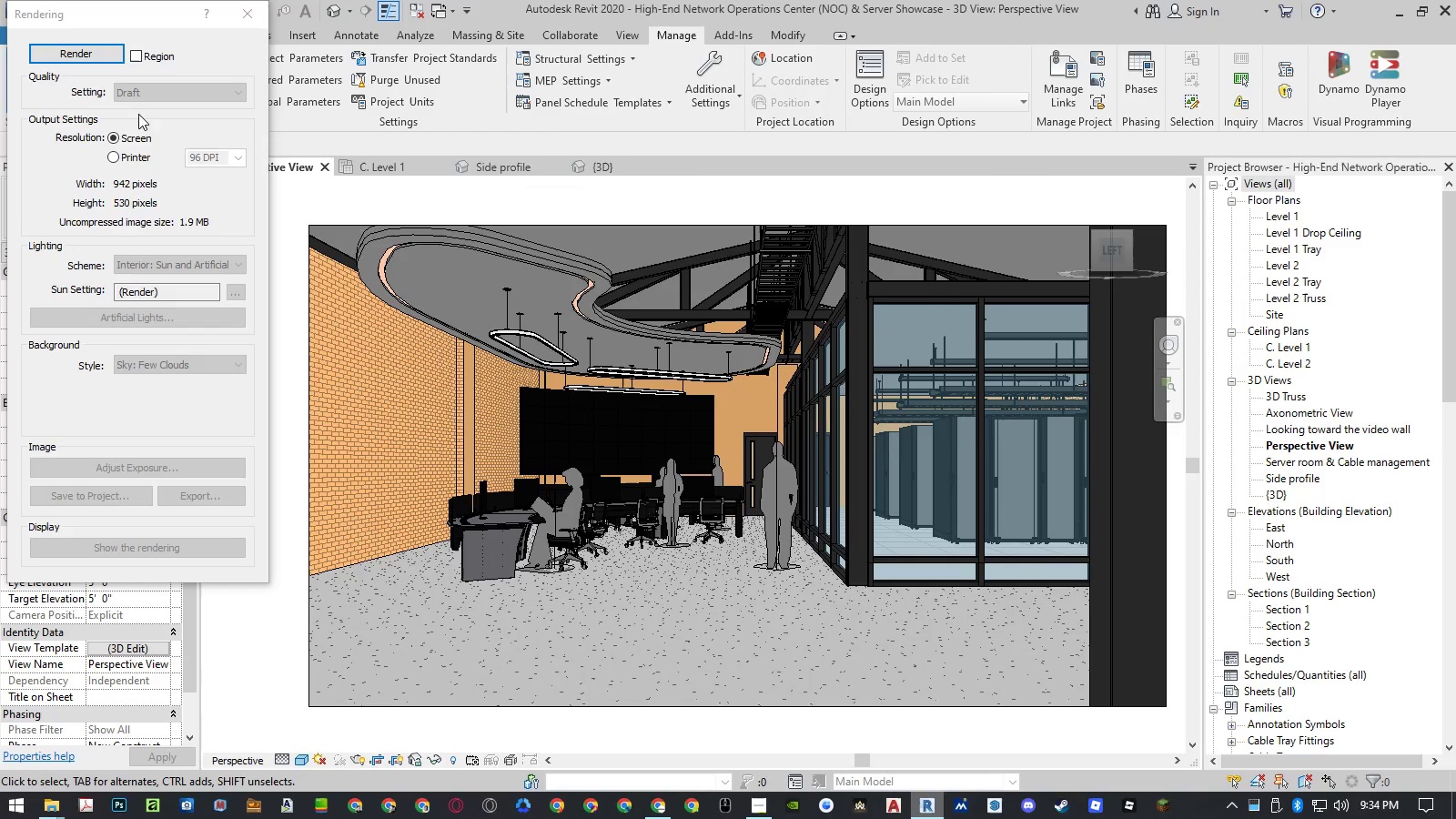 
left_click([90, 57])
 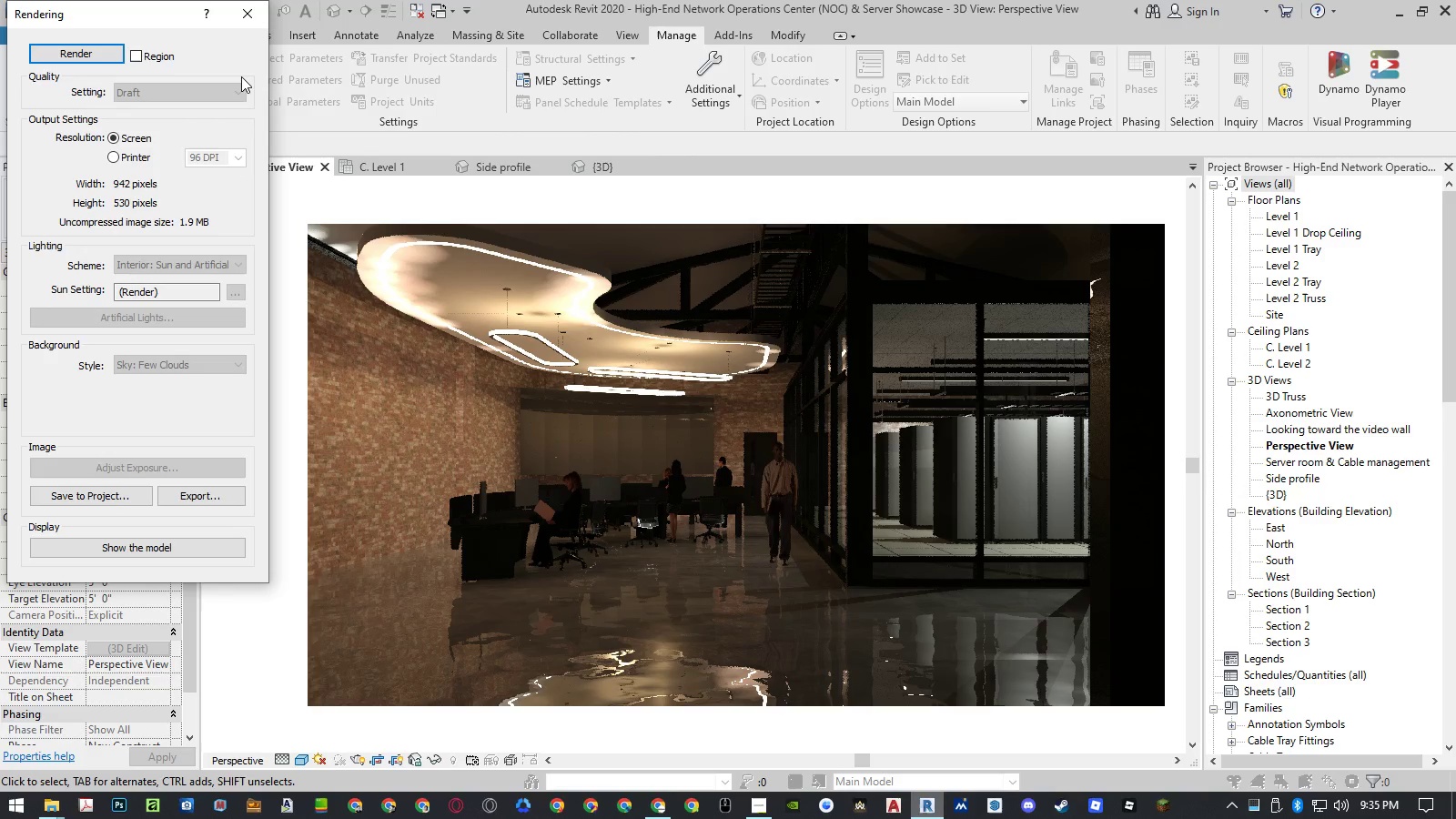 
wait(33.04)
 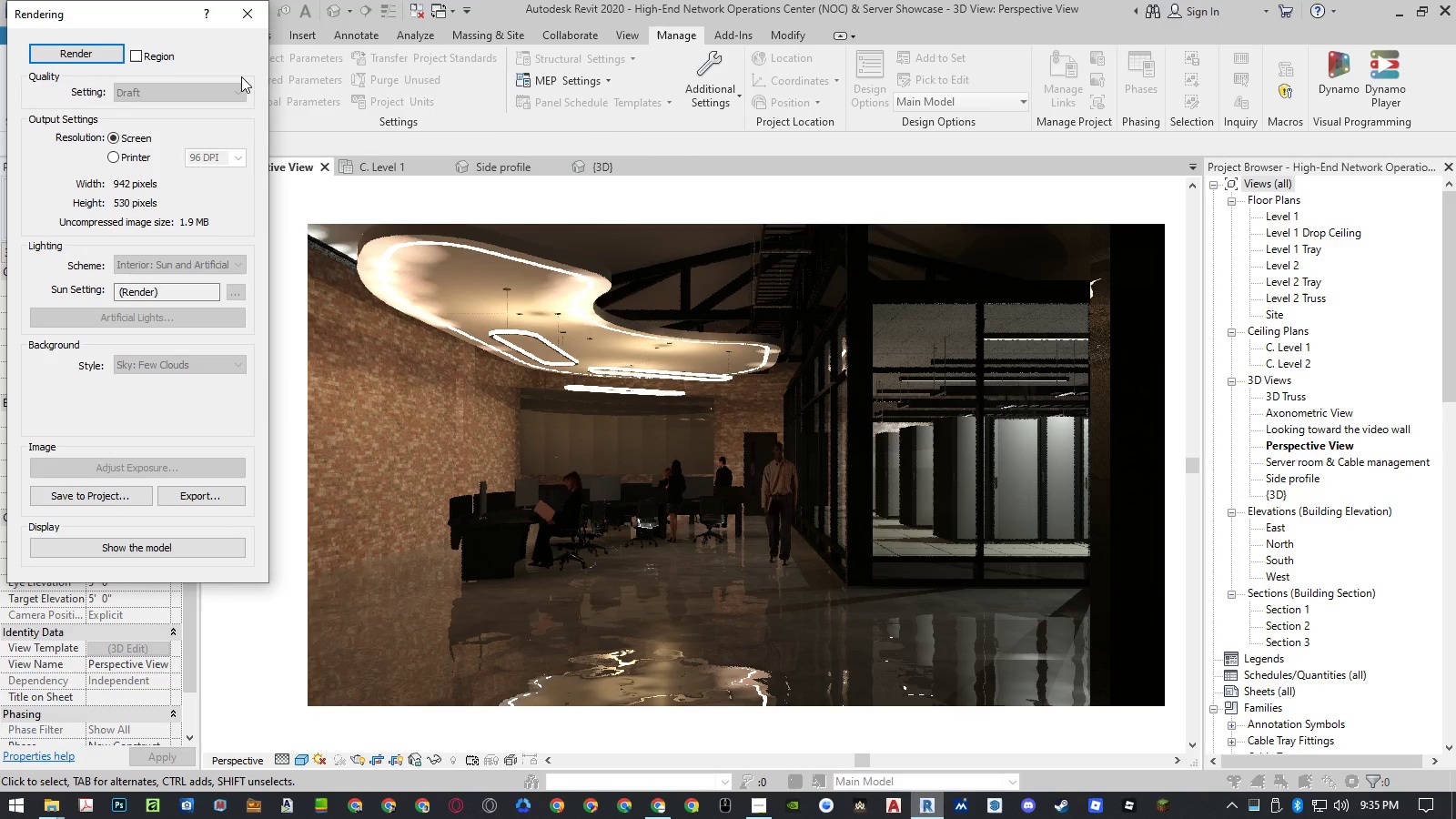 
mouse_move([353, 135])
 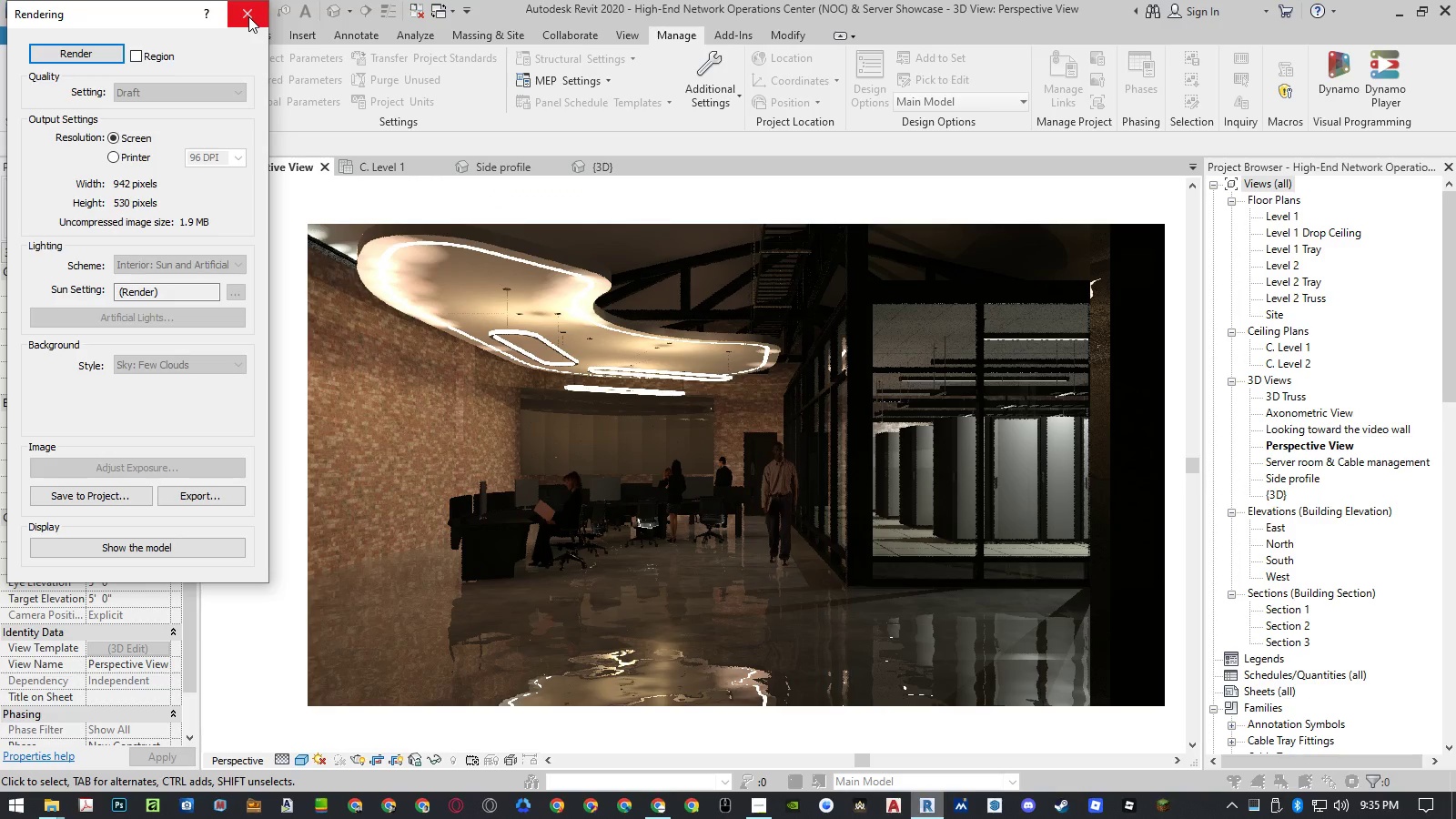 
left_click([248, 16])
 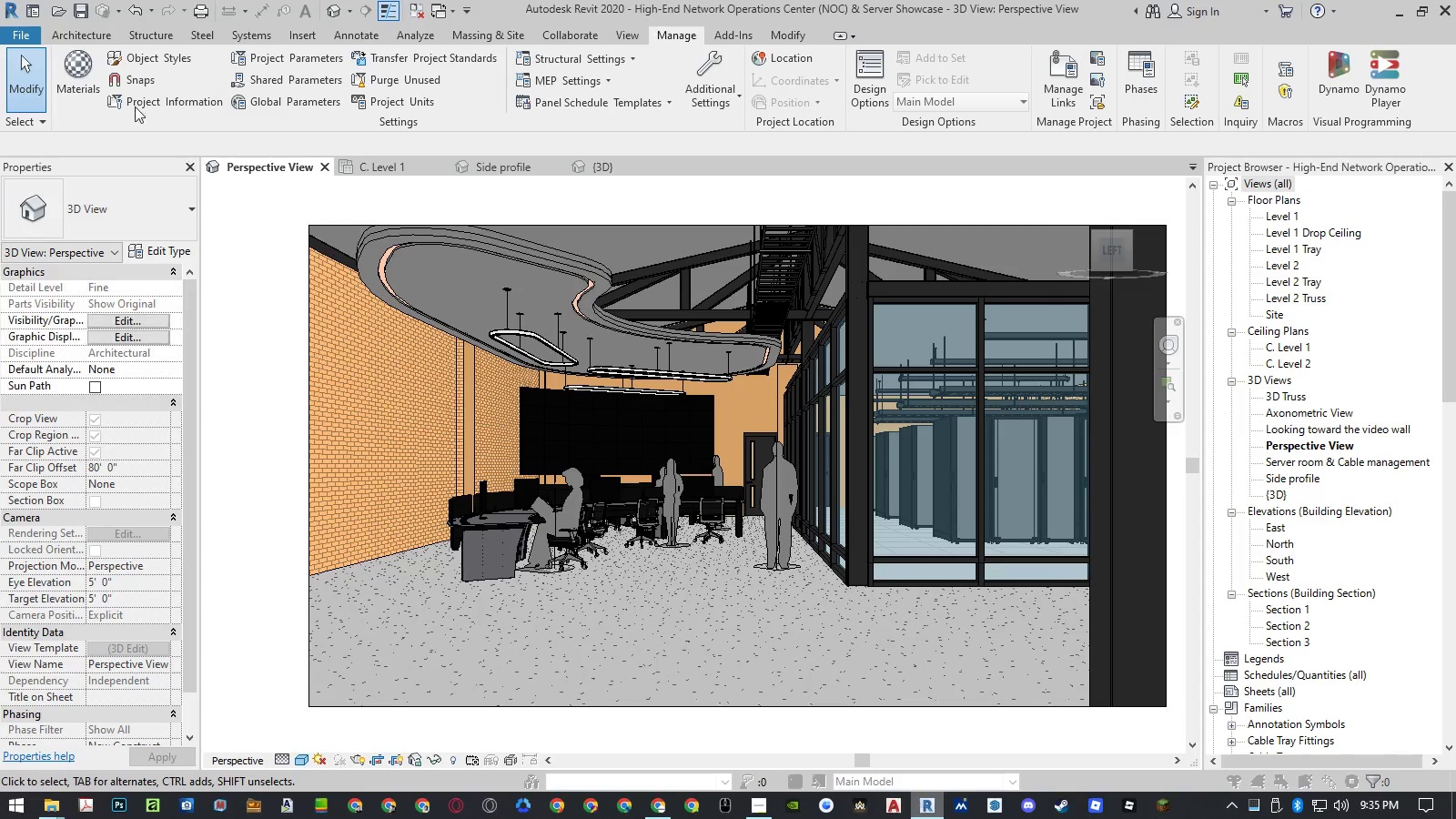 
left_click([80, 79])
 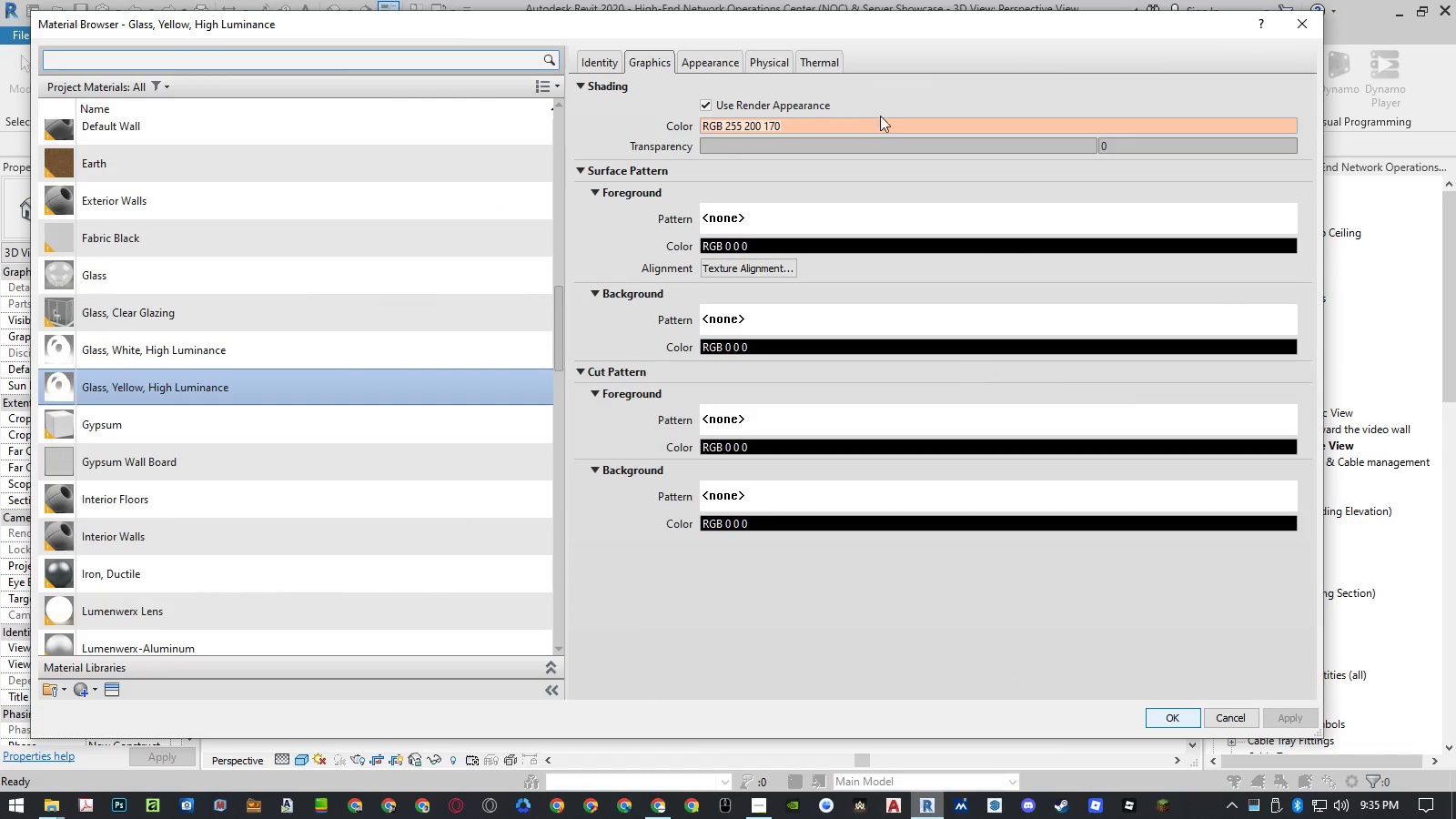 
left_click([723, 64])
 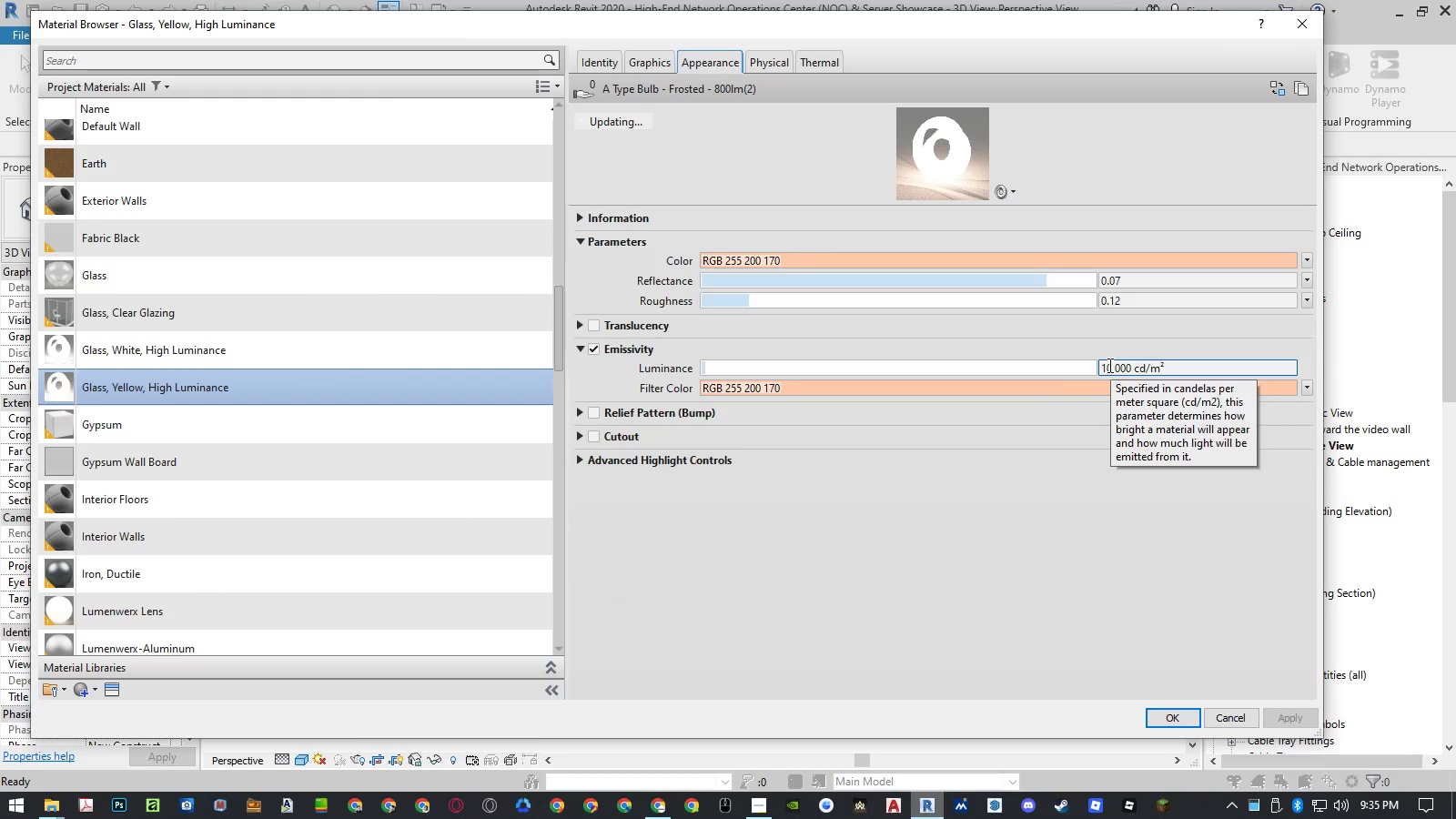 
left_click([1108, 365])
 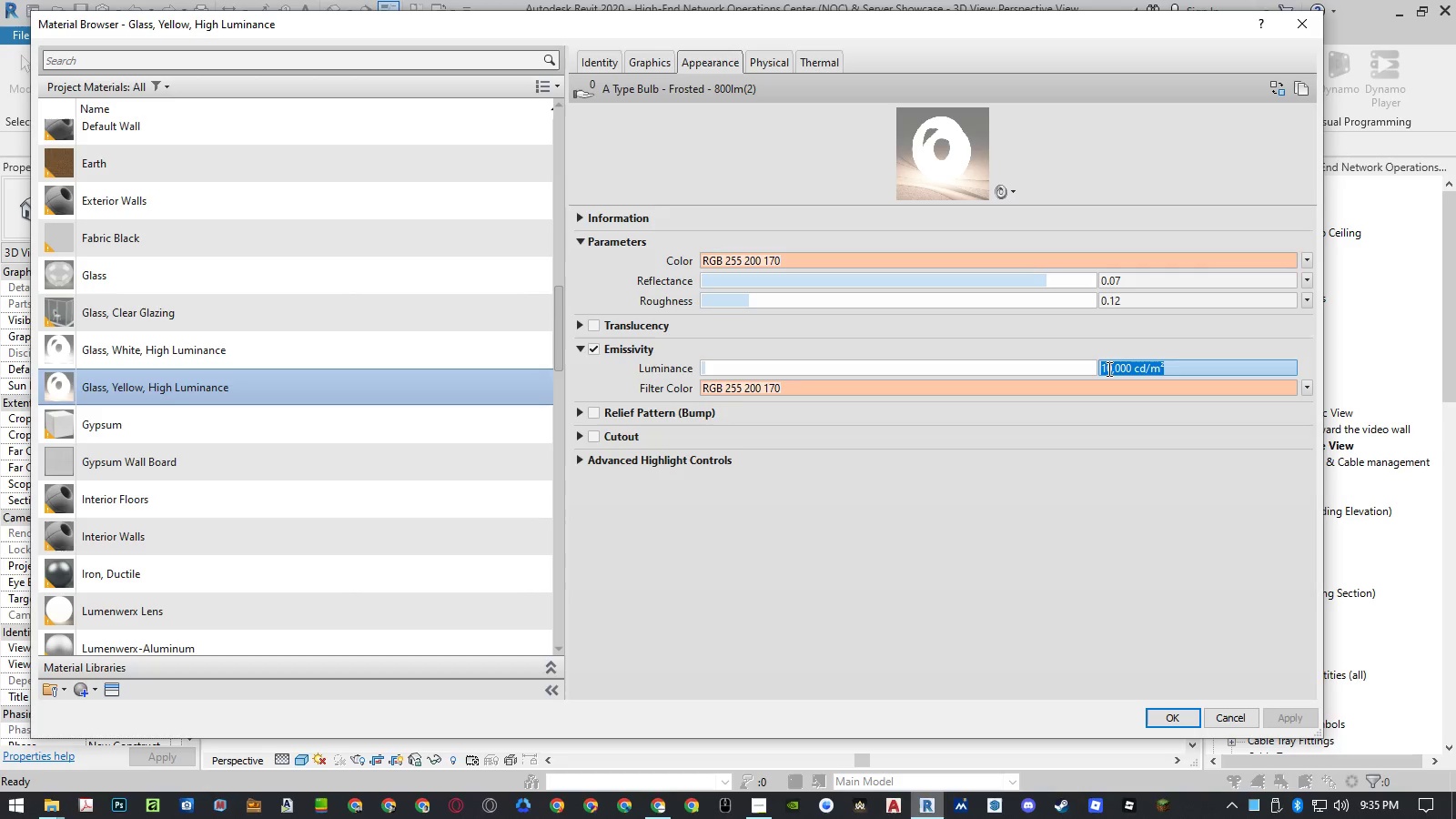 
left_click_drag(start_coordinate=[1107, 369], to_coordinate=[1093, 370])
 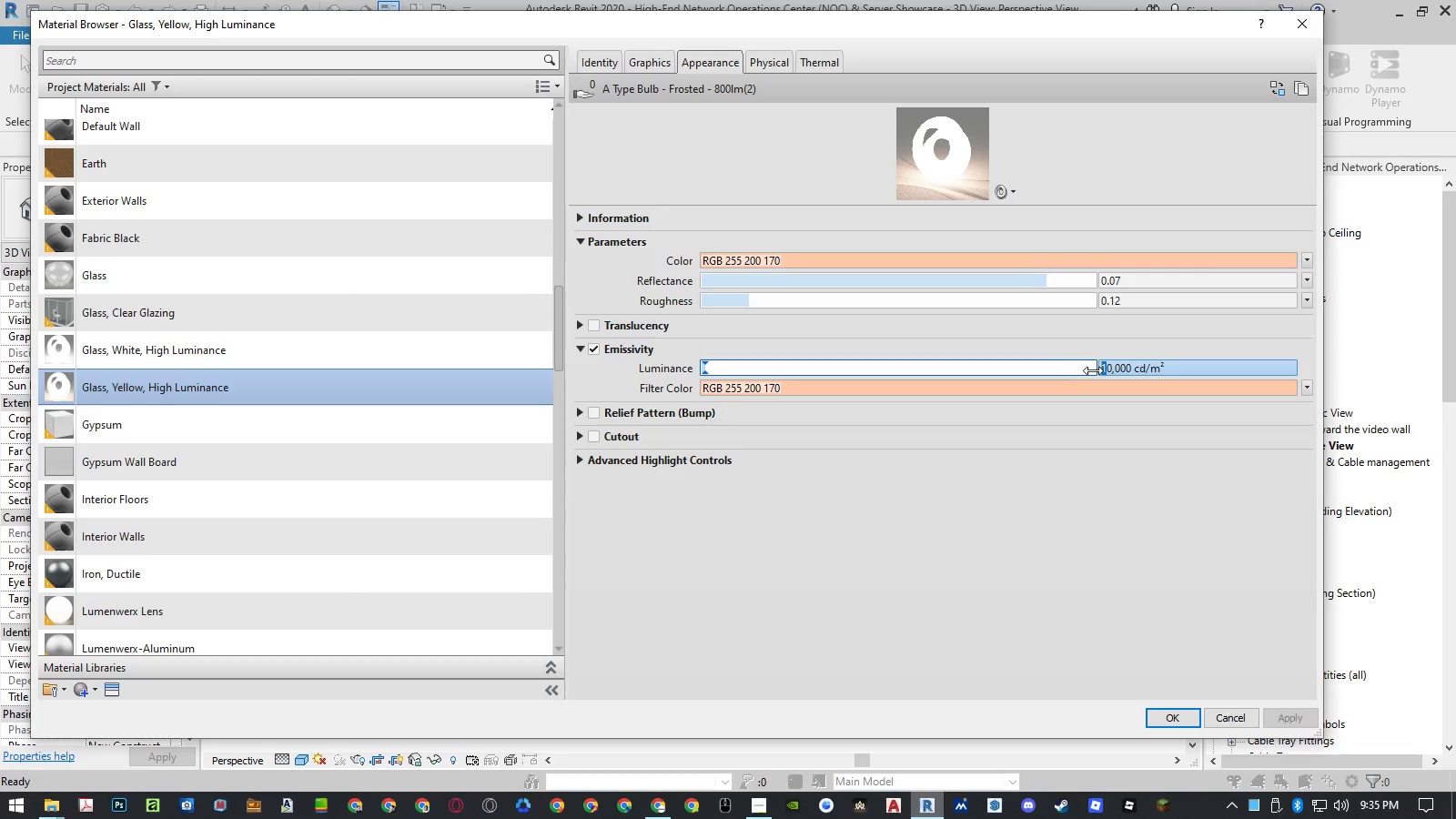 
key(Numpad4)
 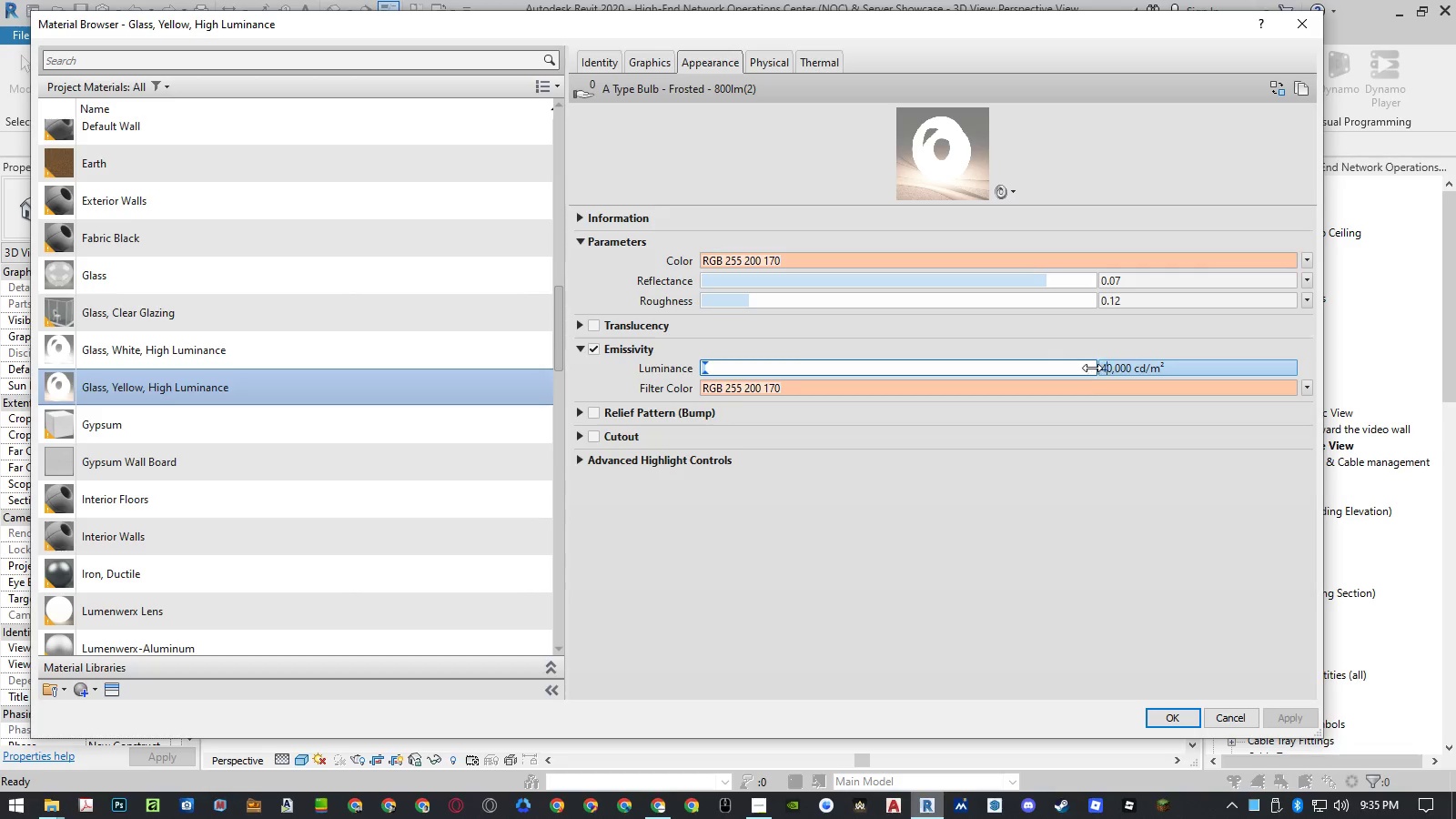 
key(NumpadEnter)
 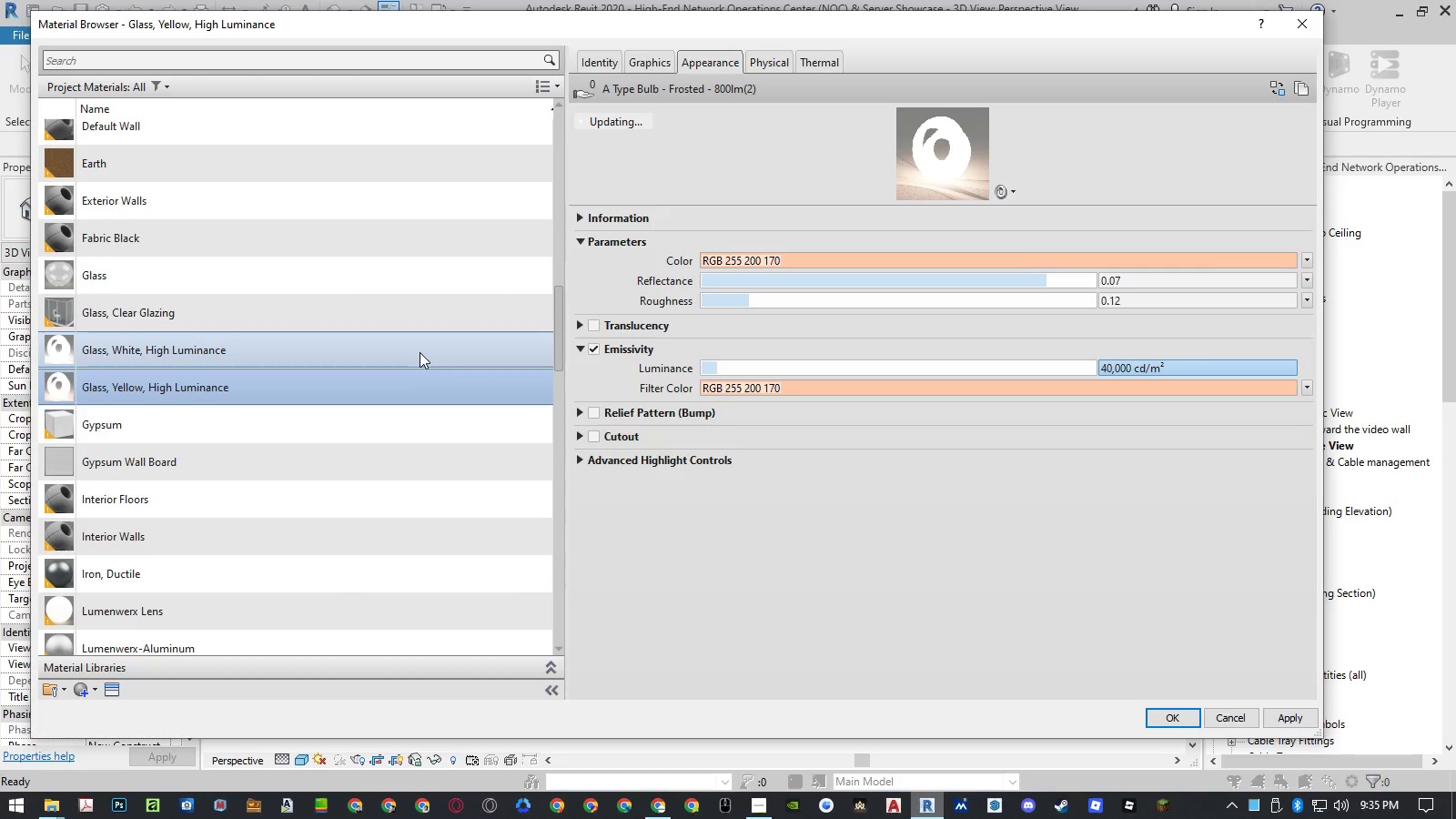 
left_click([420, 352])
 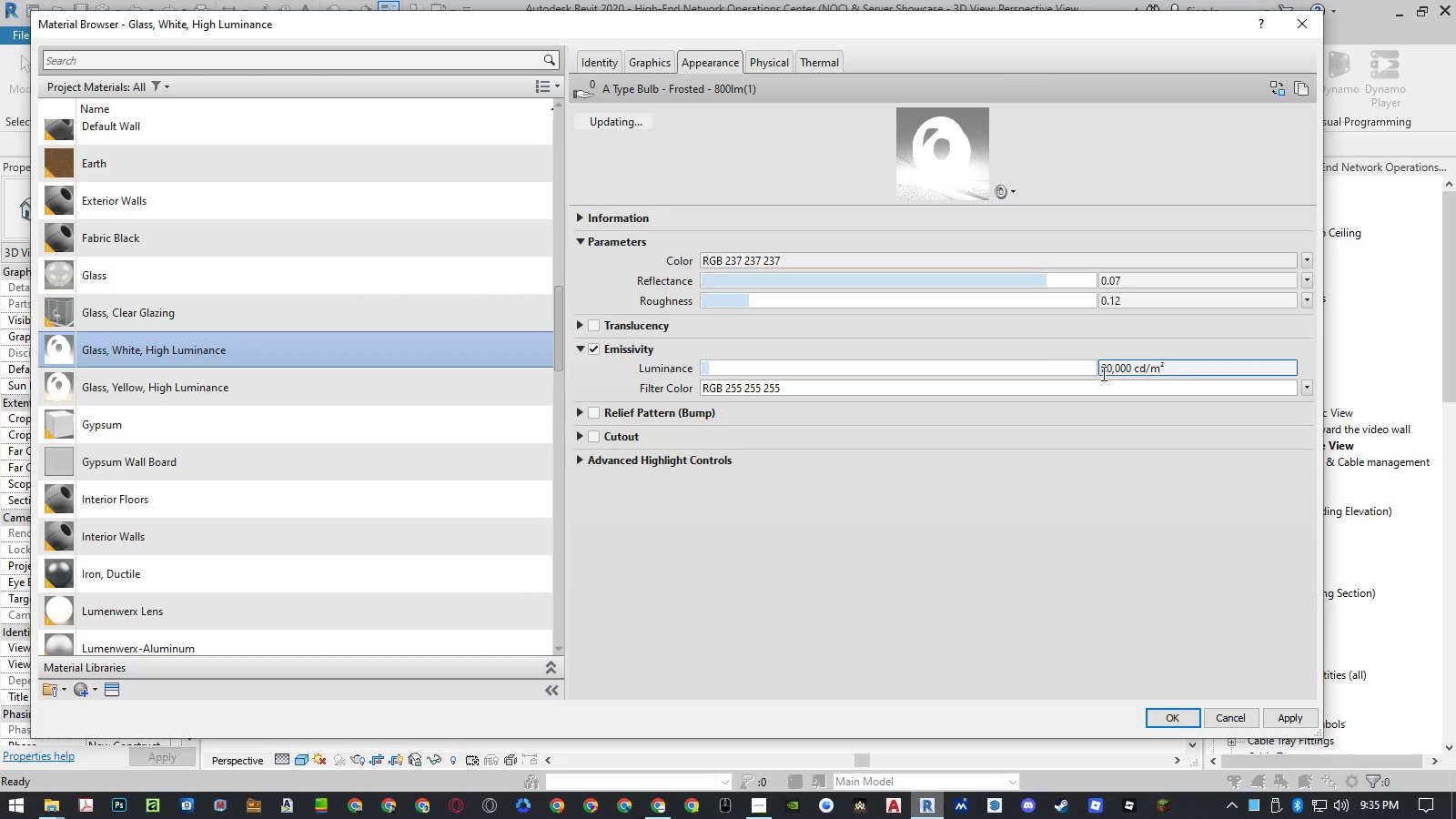 
left_click([1105, 373])
 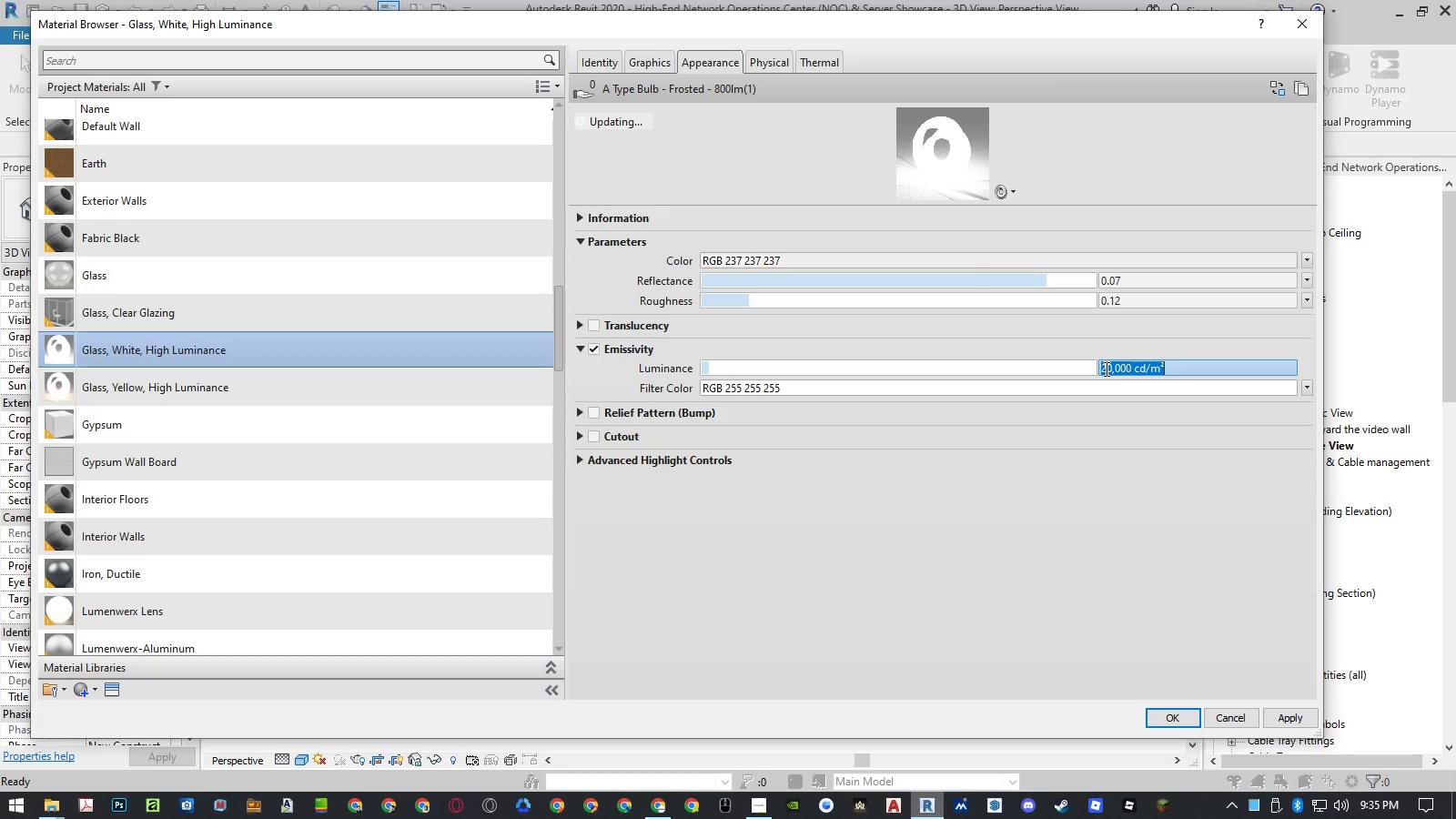 
left_click_drag(start_coordinate=[1106, 369], to_coordinate=[1100, 369])
 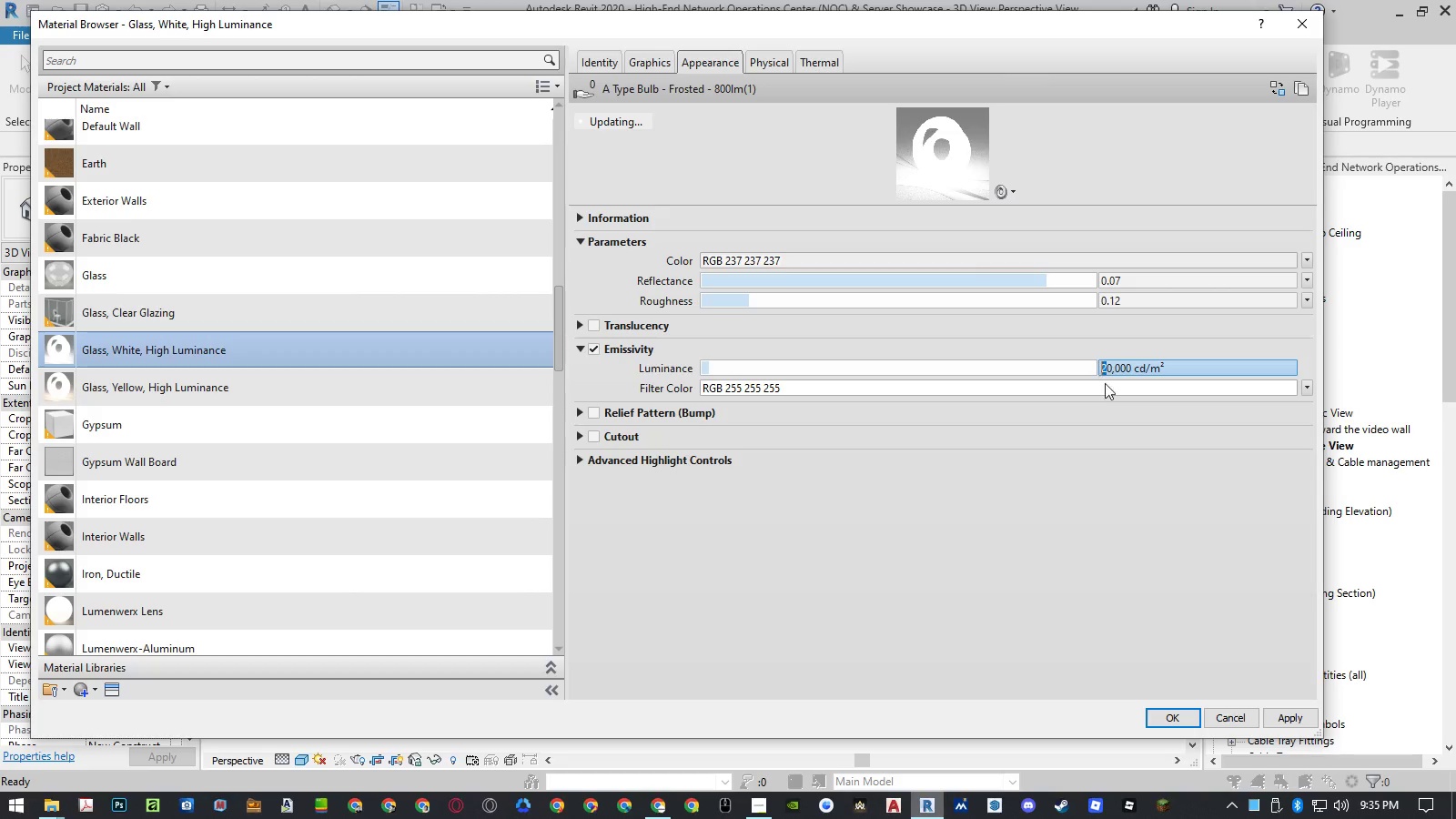 
key(Numpad4)
 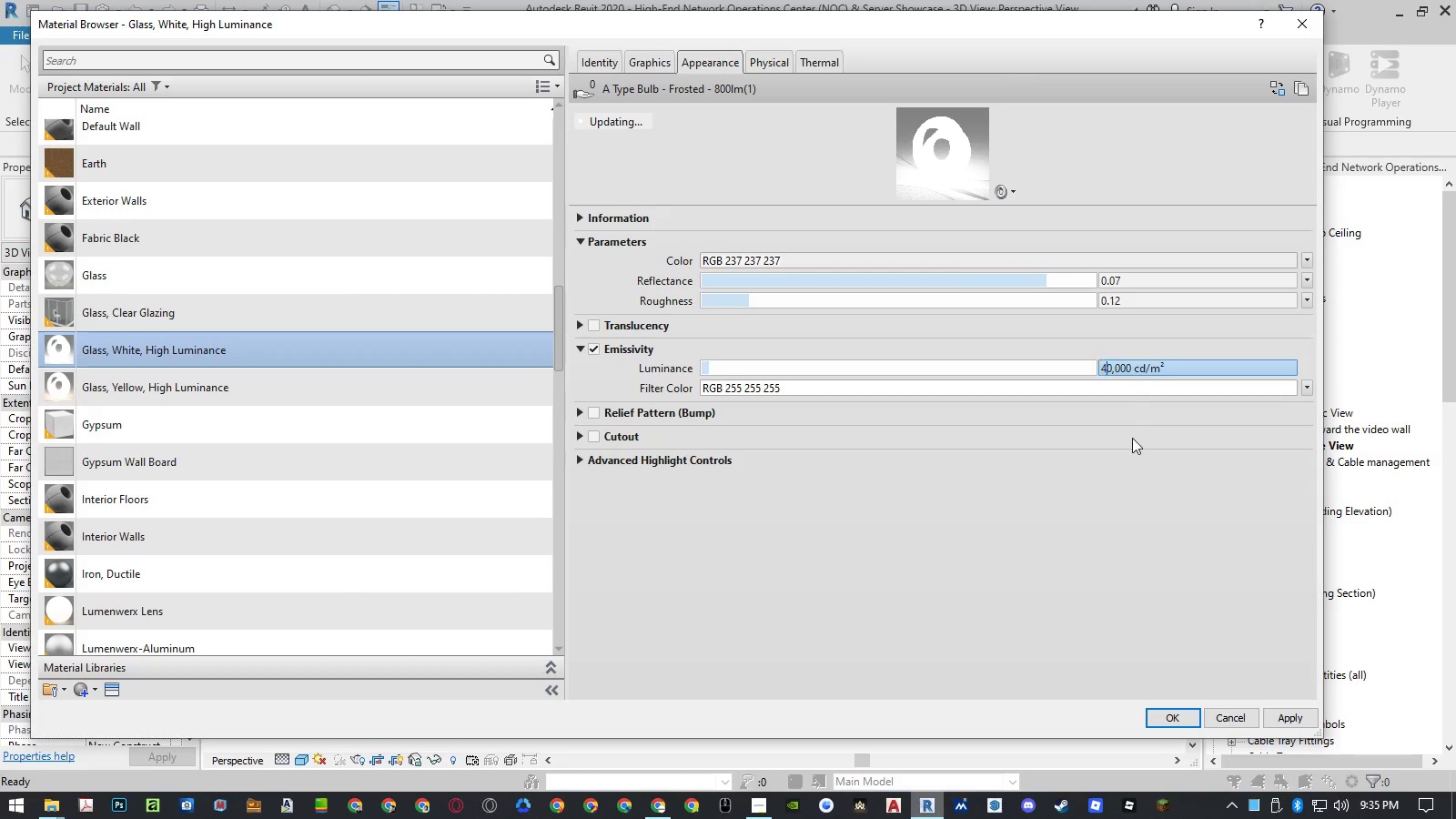 
key(NumpadEnter)
 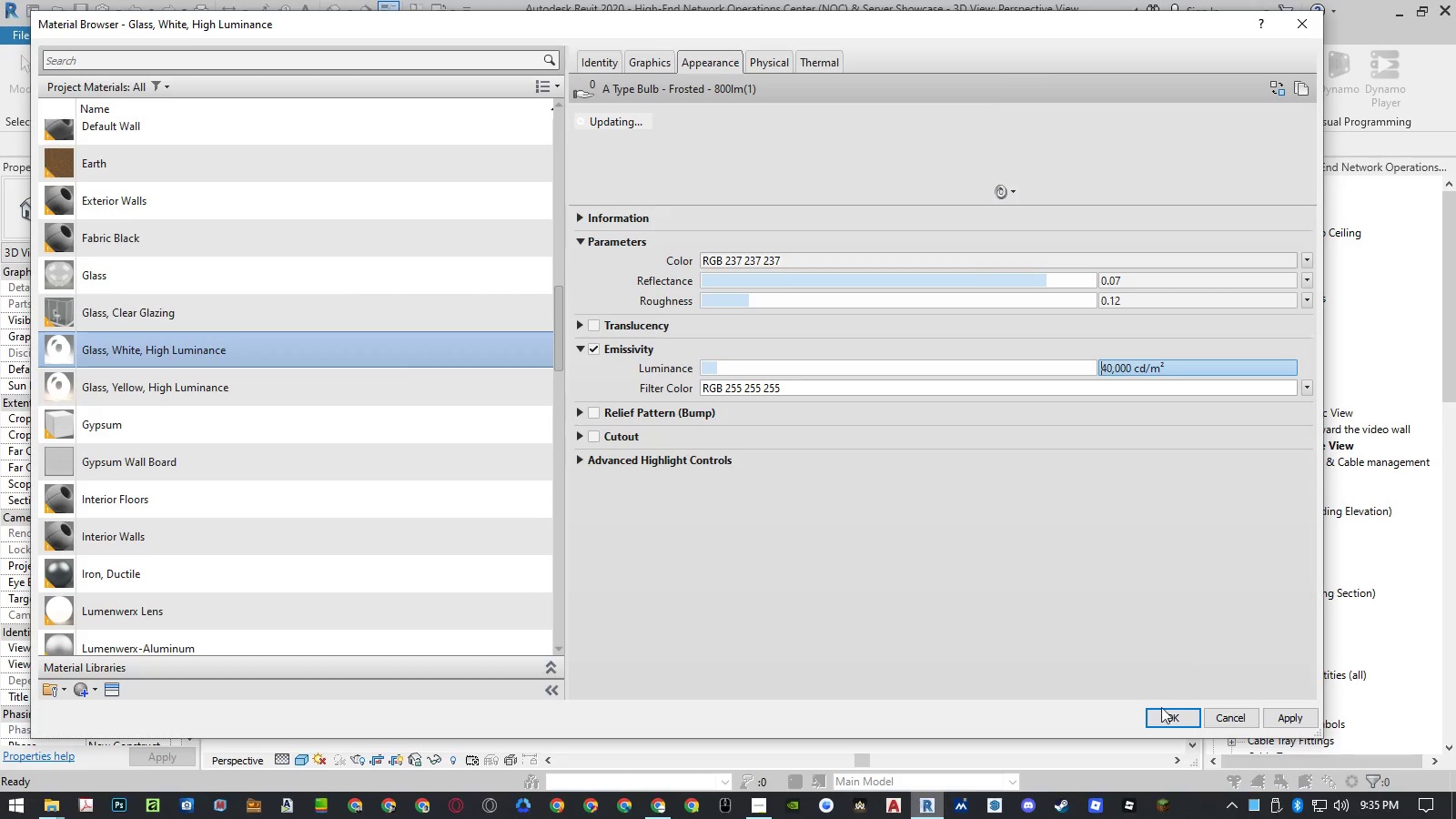 
left_click([1161, 713])
 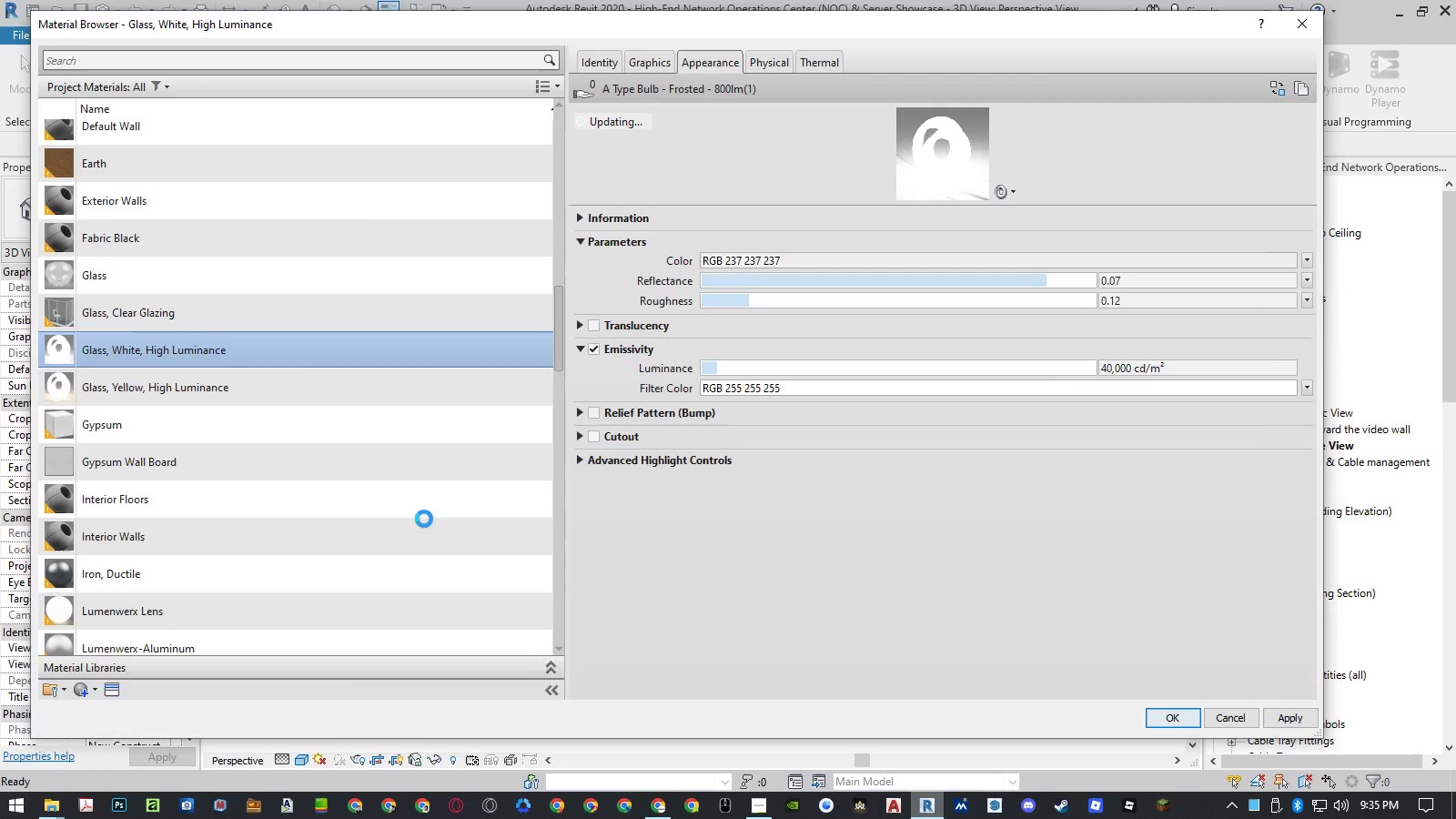 
wait(5.2)
 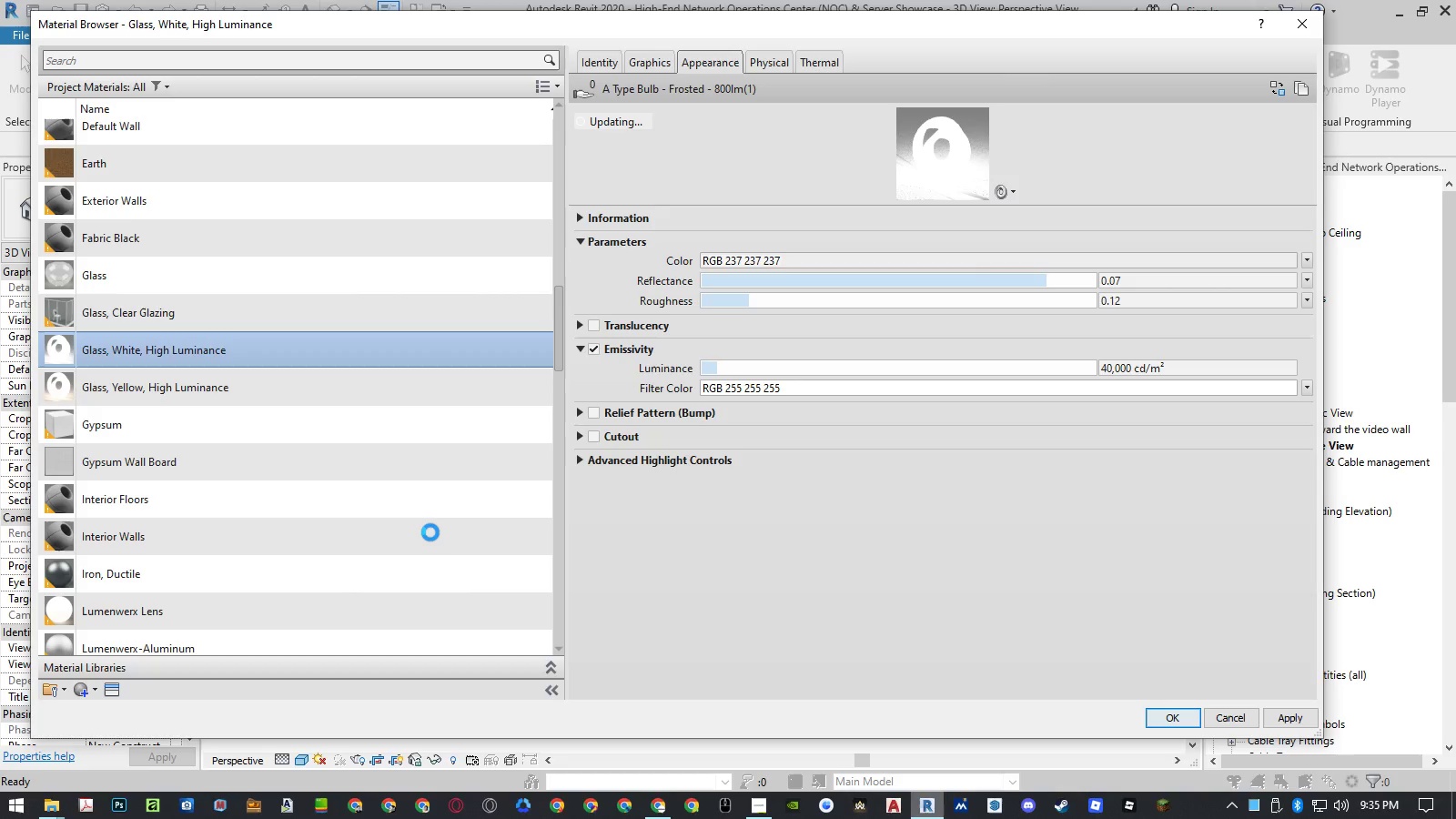 
left_click([284, 475])
 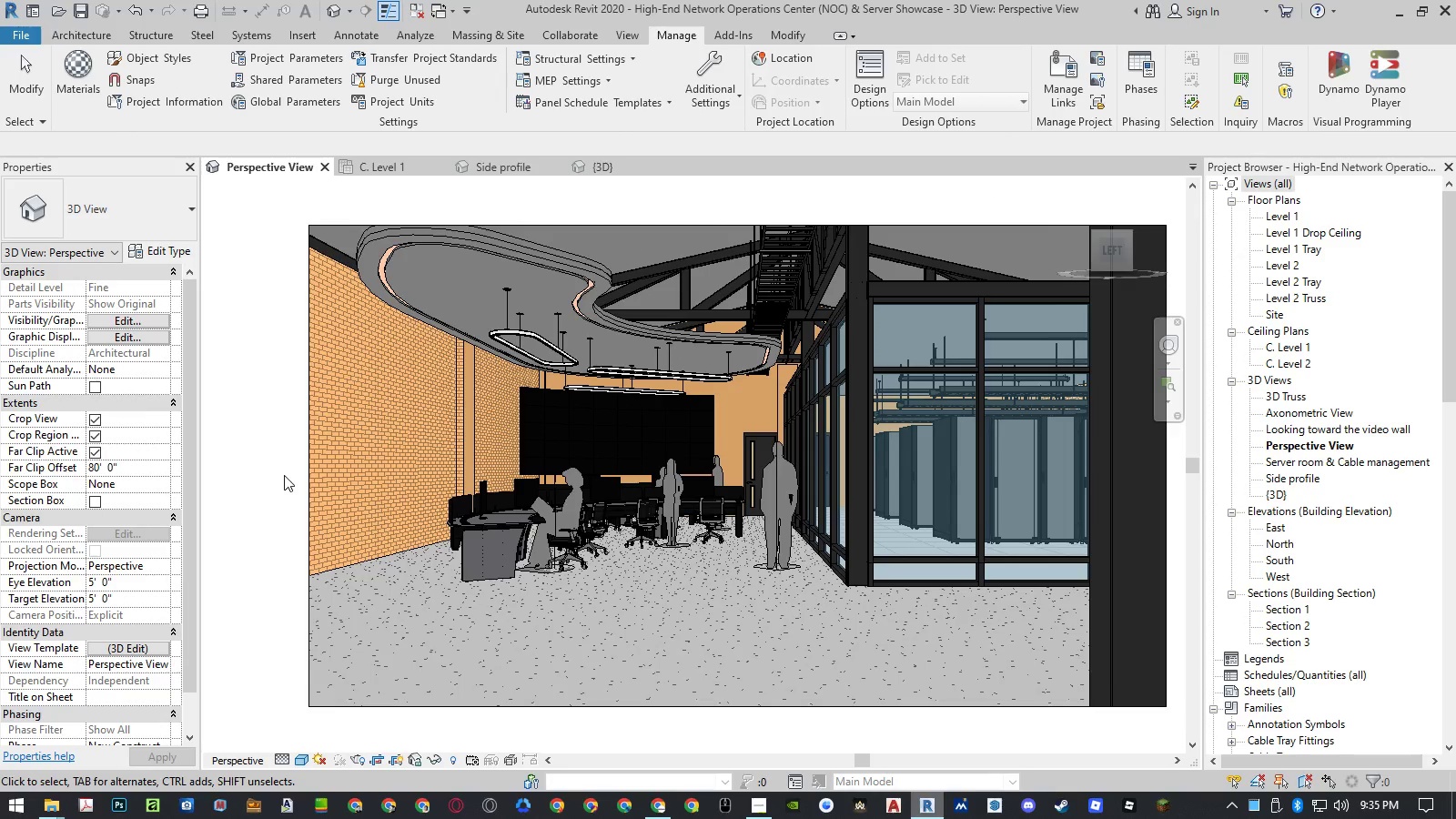 
type(rr)
 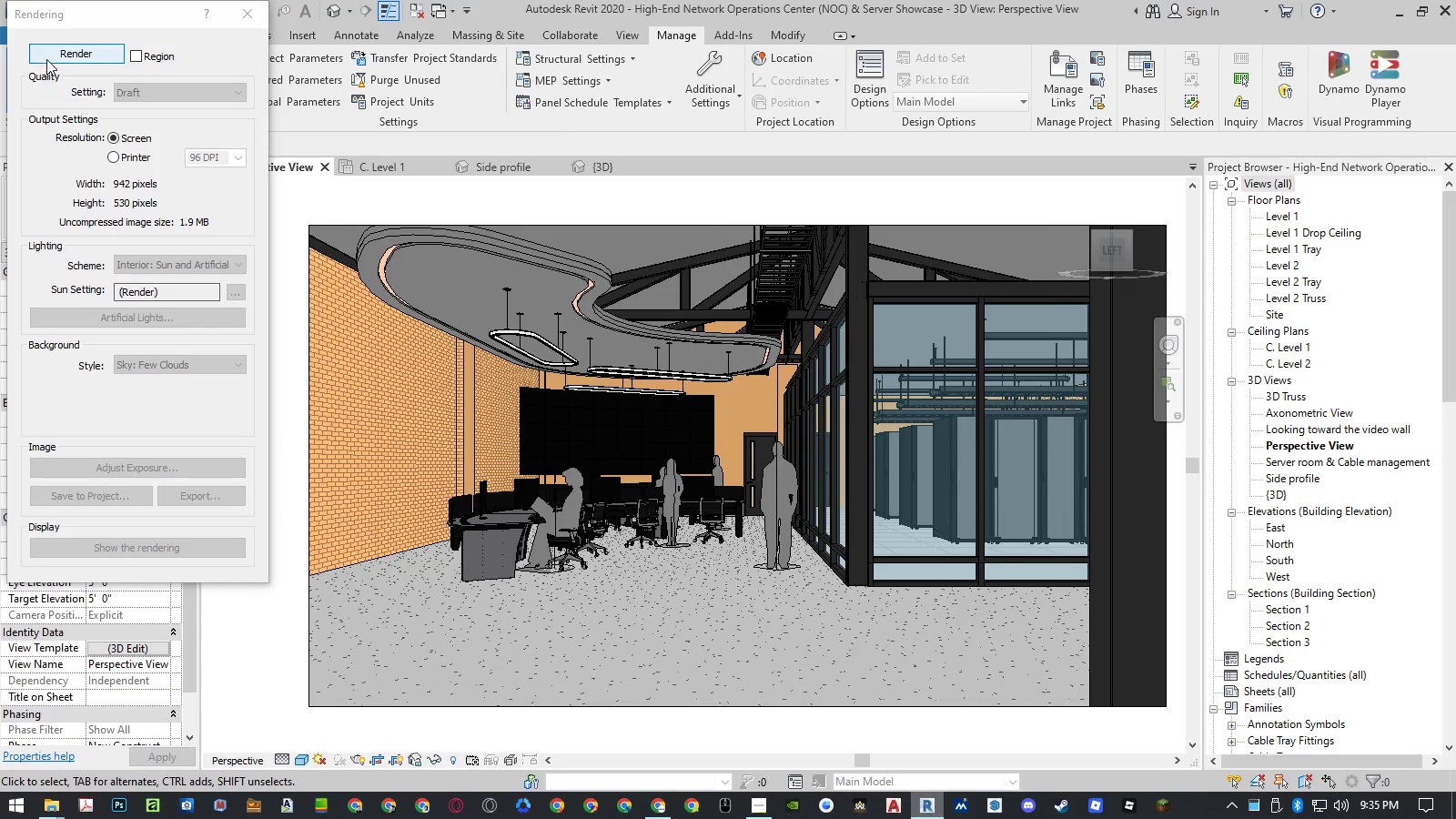 
left_click([47, 56])
 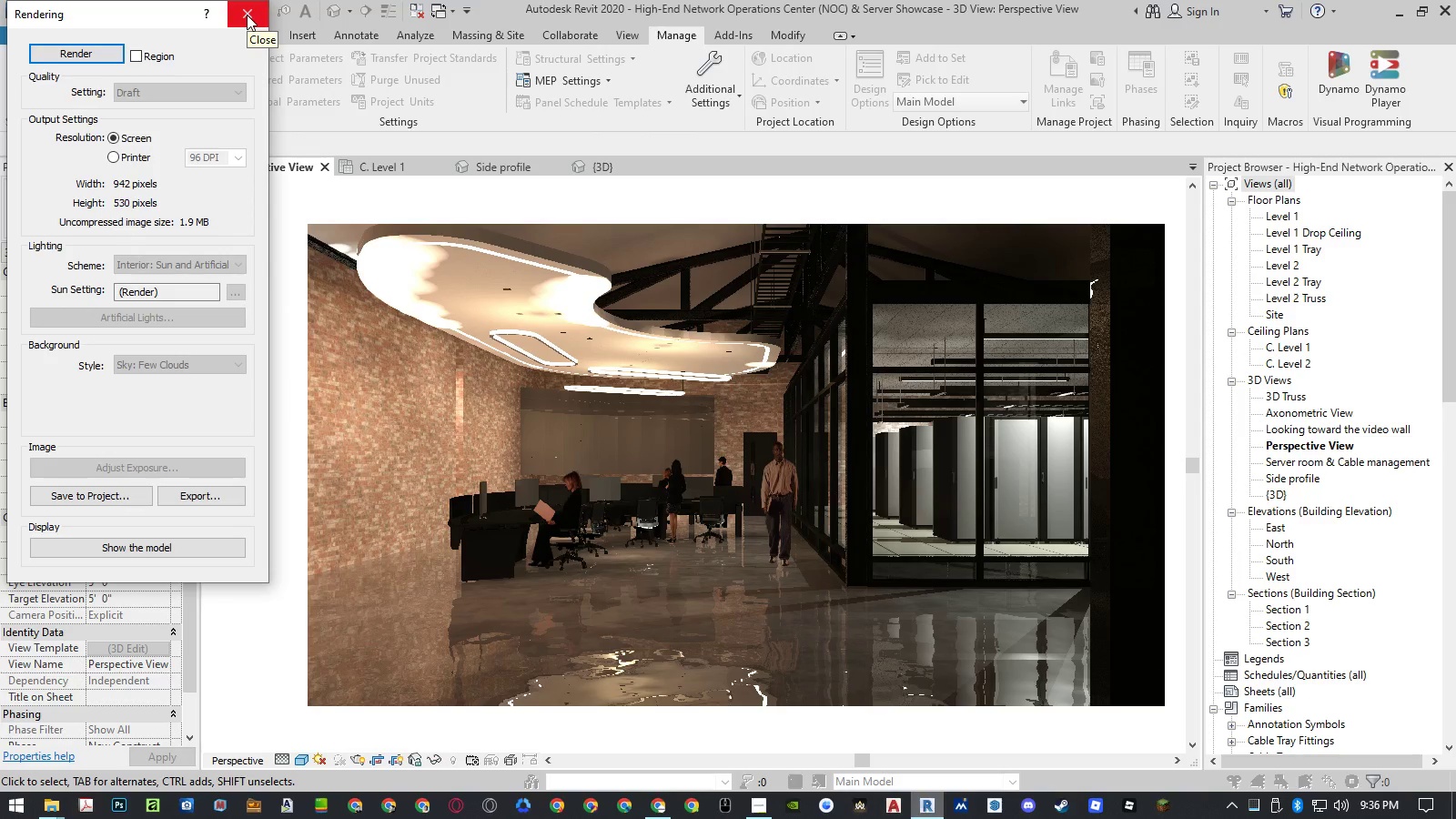 
wait(31.45)
 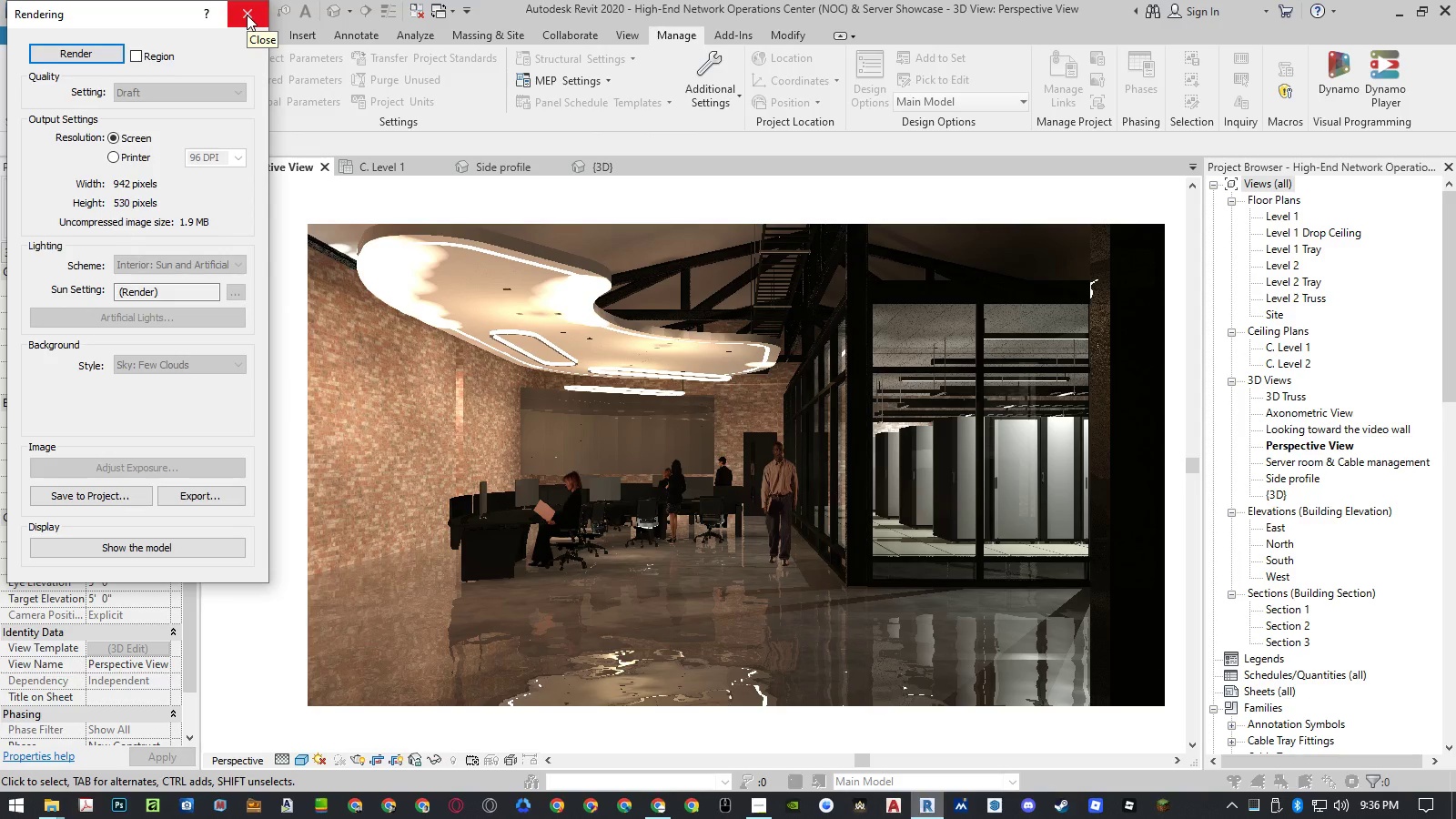 
left_click([247, 15])
 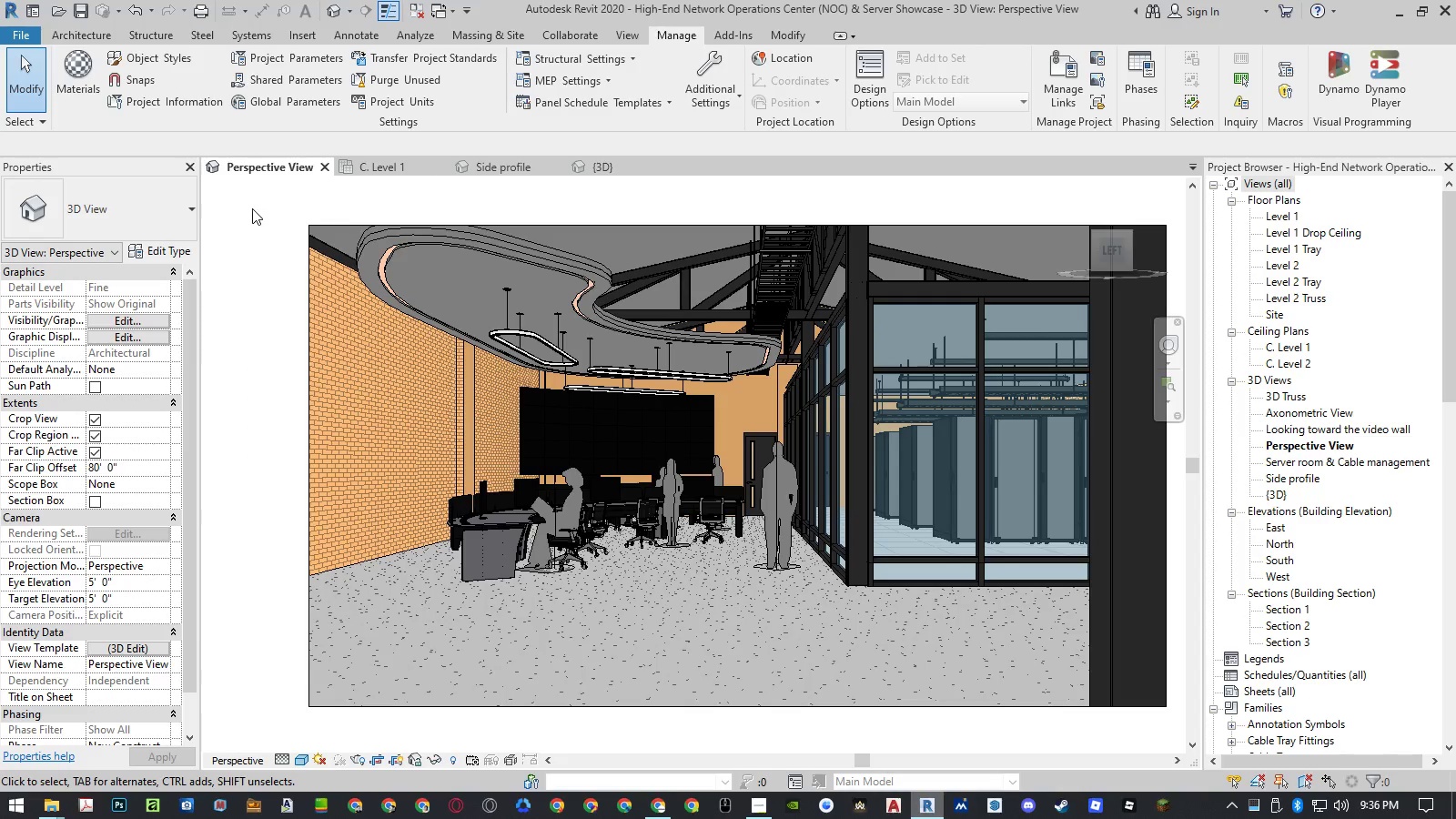 
left_click([147, 652])
 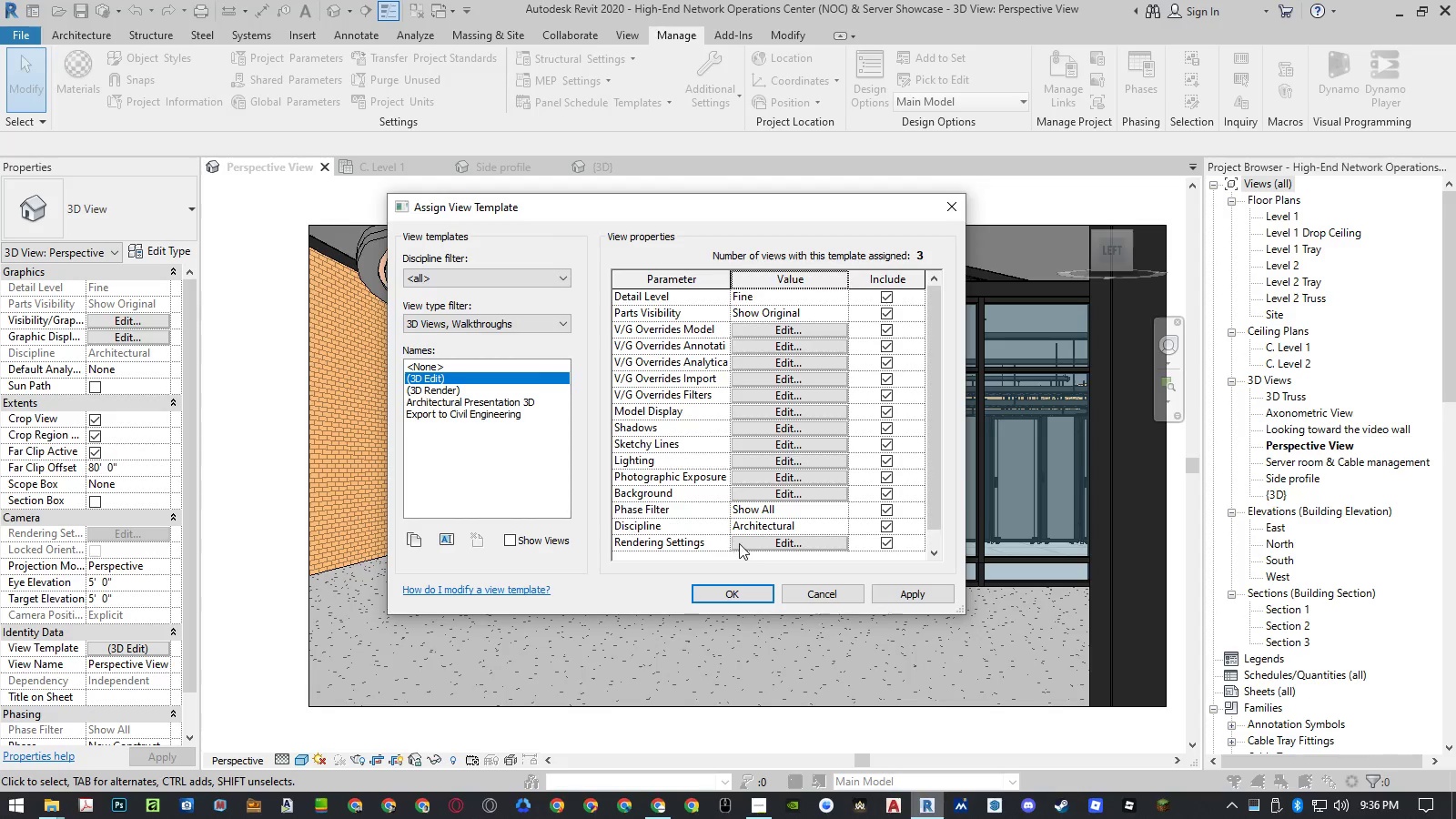 
left_click([760, 541])
 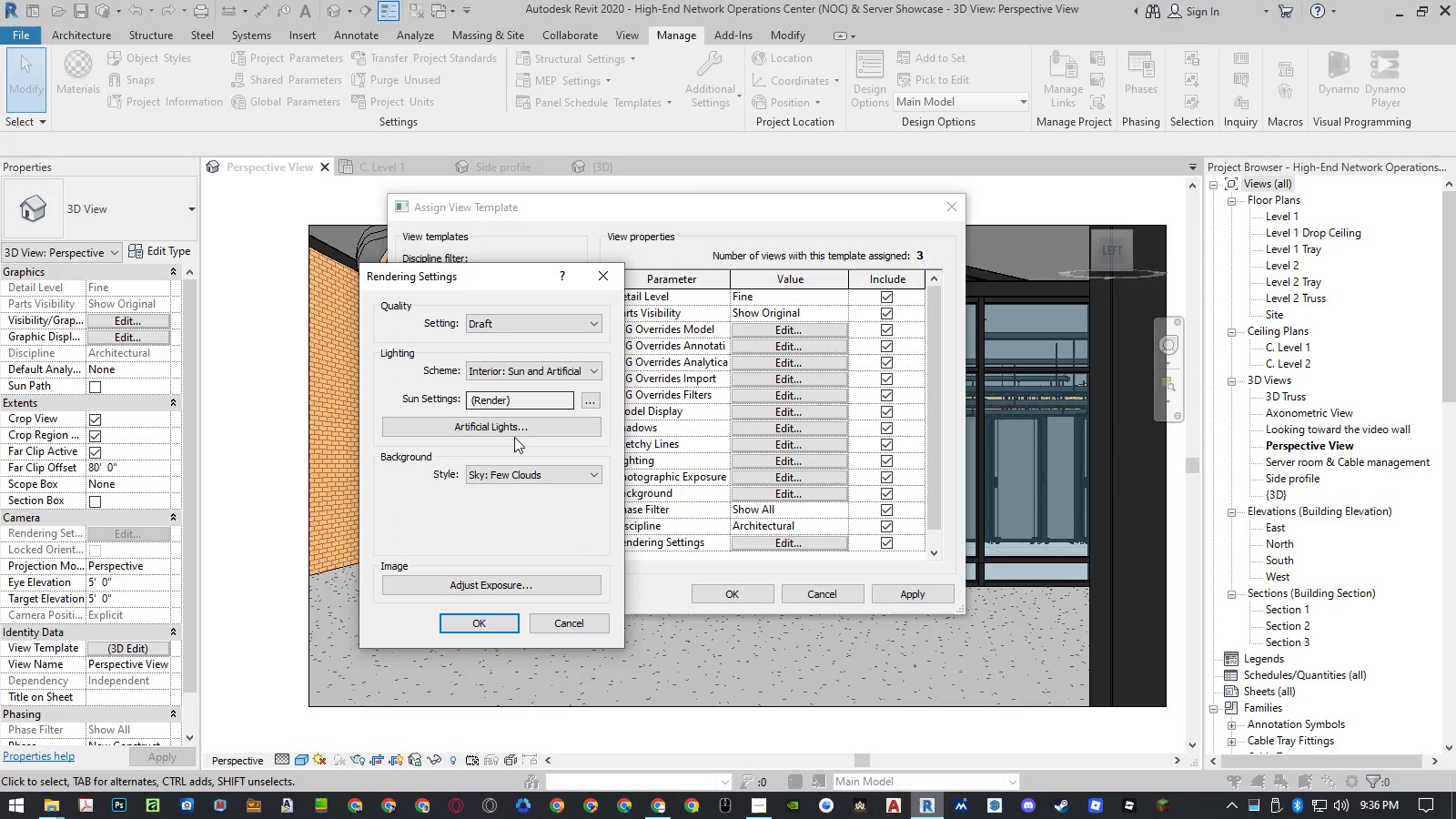 
left_click([477, 574])
 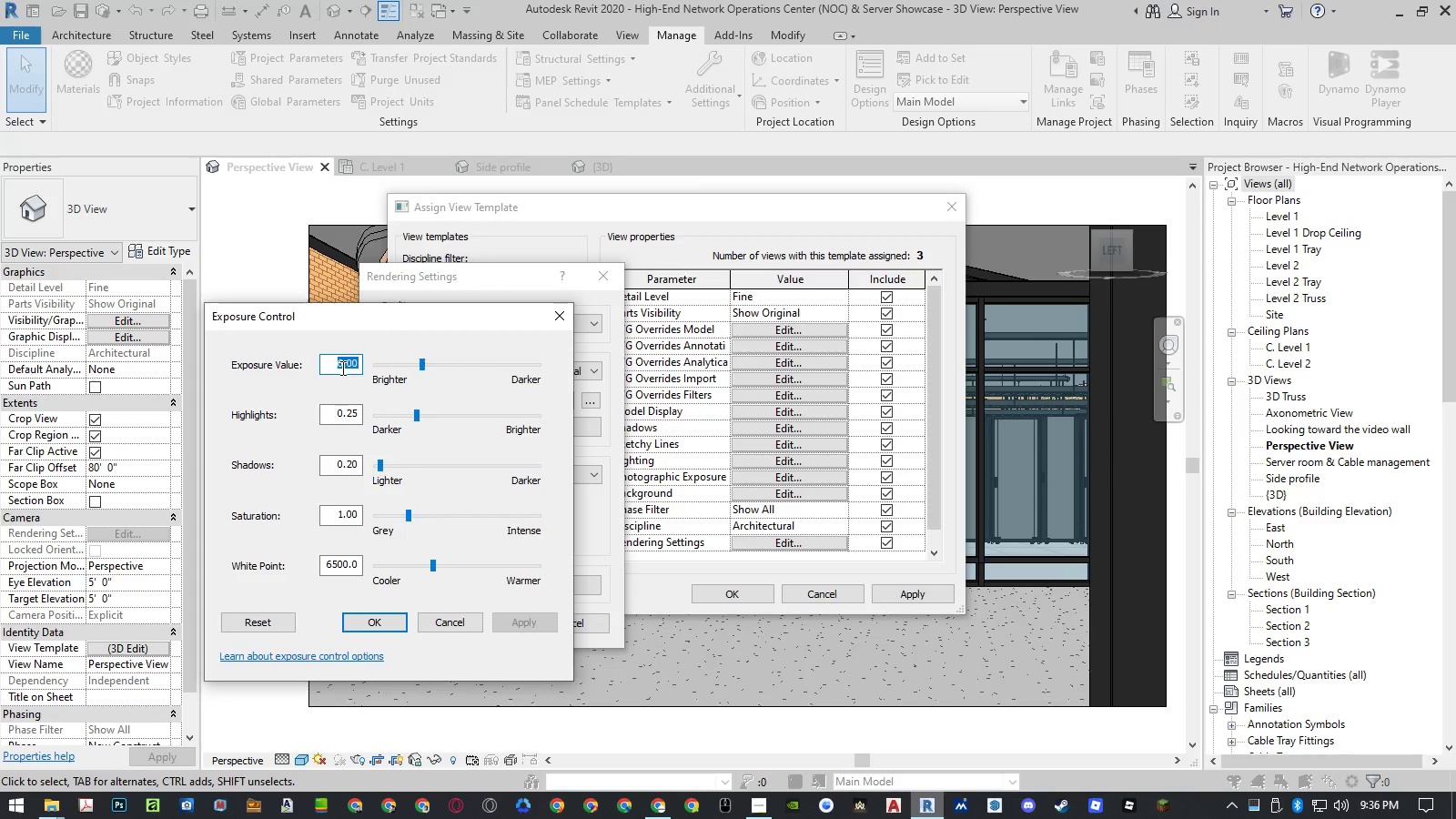 
key(Numpad3)
 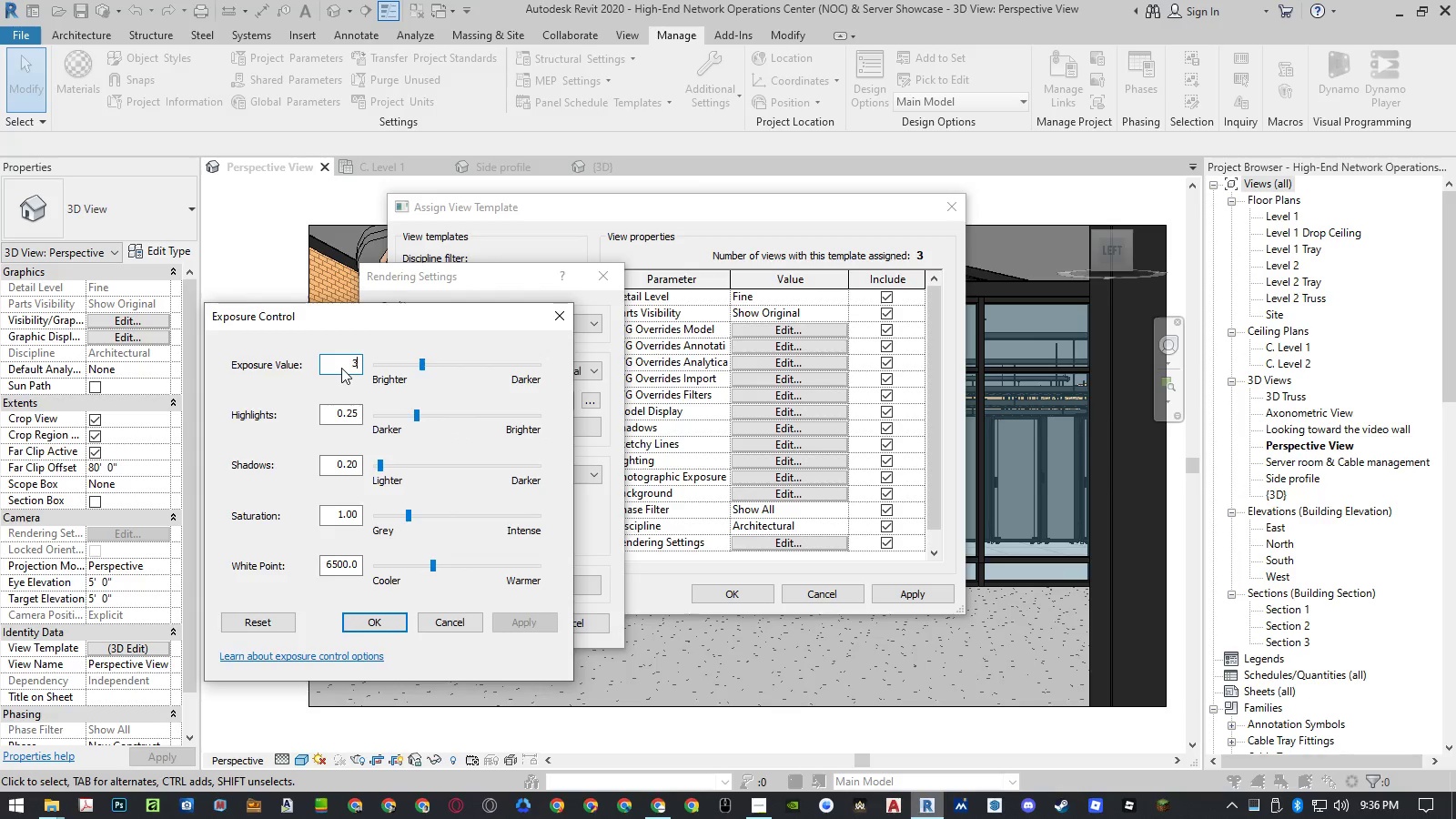 
key(NumpadEnter)
 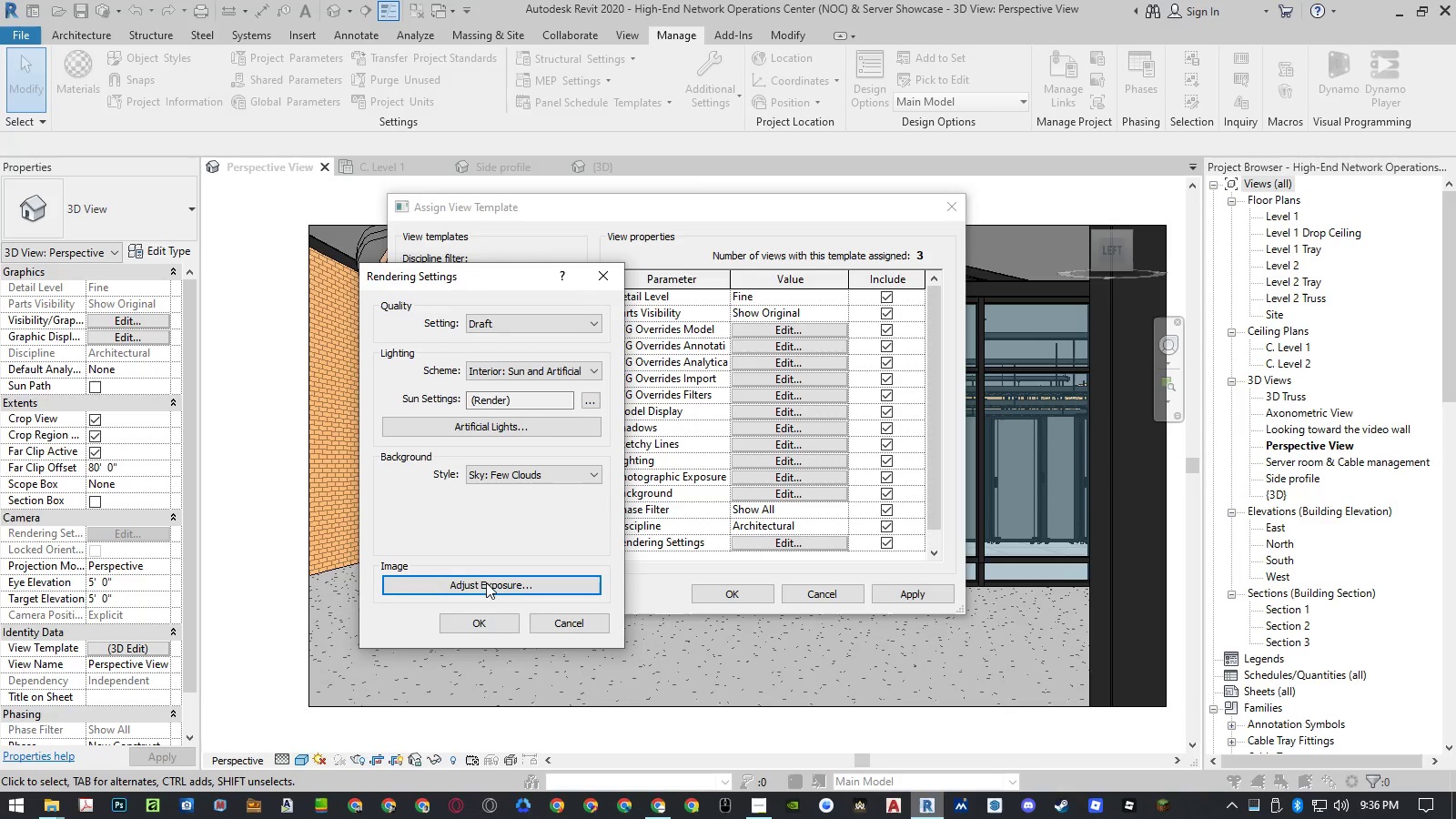 
left_click([486, 626])
 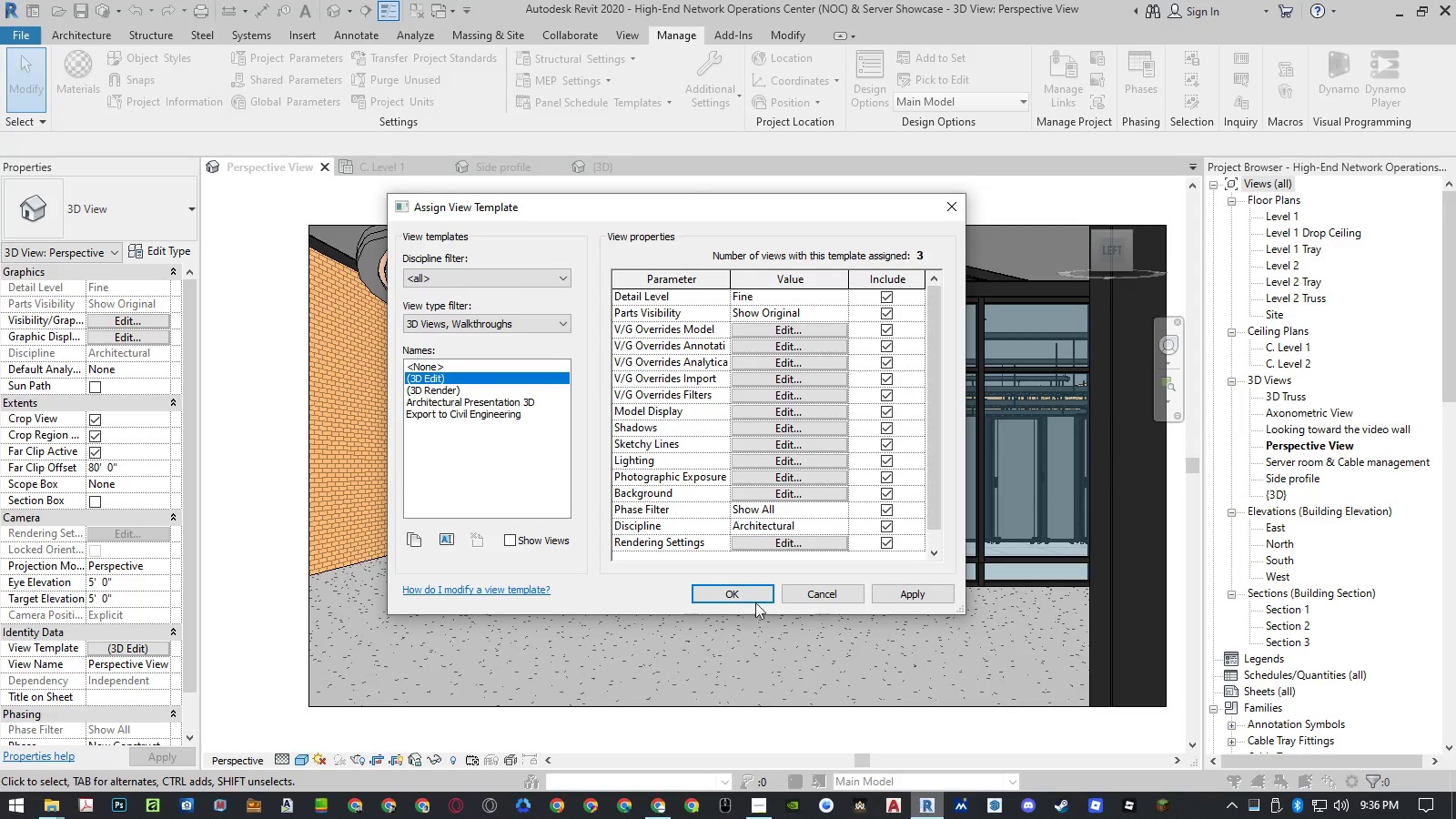 
left_click([756, 593])
 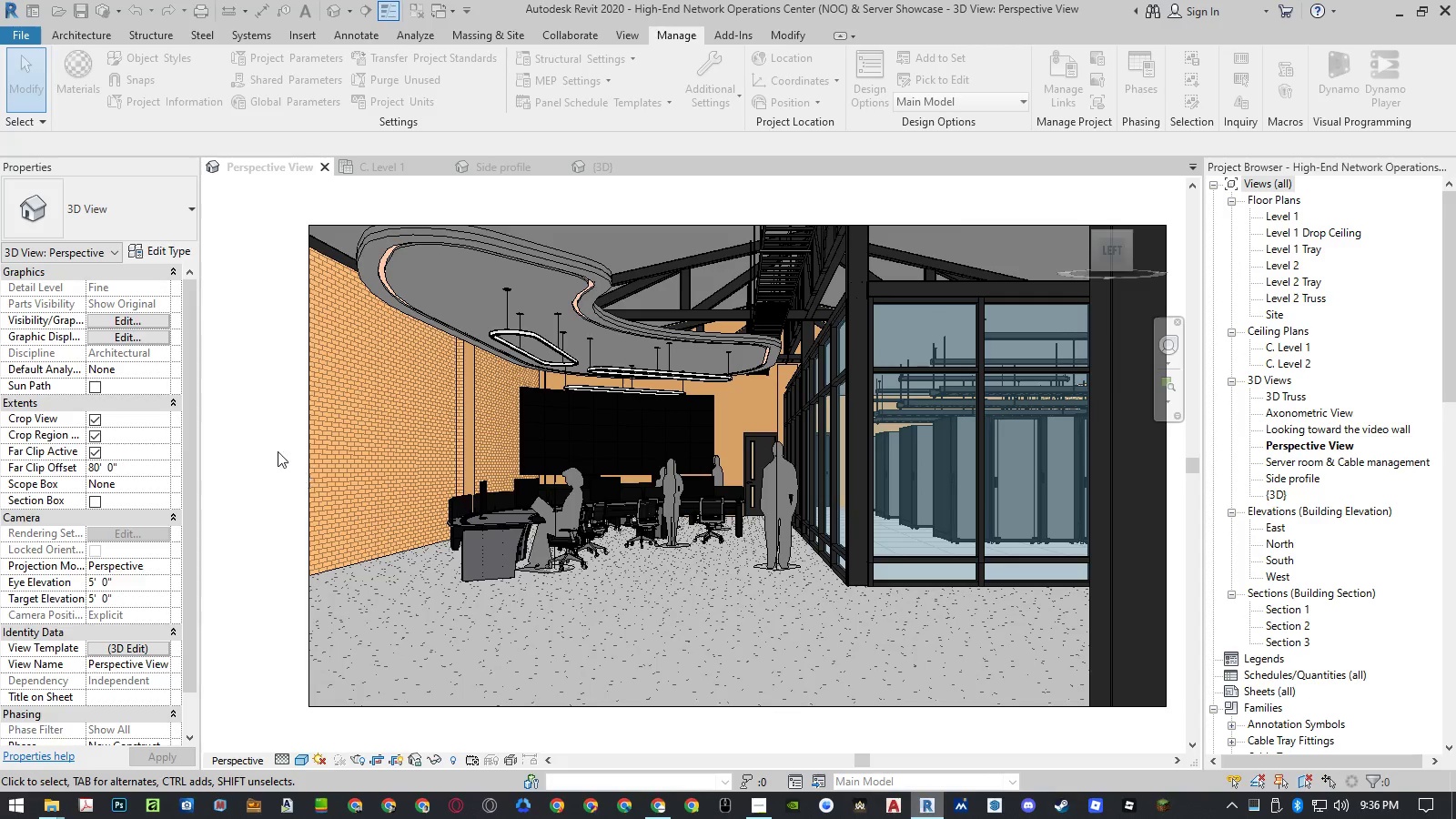 
left_click([272, 447])
 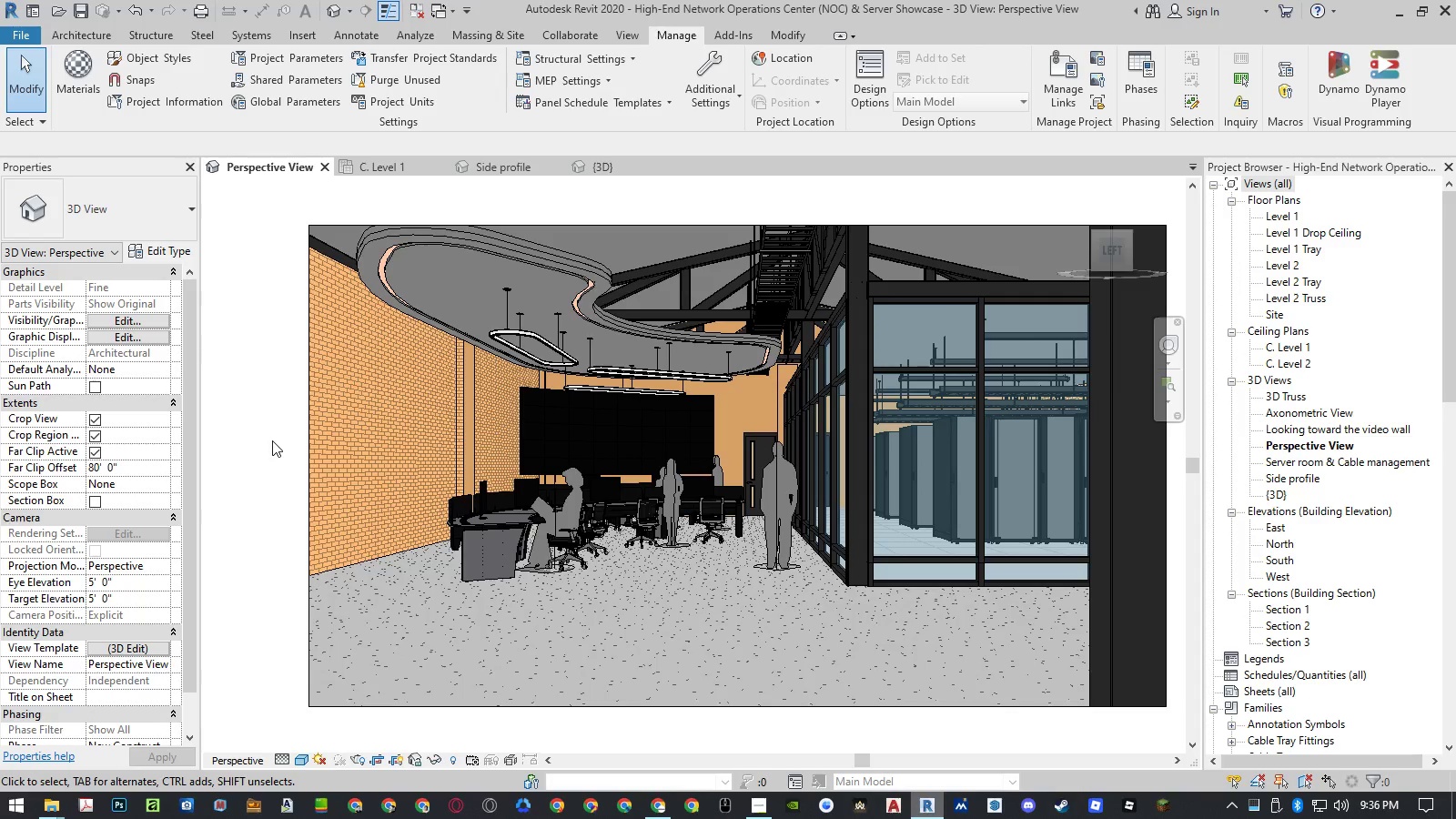 
type(rr)
 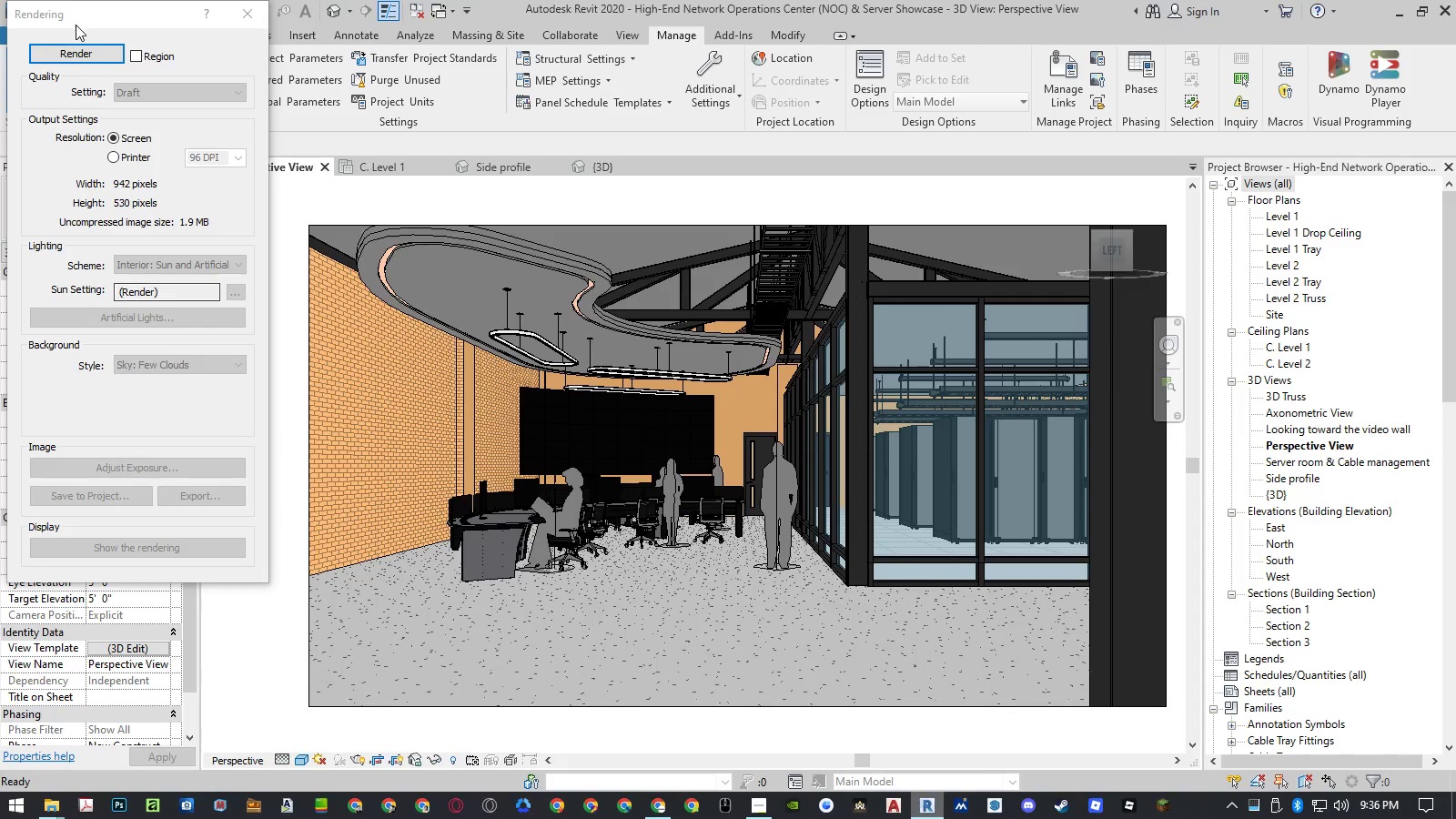 
left_click([77, 53])
 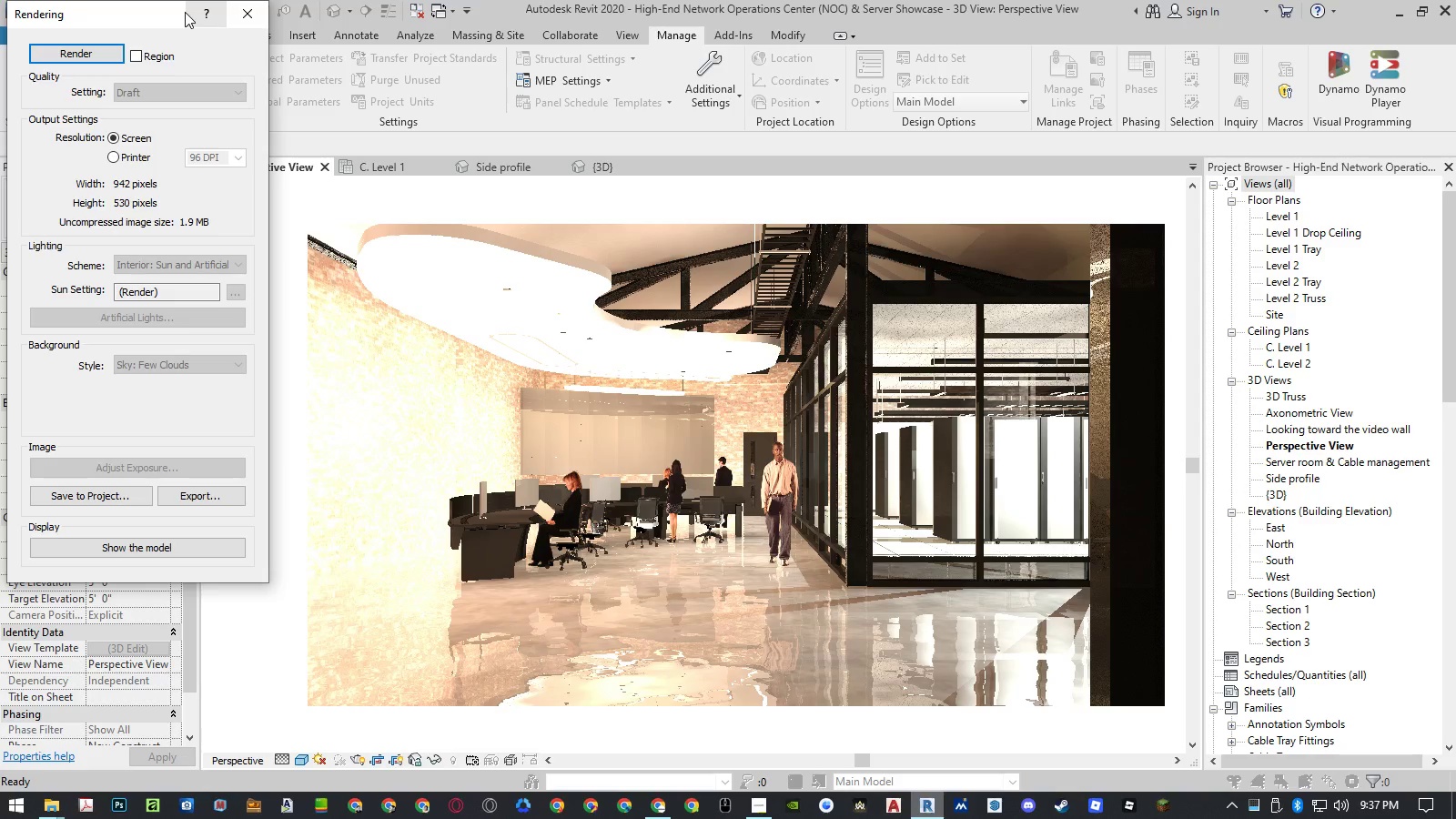 
wait(27.19)
 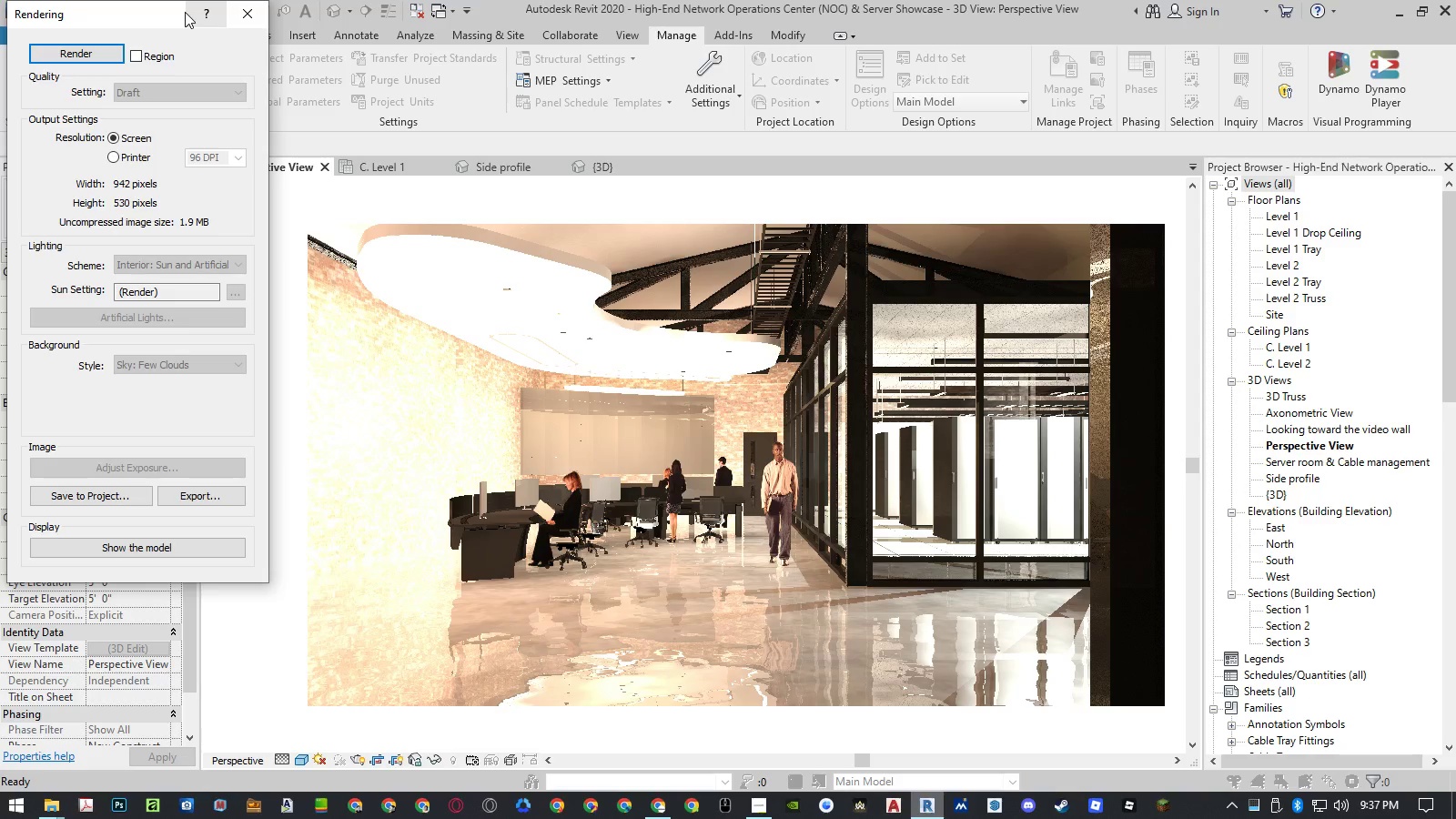 
left_click([233, 19])
 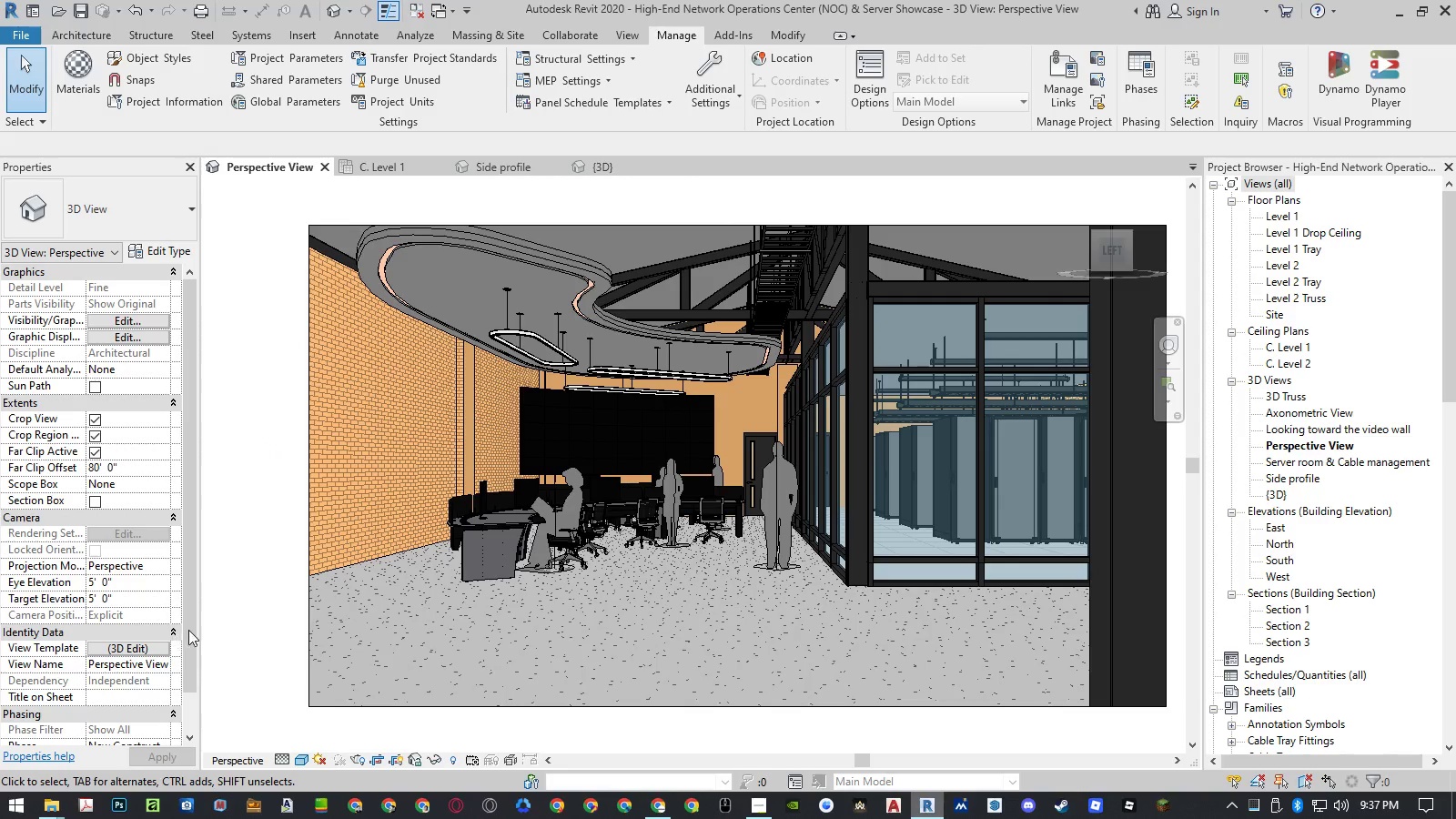 
wait(5.84)
 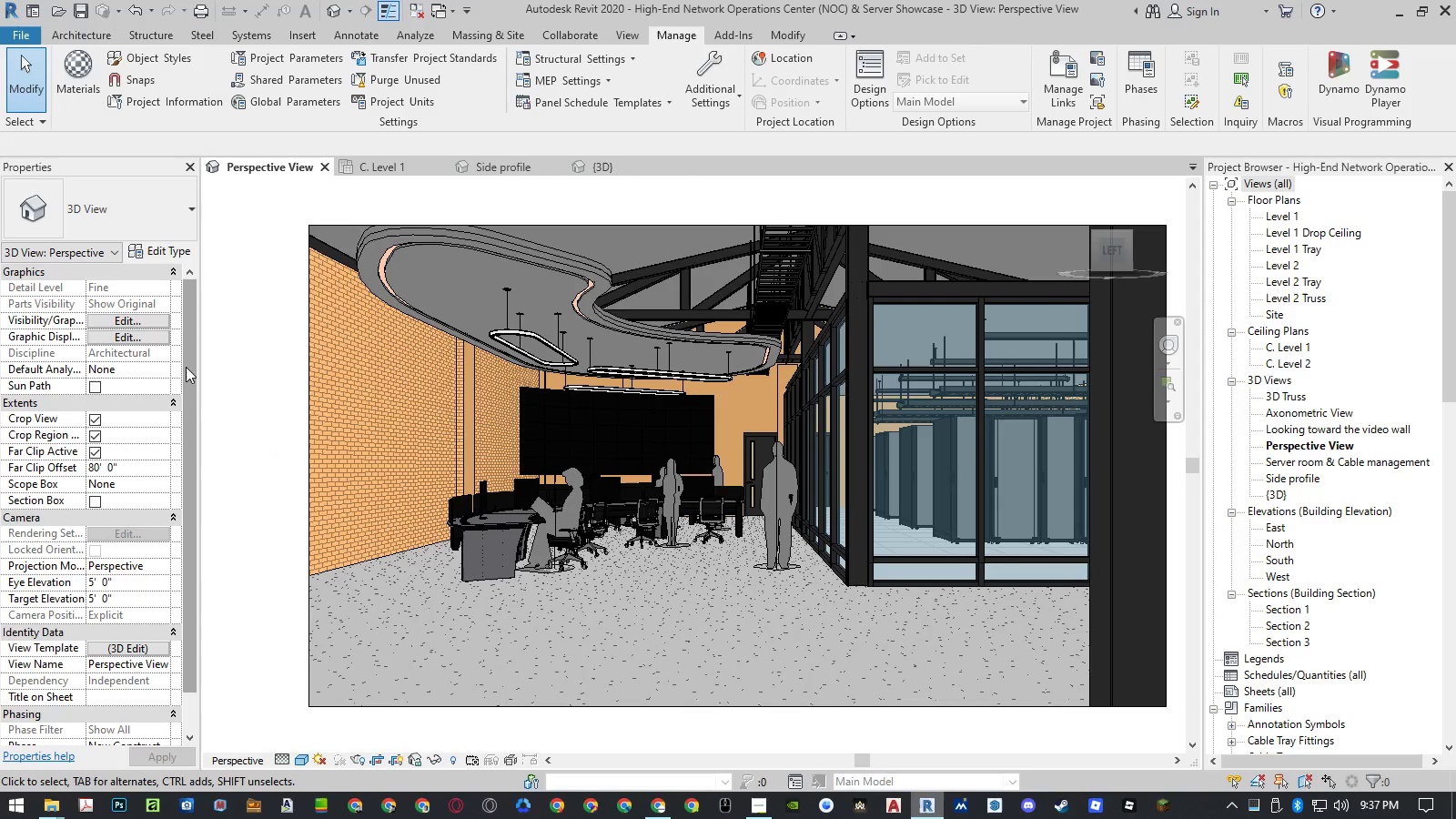 
left_click([145, 647])
 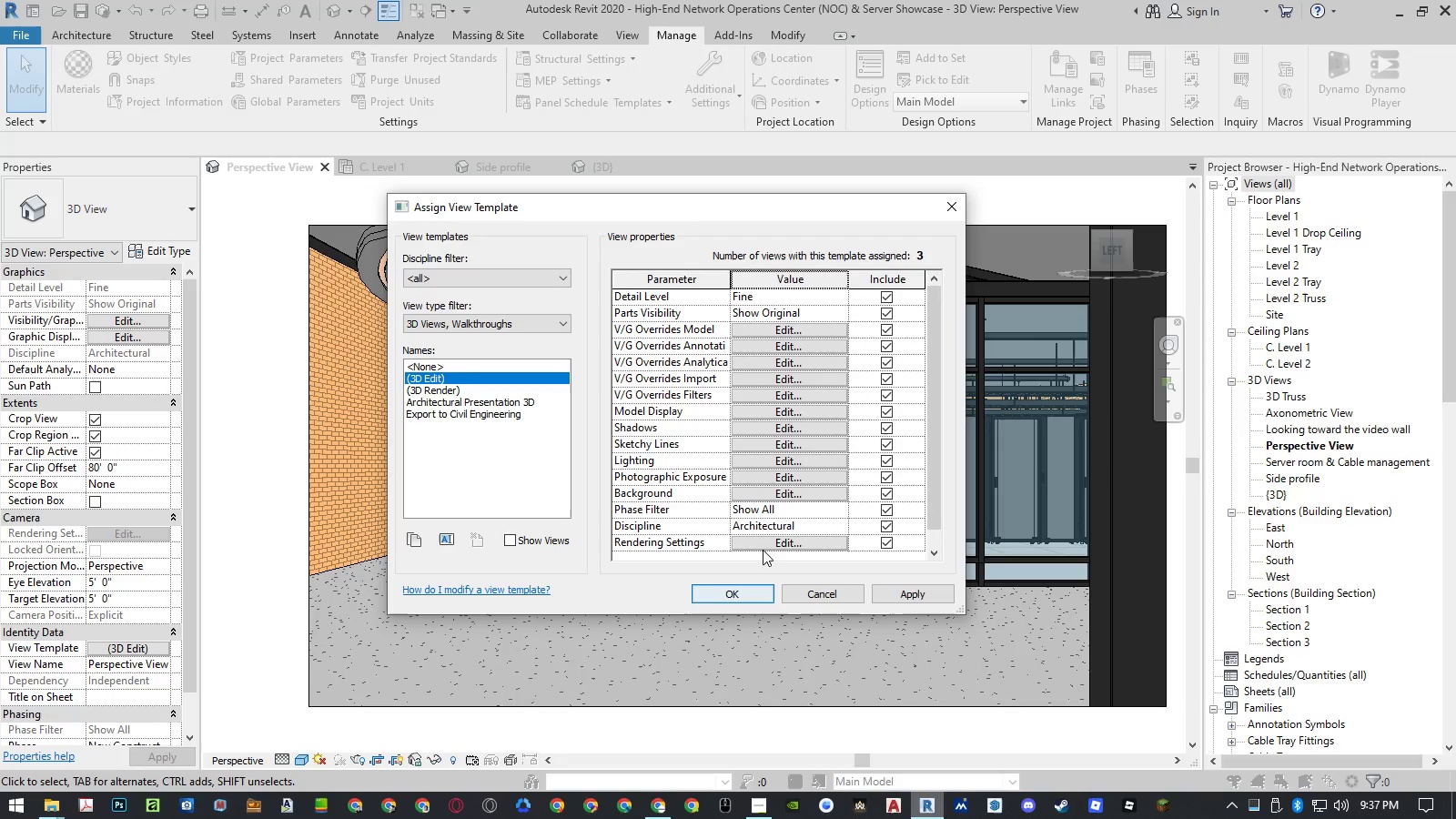 
left_click([774, 543])
 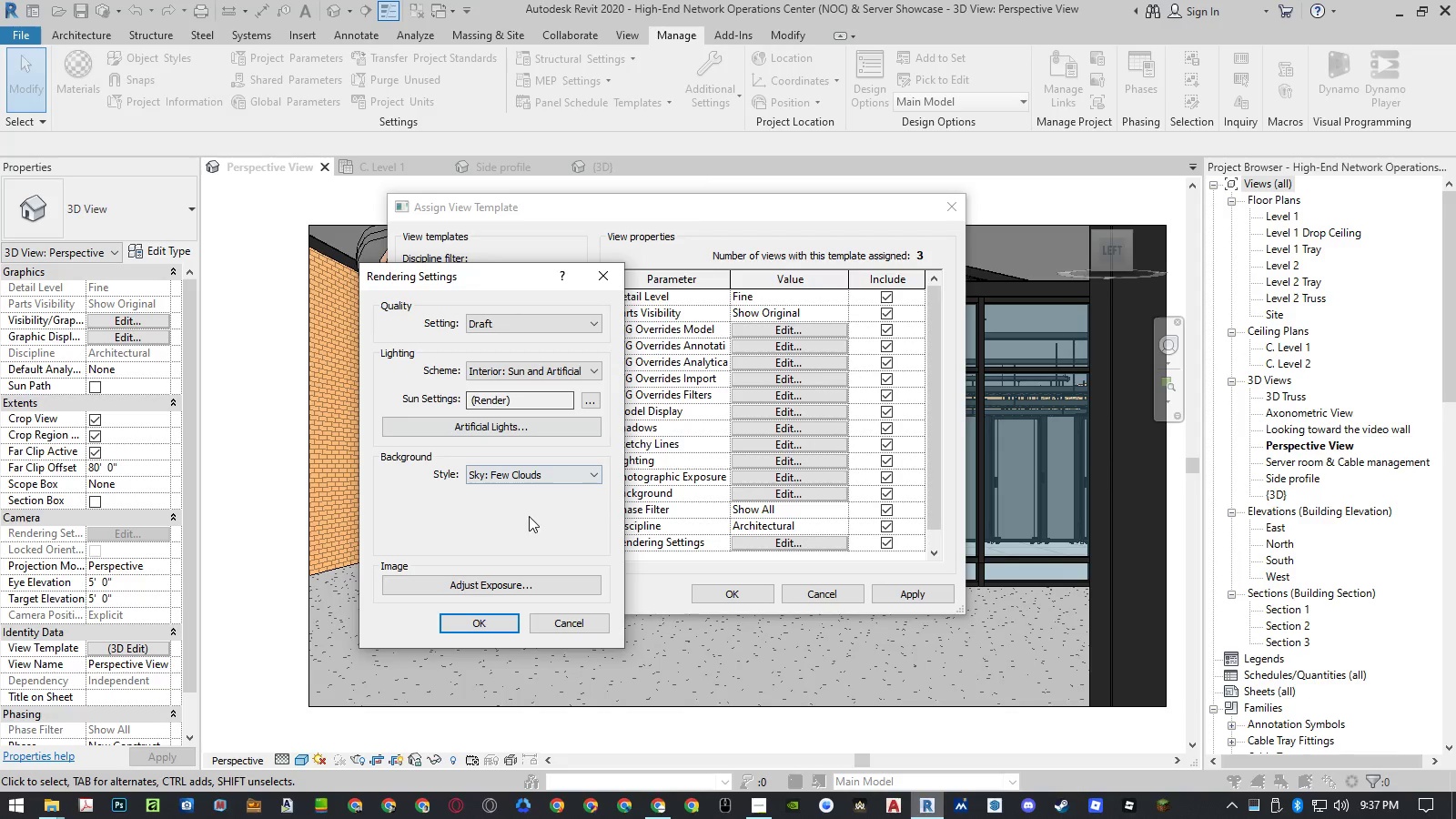 
left_click([520, 592])
 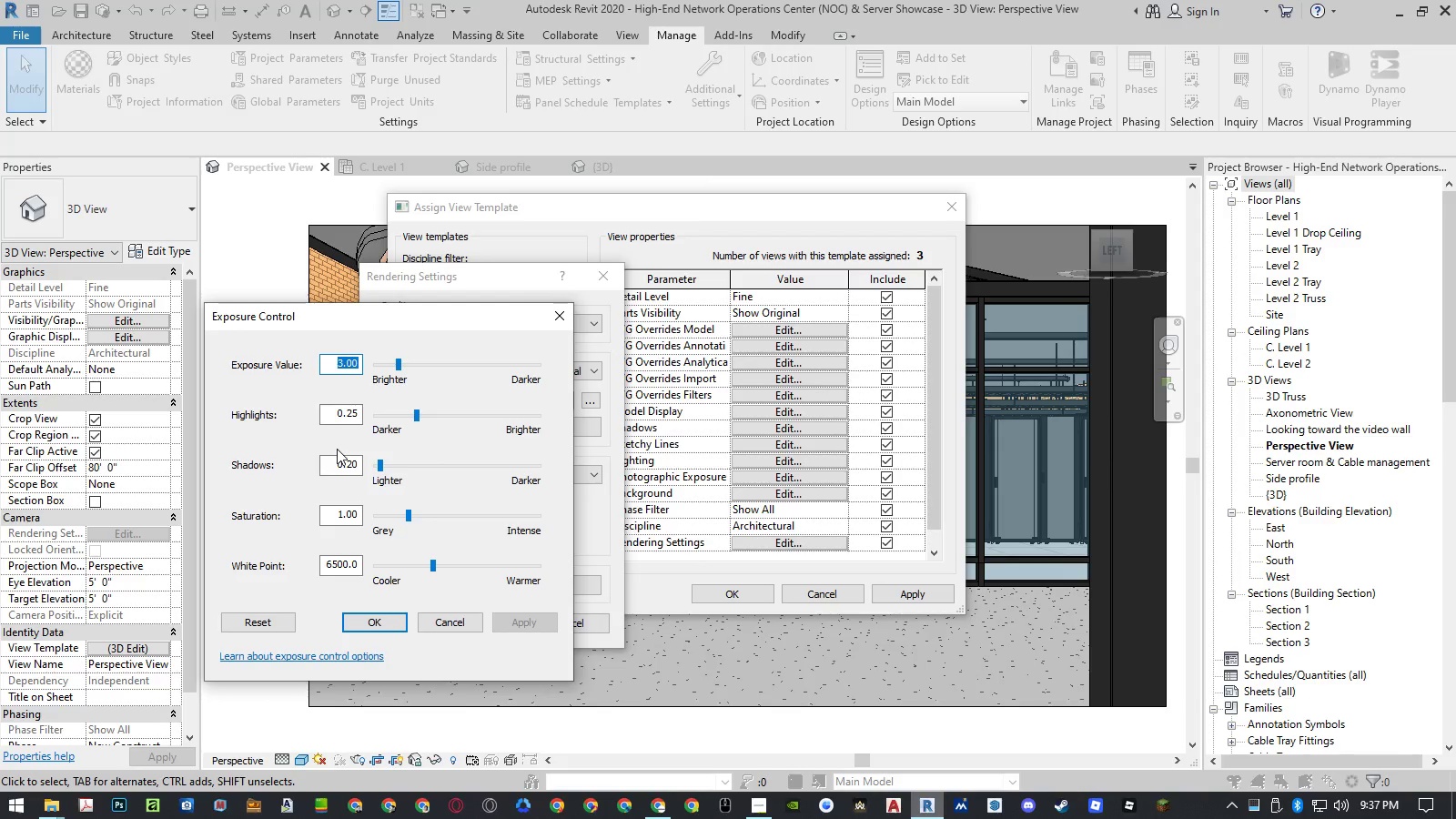 
key(Numpad4)
 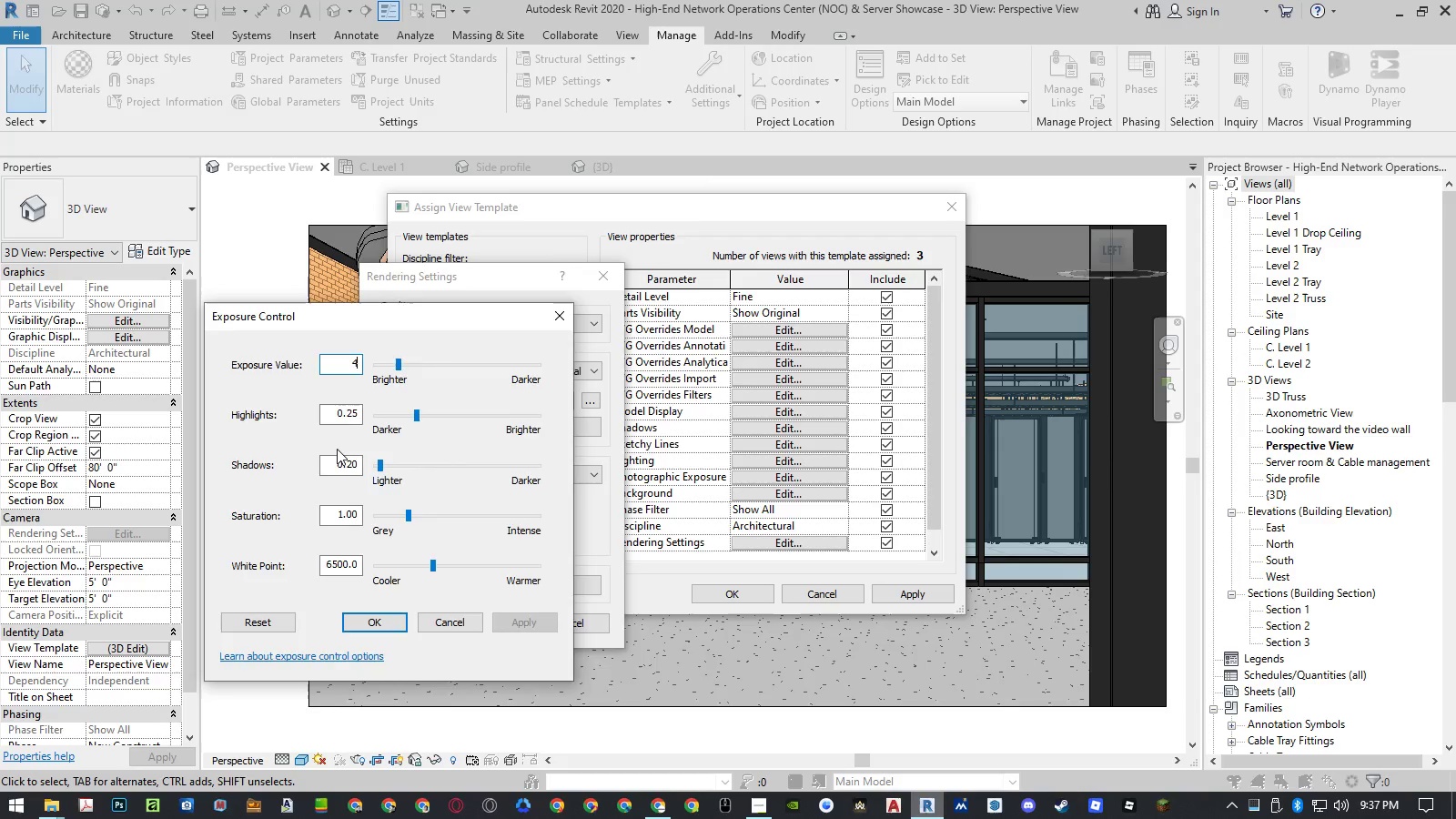 
key(NumpadEnter)
 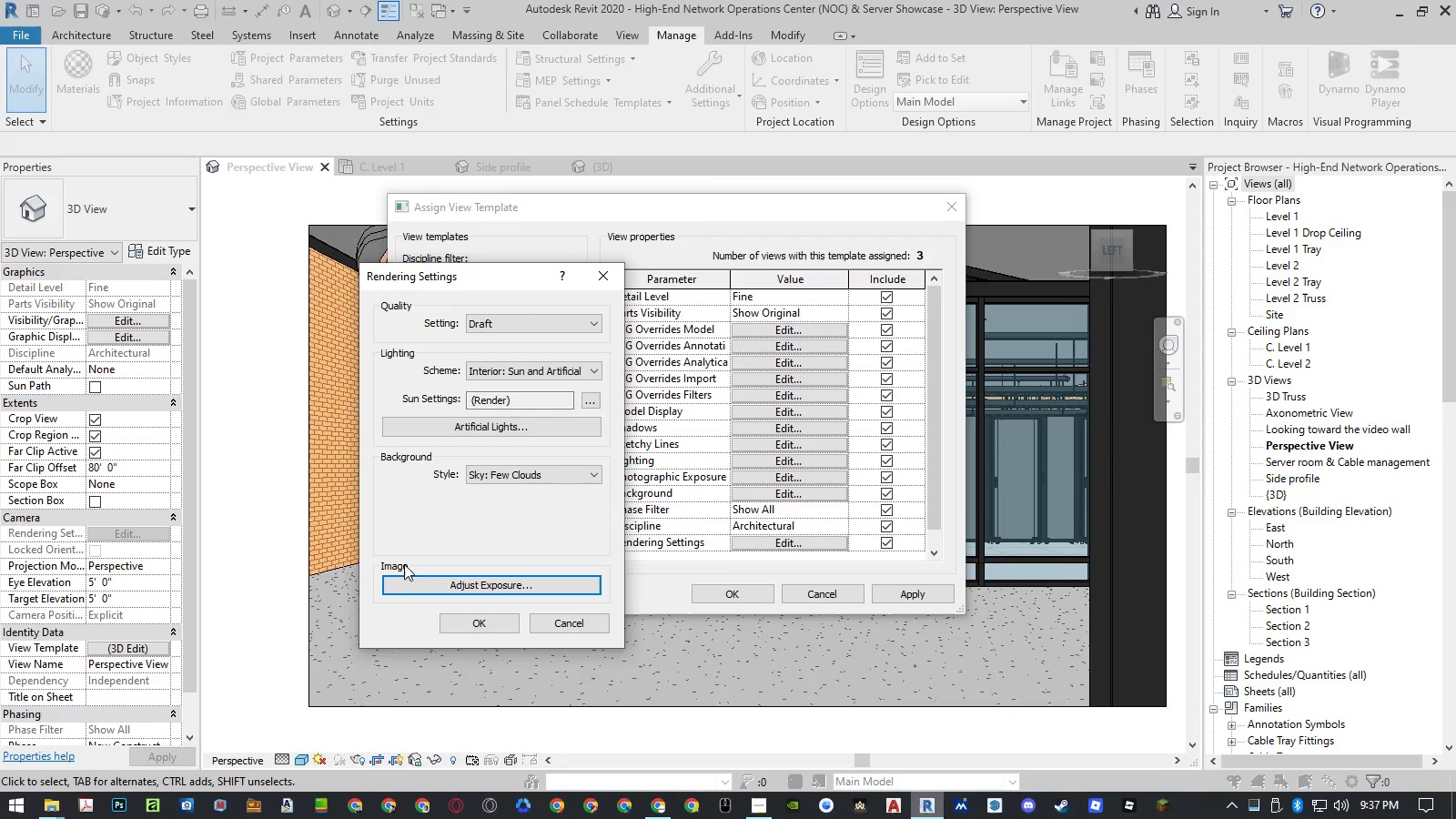 
left_click([435, 581])
 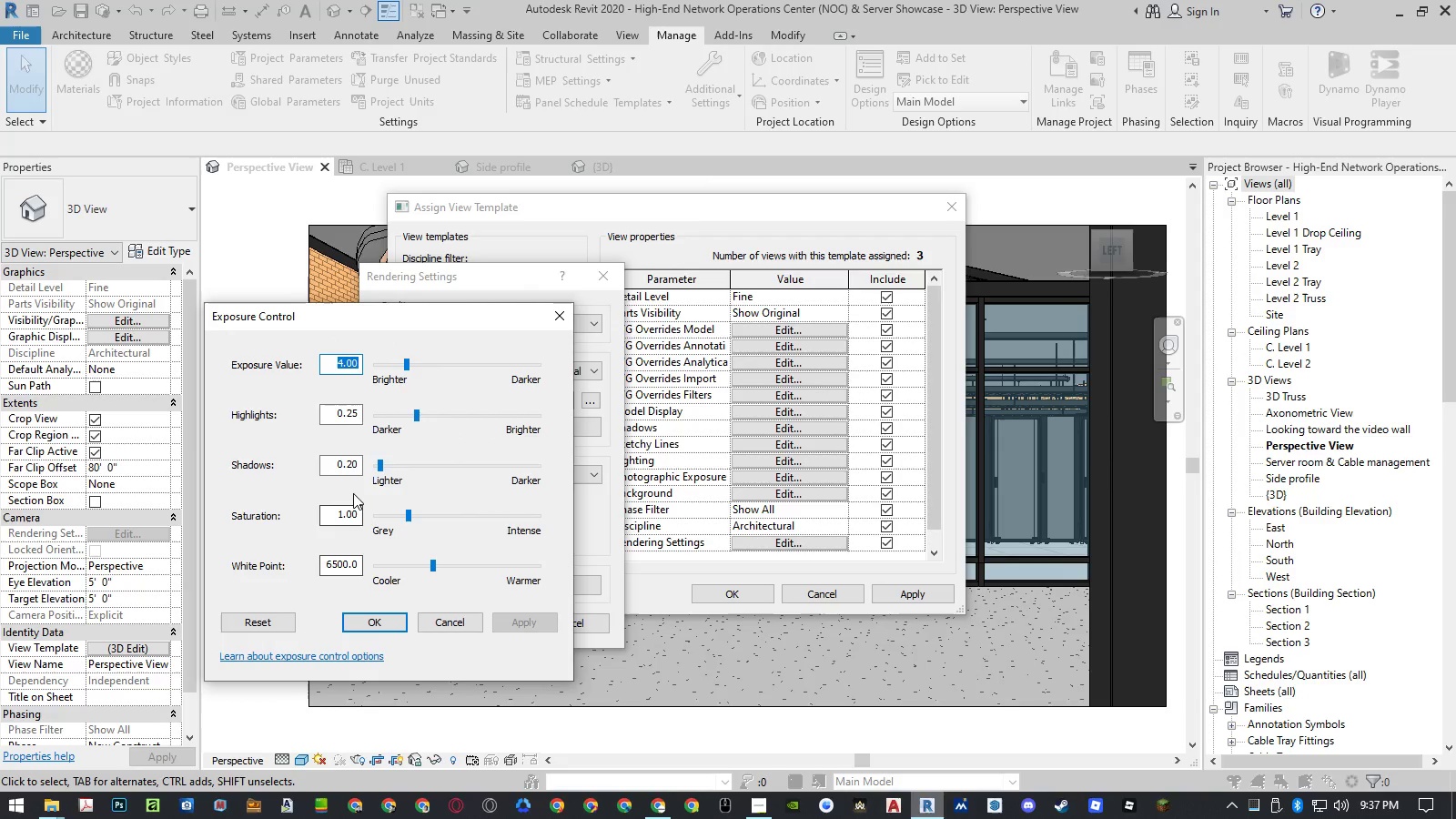 
key(Numpad1)
 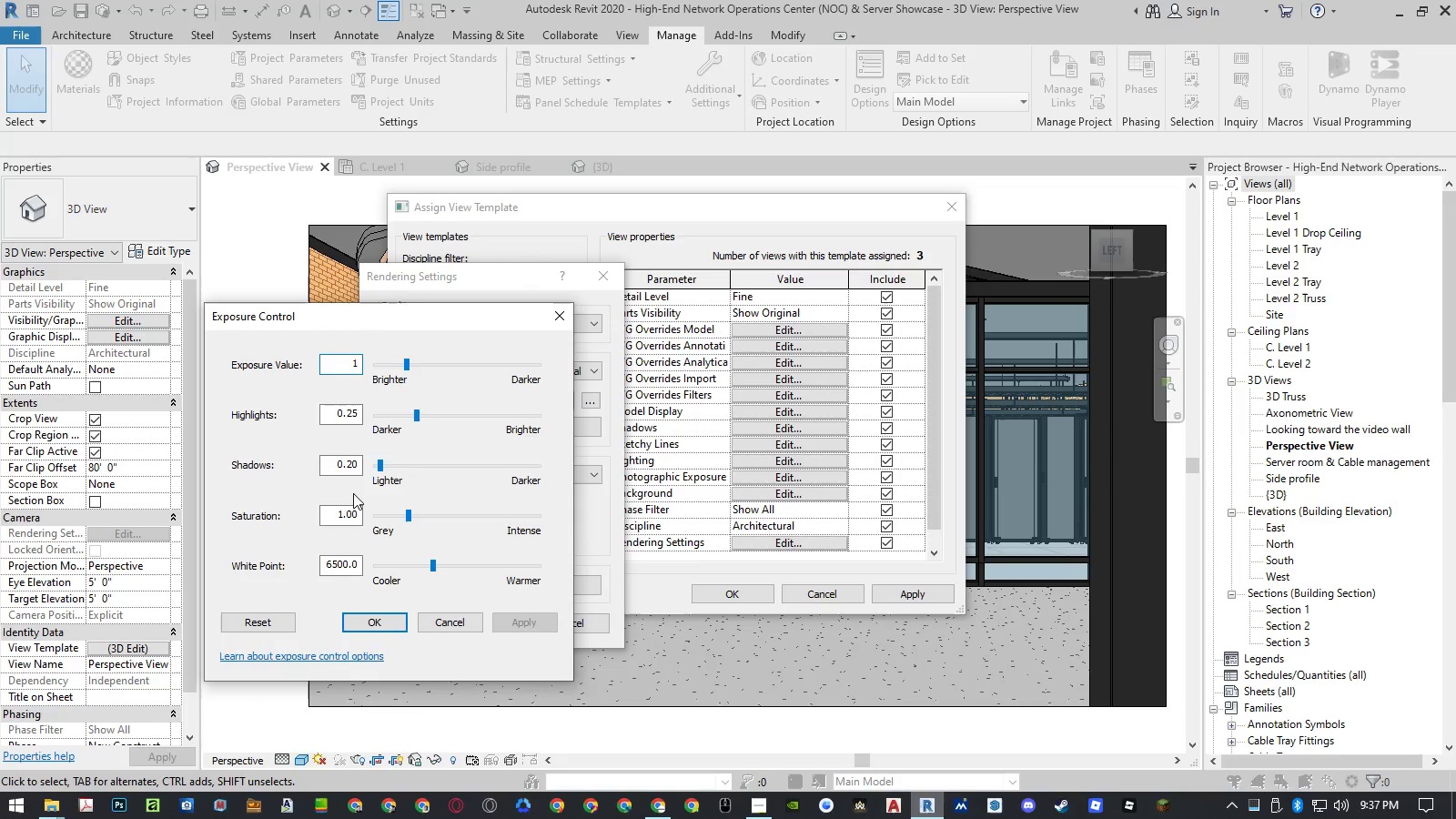 
key(Numpad4)
 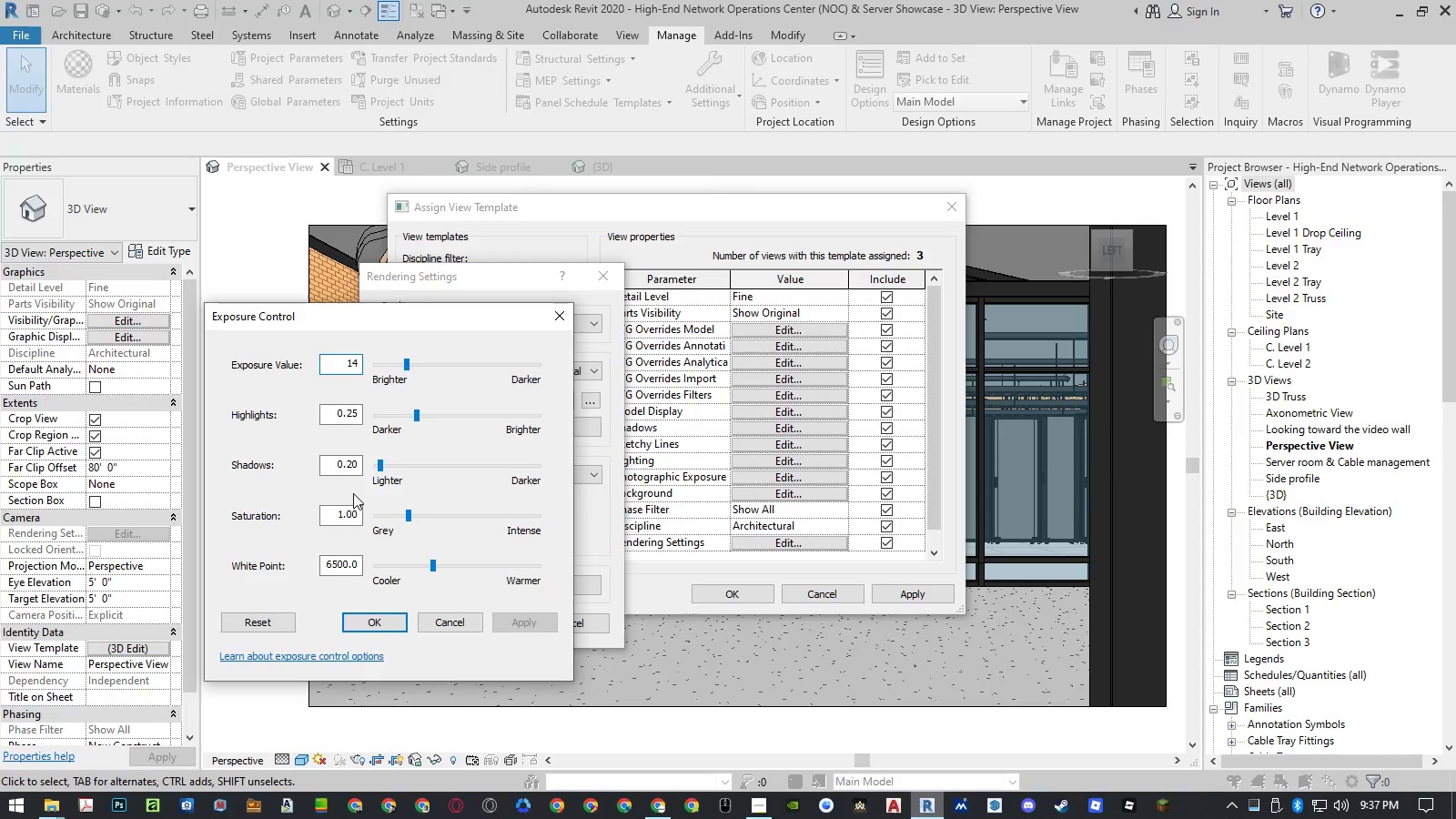 
key(NumpadEnter)
 